 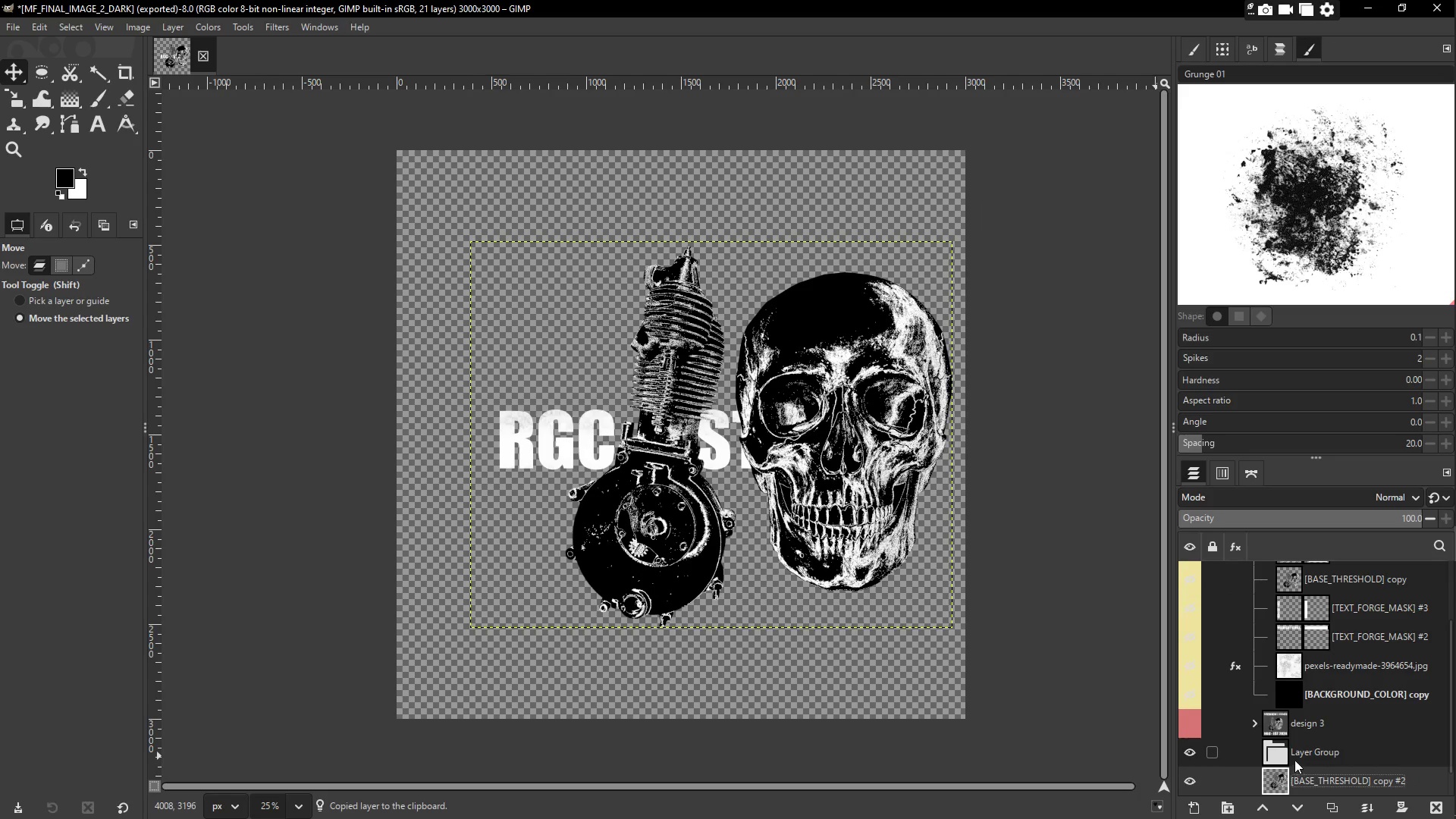 
scroll: coordinate [1304, 750], scroll_direction: down, amount: 2.0
 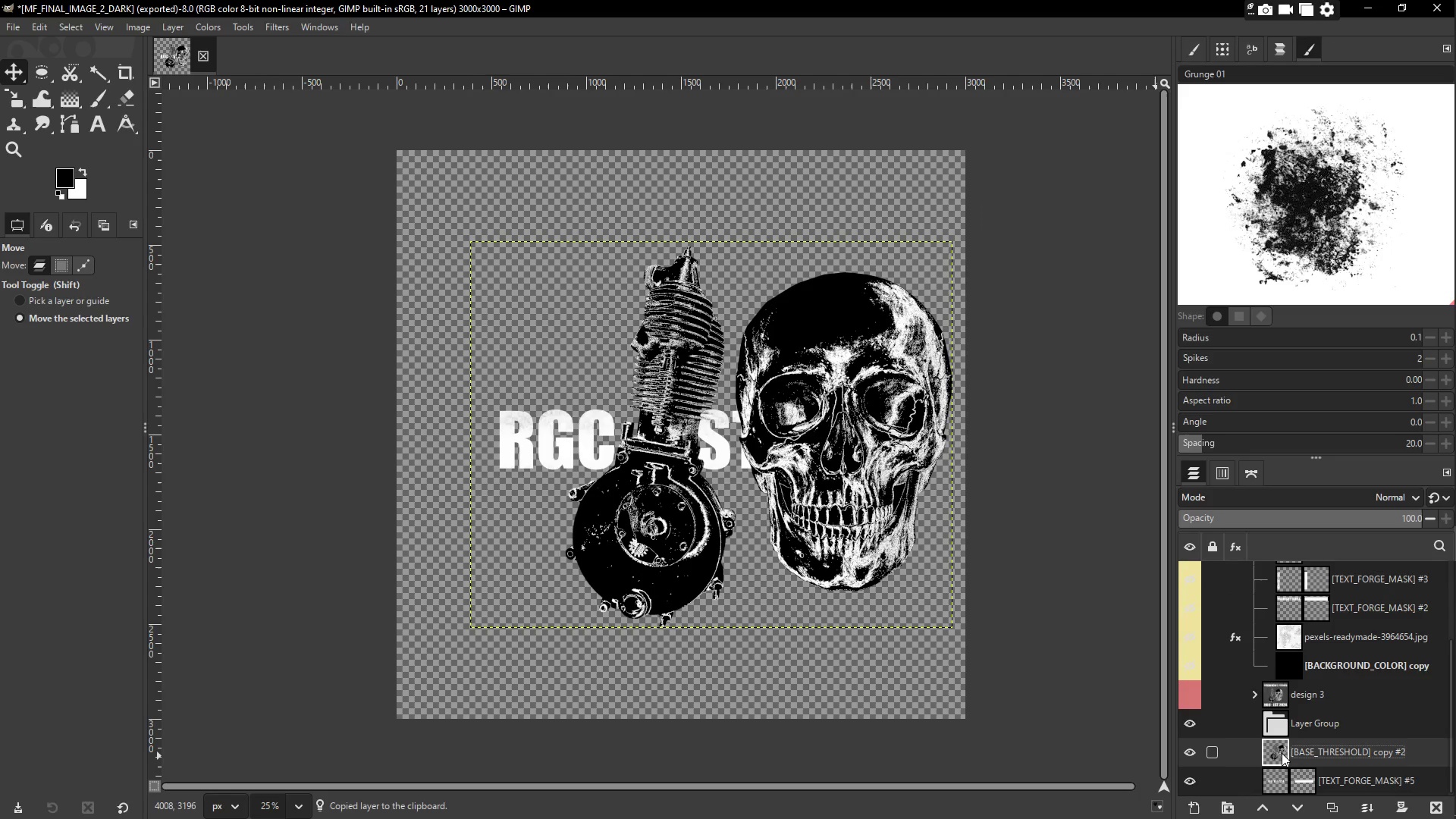 
left_click_drag(start_coordinate=[1281, 752], to_coordinate=[1281, 783])
 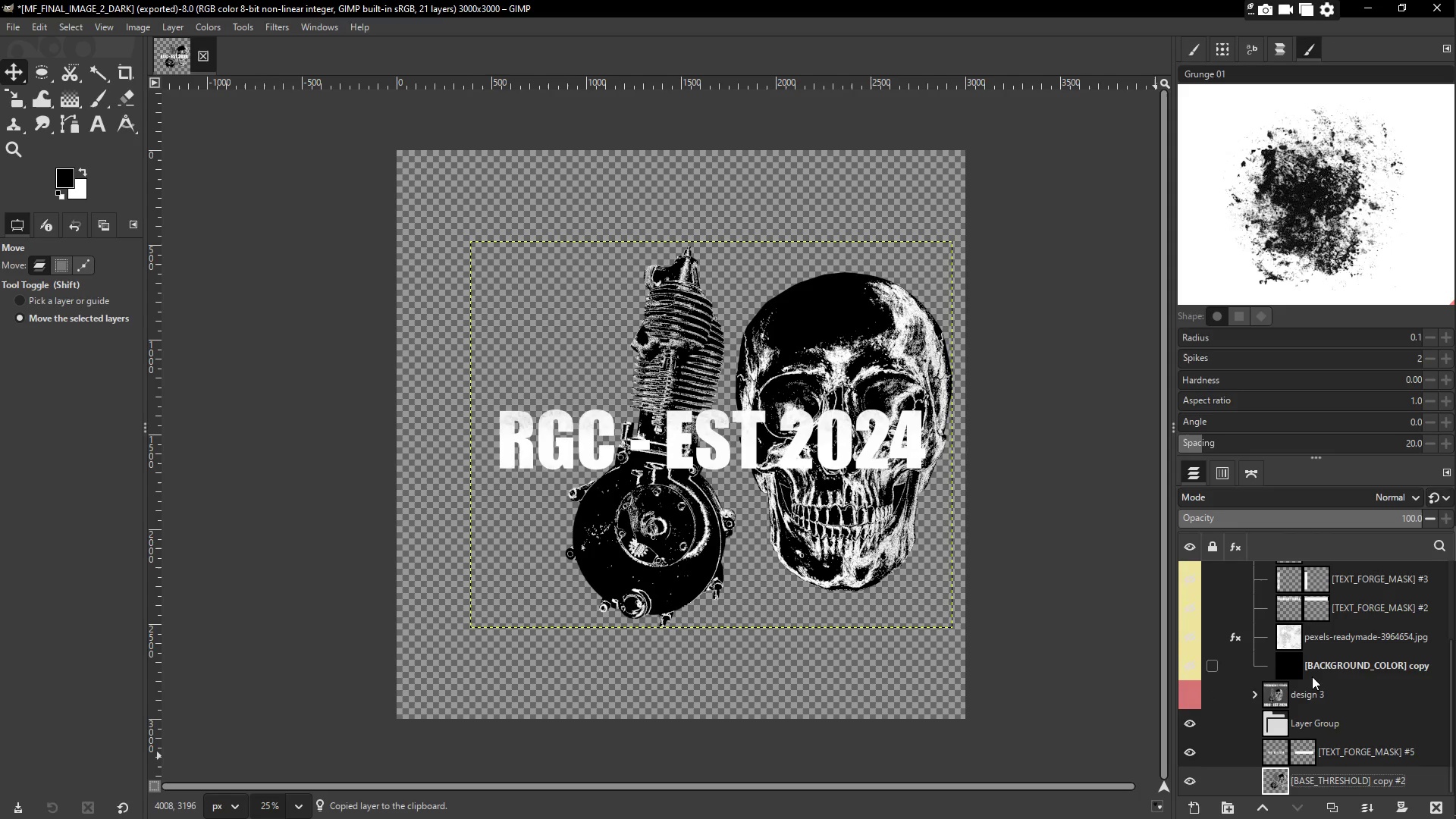 
left_click([1291, 641])
 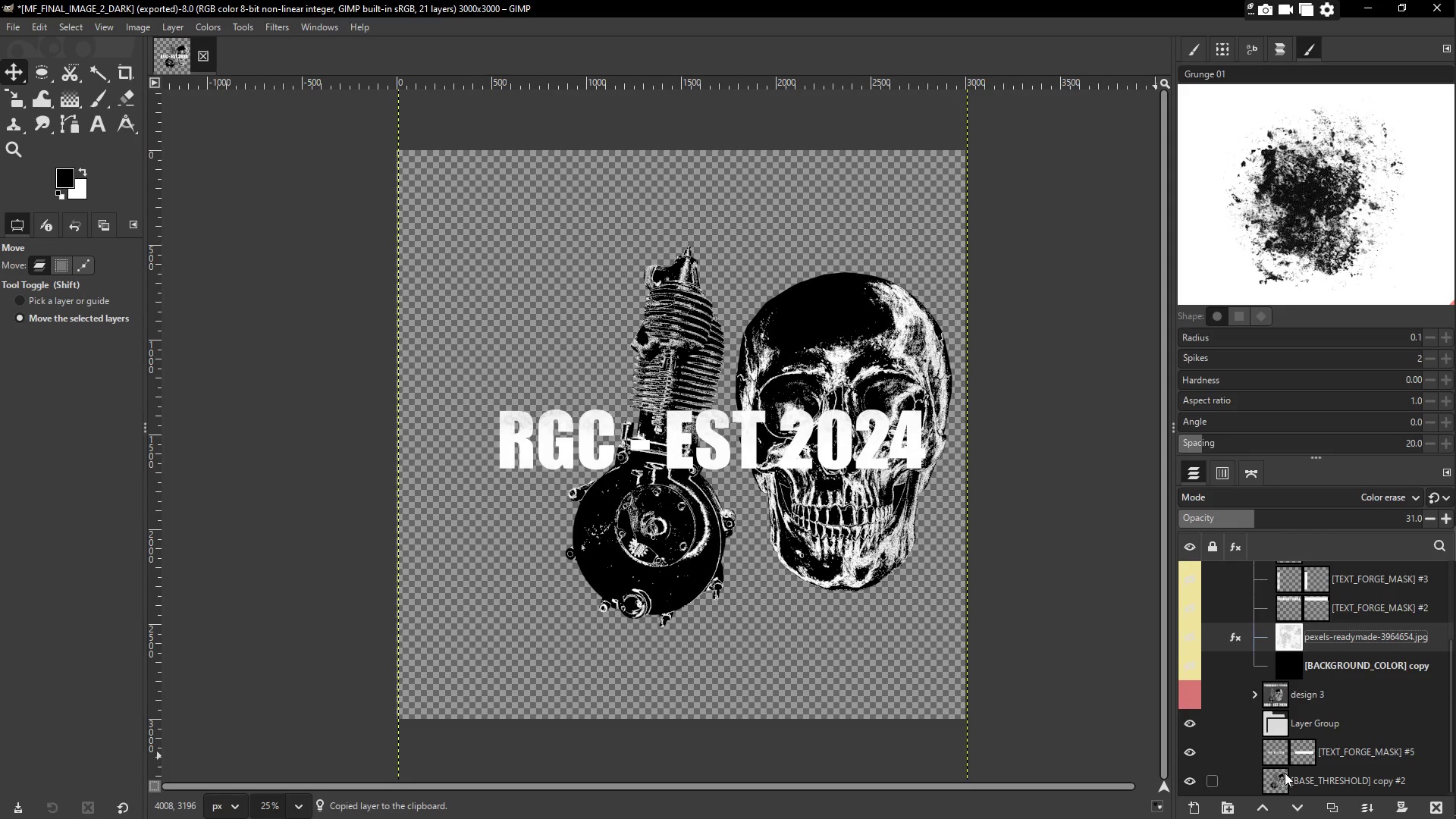 
left_click([1279, 783])
 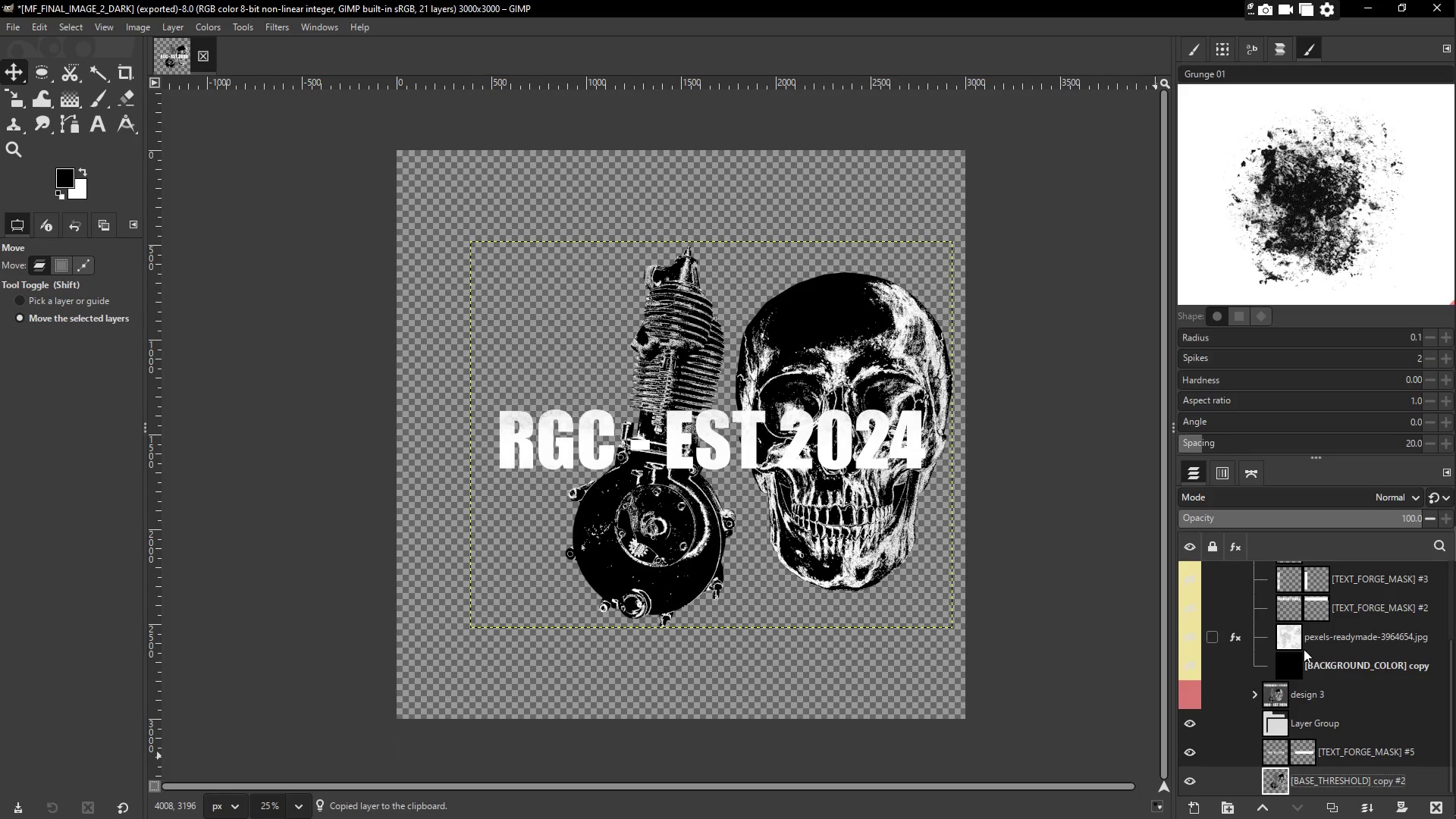 
left_click([1294, 638])
 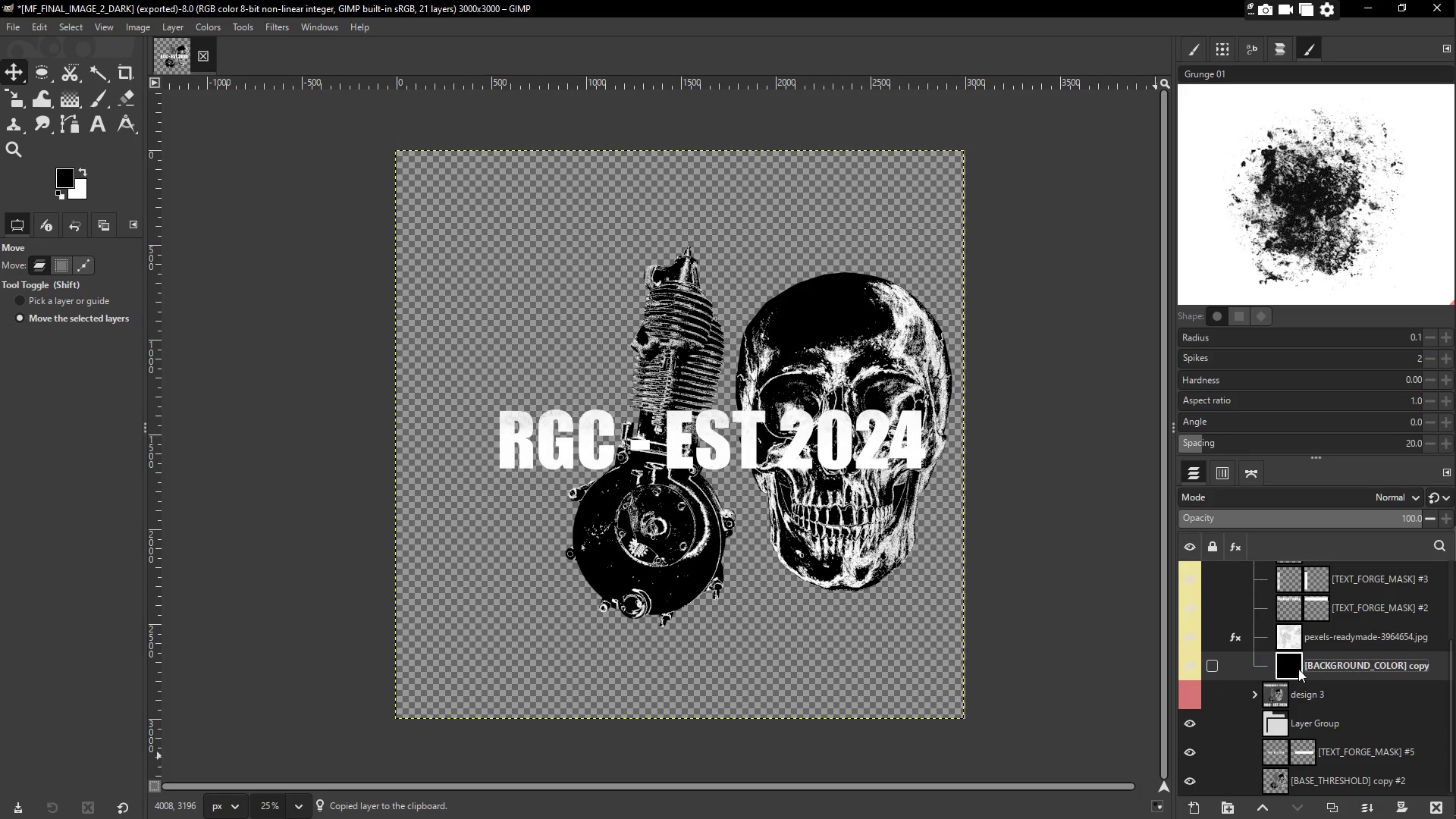 
key(Control+C)
 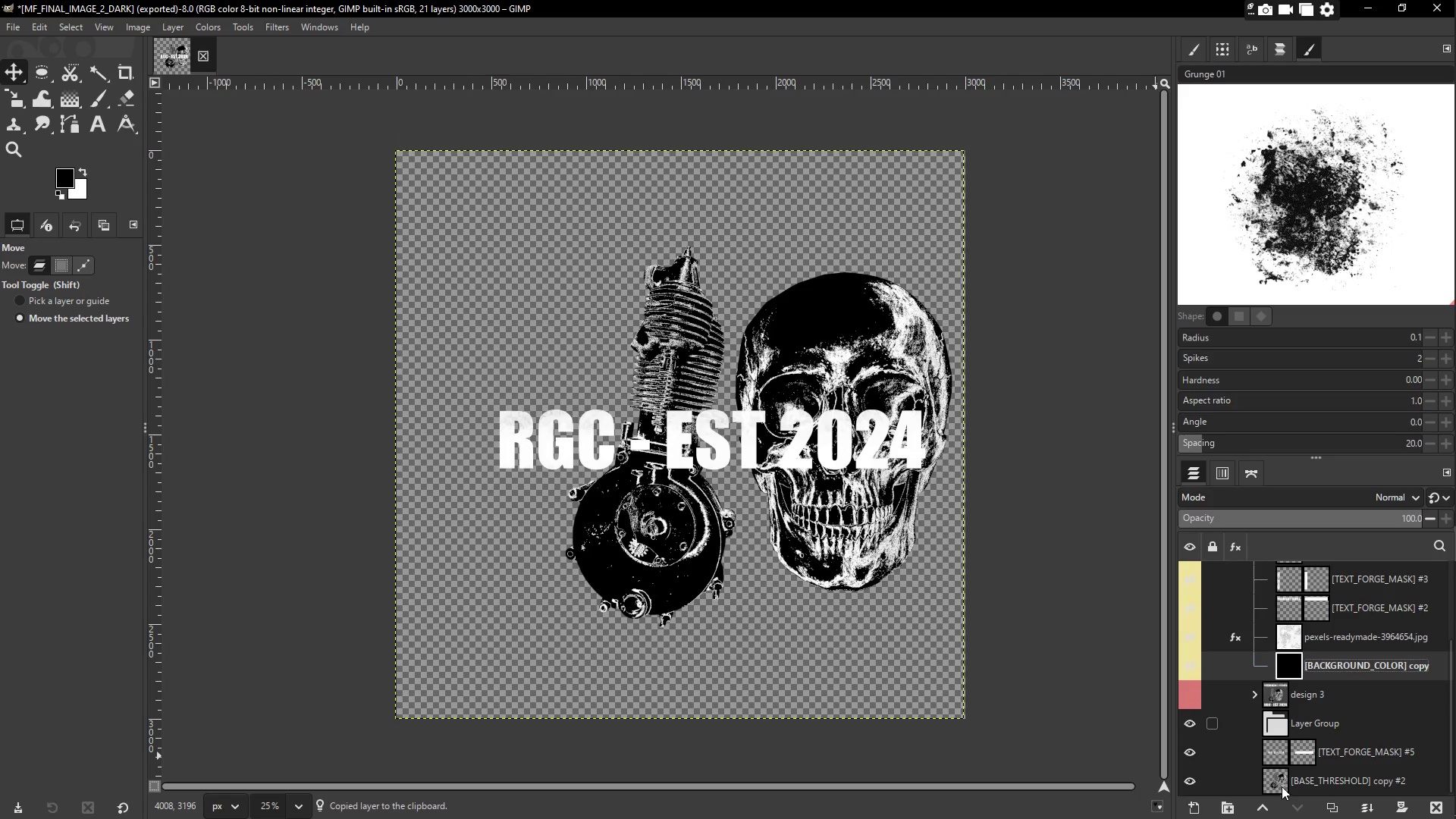 
left_click([1282, 784])
 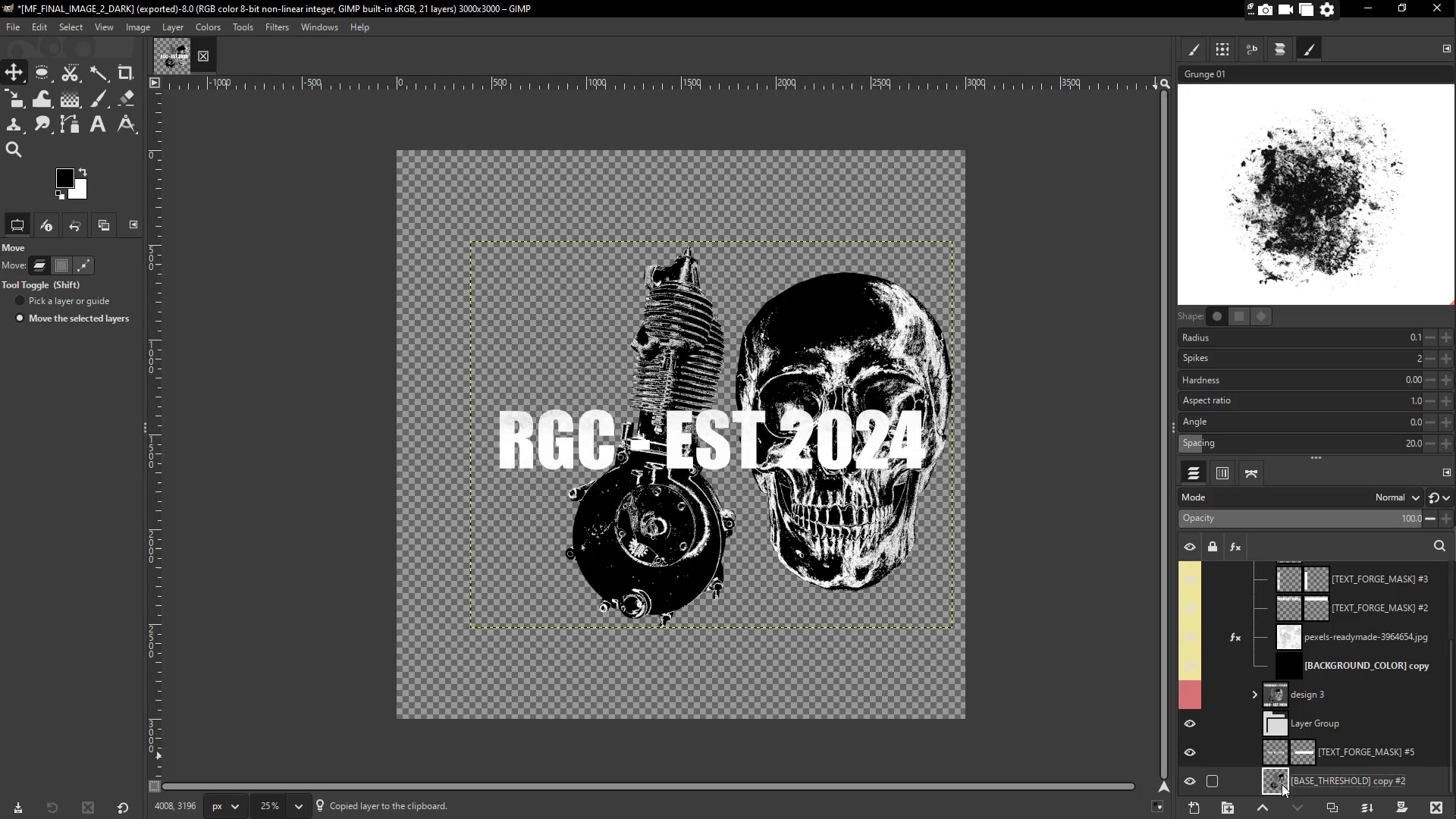 
key(Control+ControlLeft)
 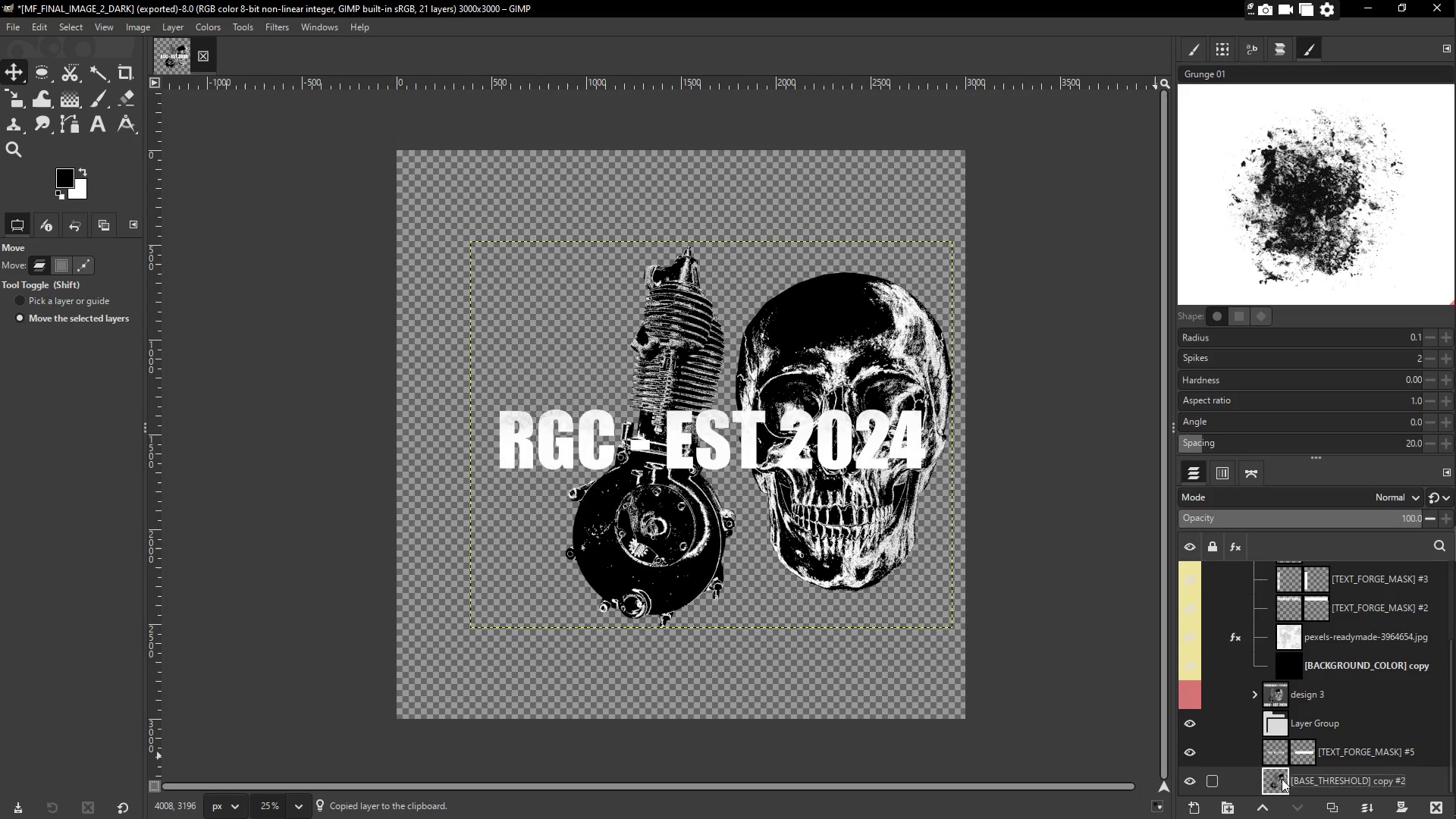 
key(Control+V)
 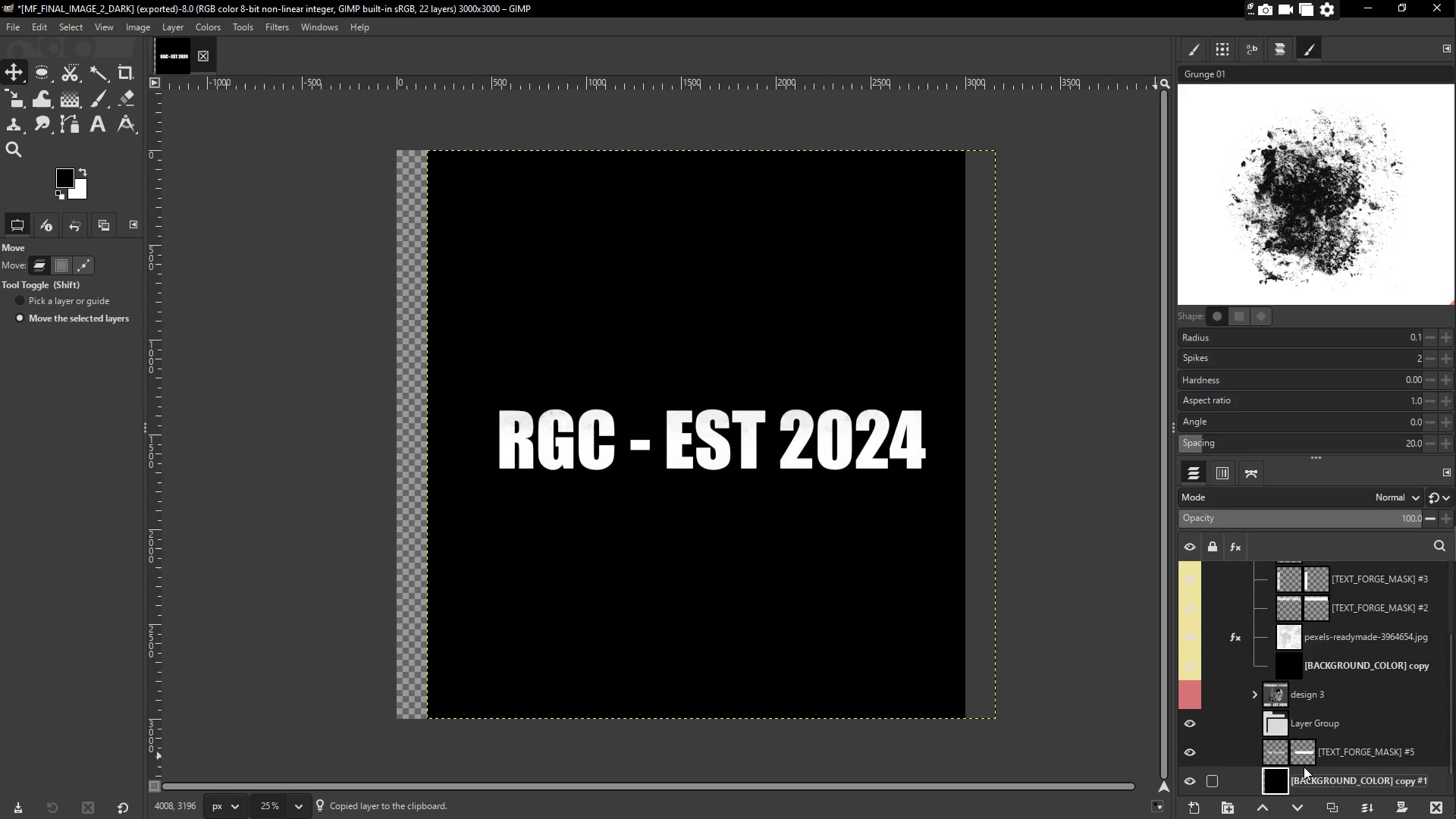 
left_click_drag(start_coordinate=[1277, 753], to_coordinate=[1277, 781])
 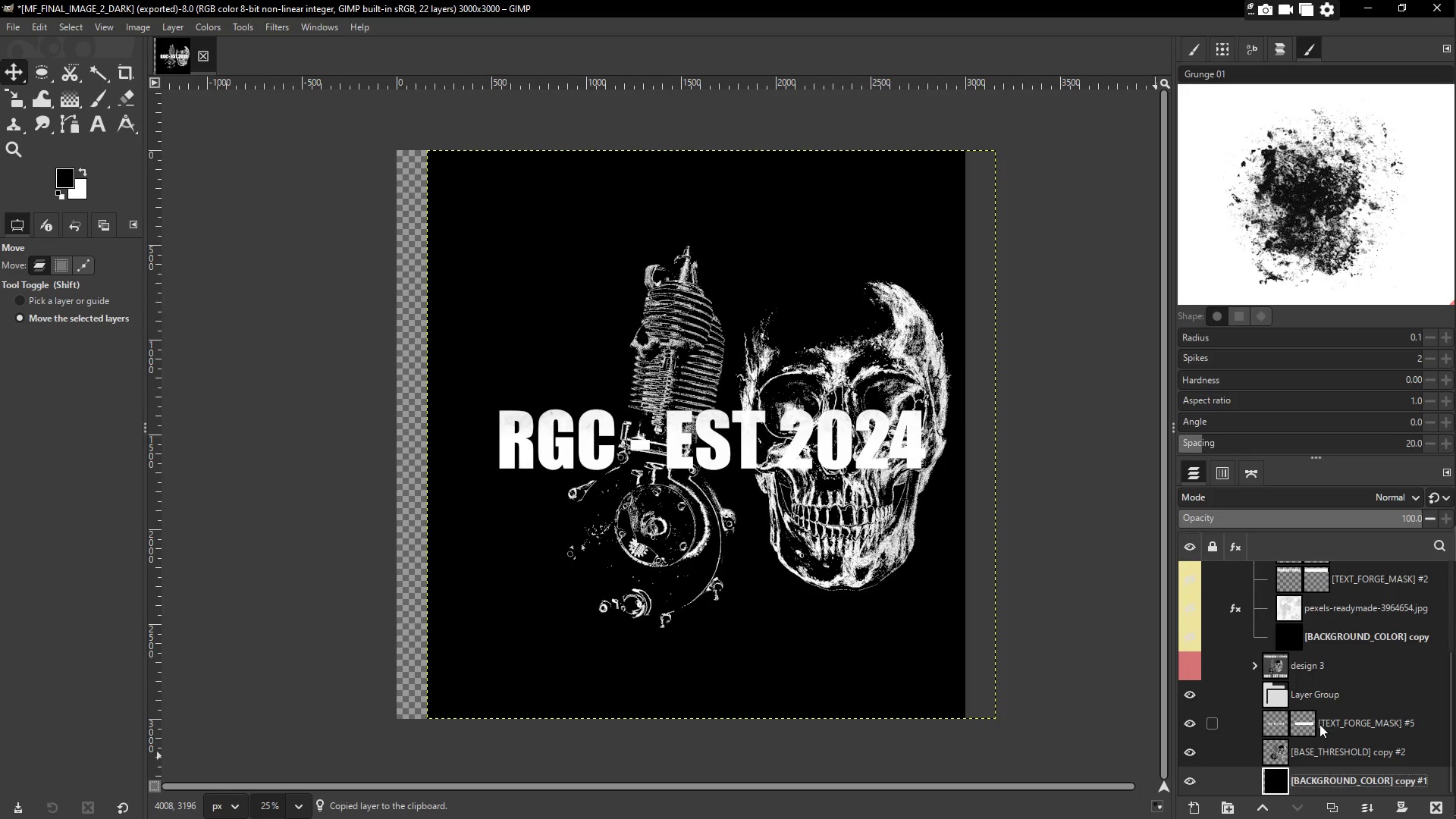 
scroll: coordinate [1306, 763], scroll_direction: down, amount: 4.0
 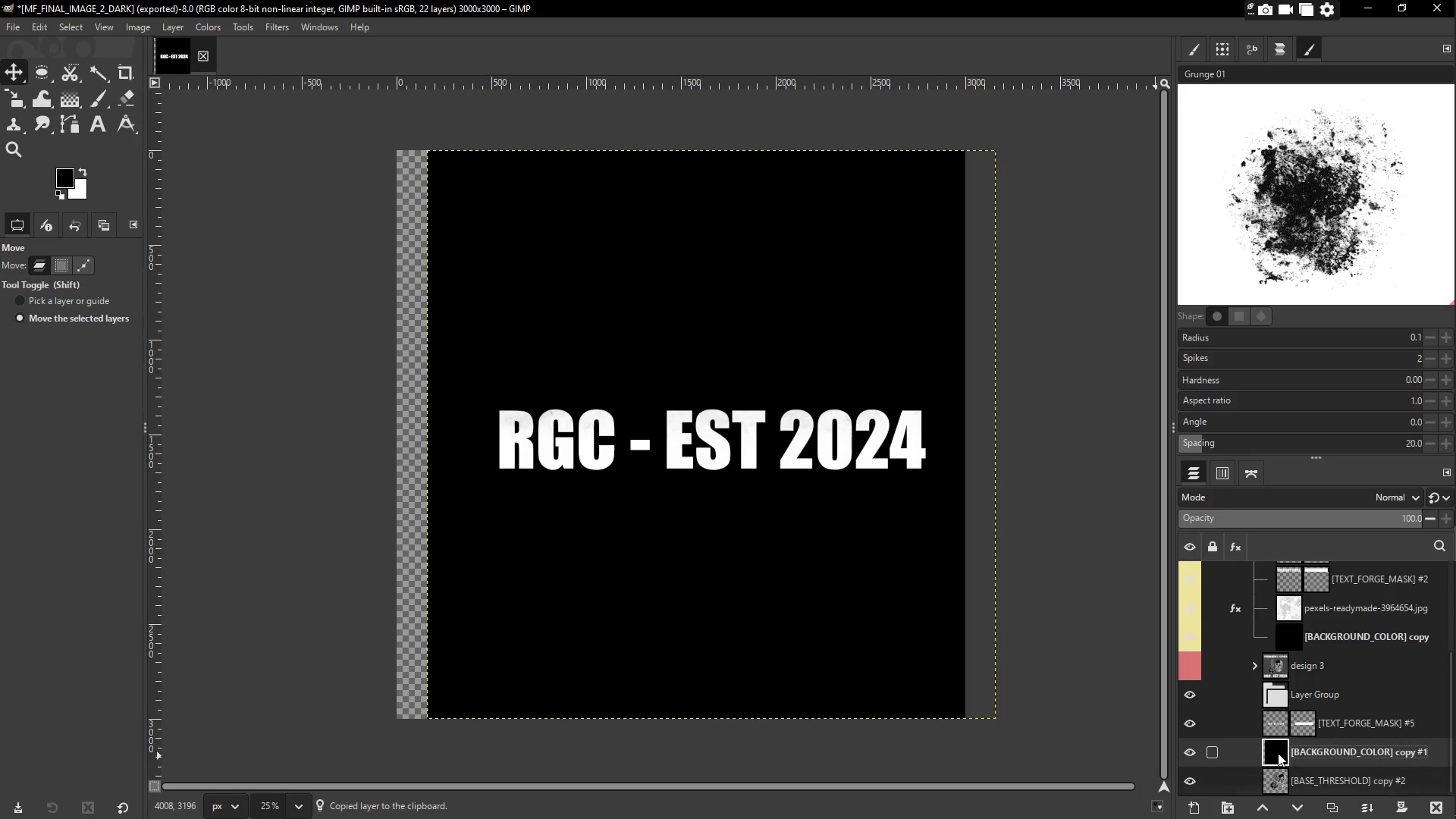 
scroll: coordinate [1314, 630], scroll_direction: up, amount: 5.0
 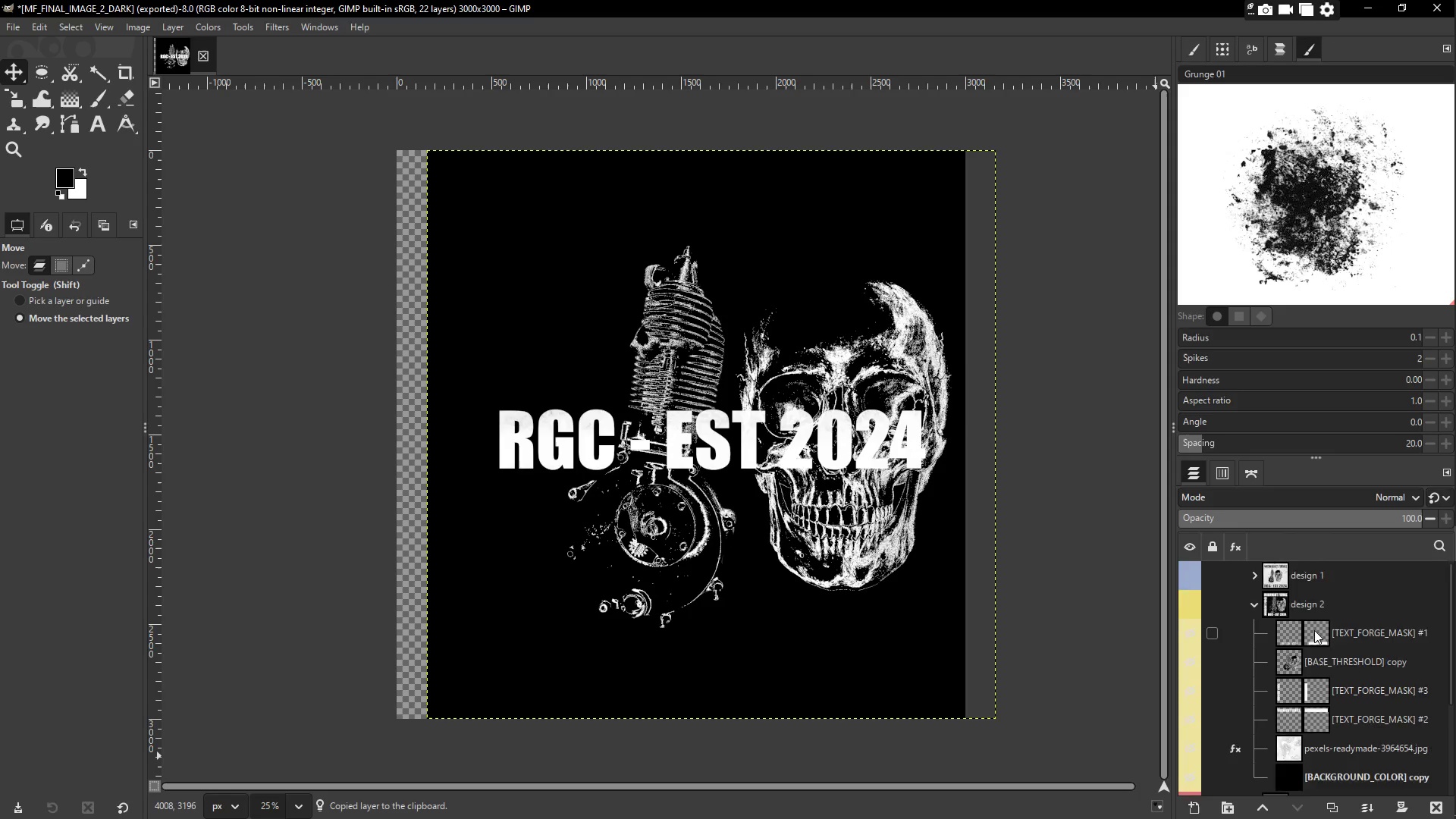 
scroll: coordinate [1308, 679], scroll_direction: down, amount: 6.0
 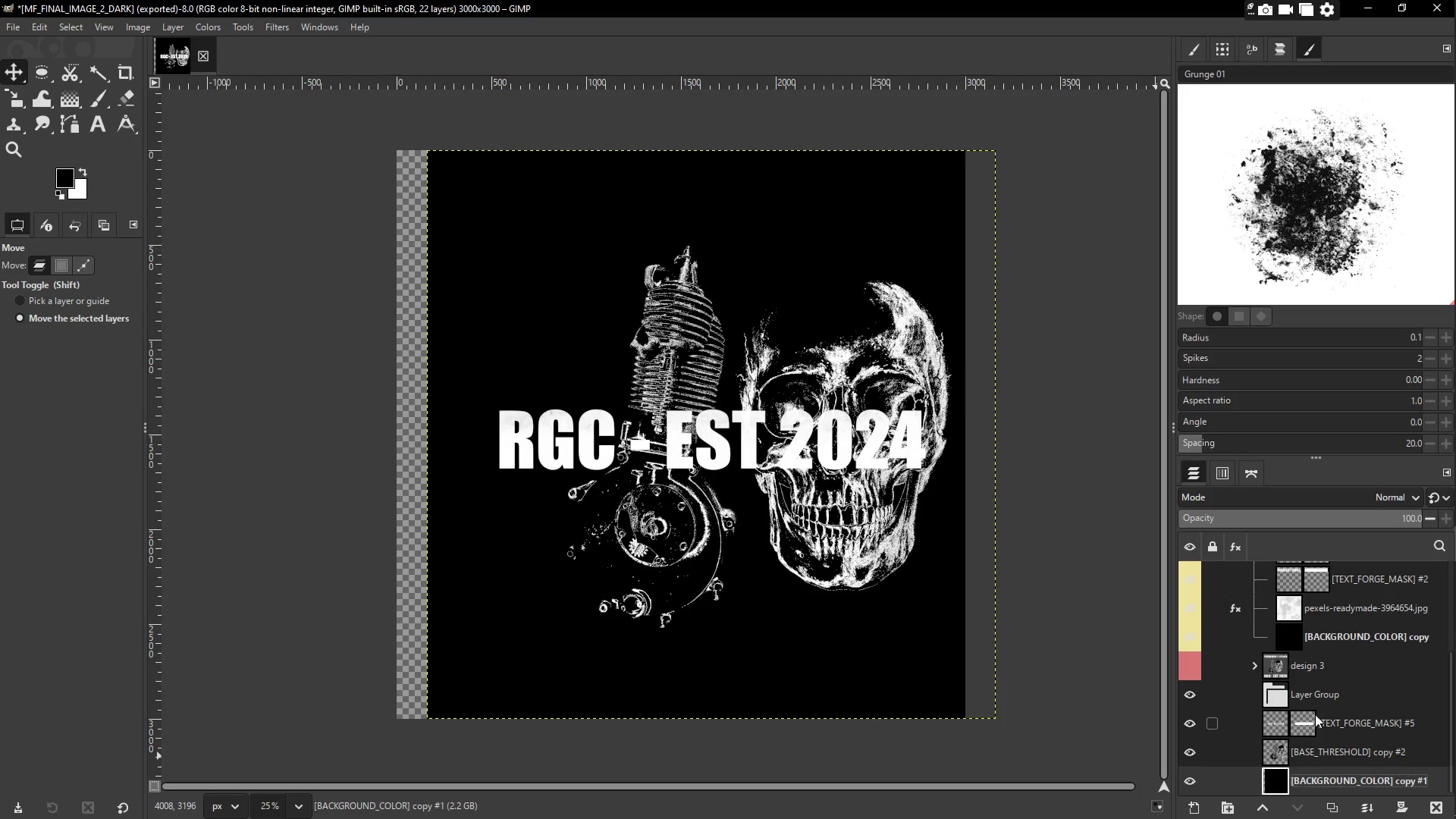 
scroll: coordinate [1320, 708], scroll_direction: up, amount: 1.0
 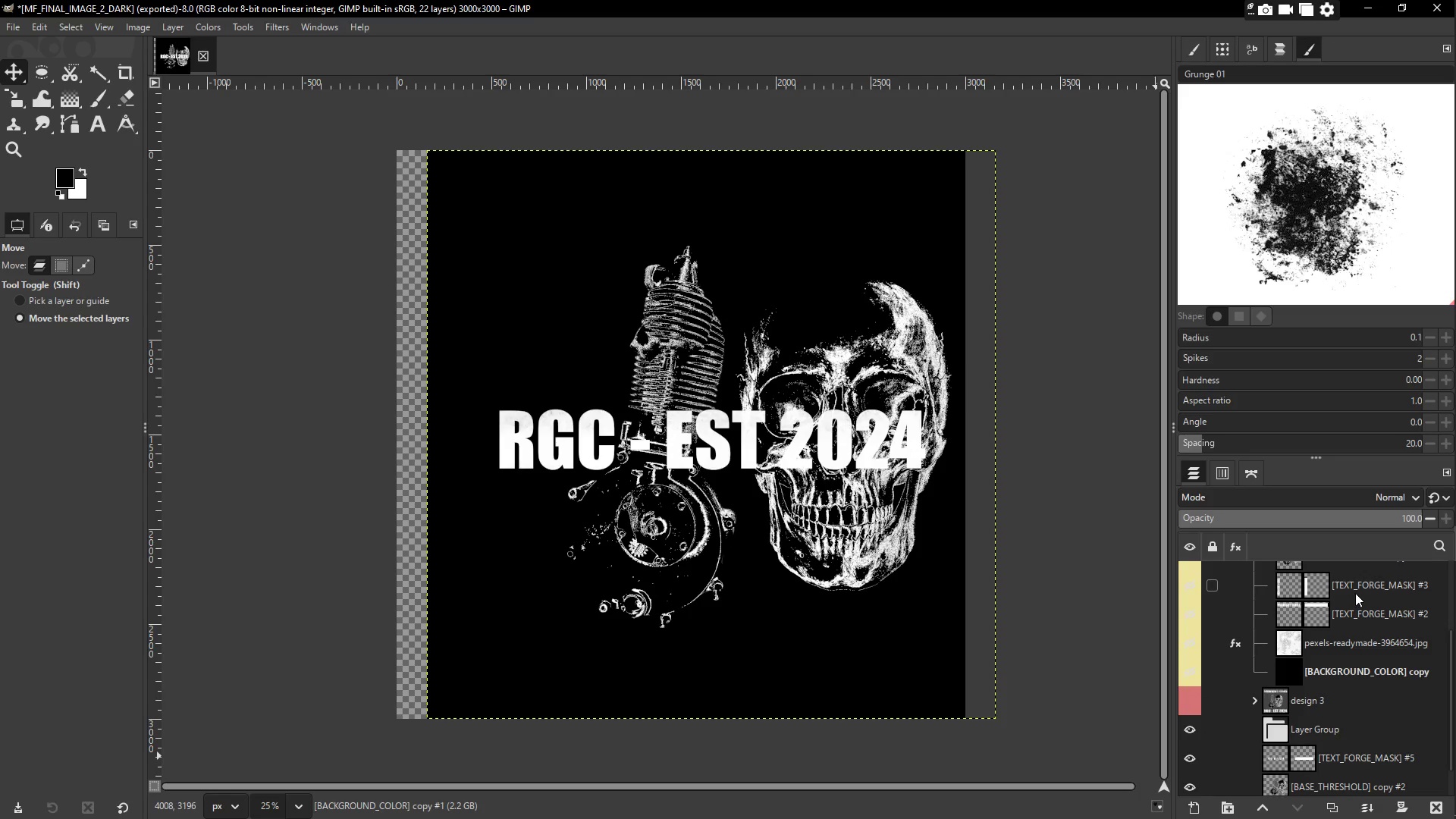 
left_click([1355, 589])
 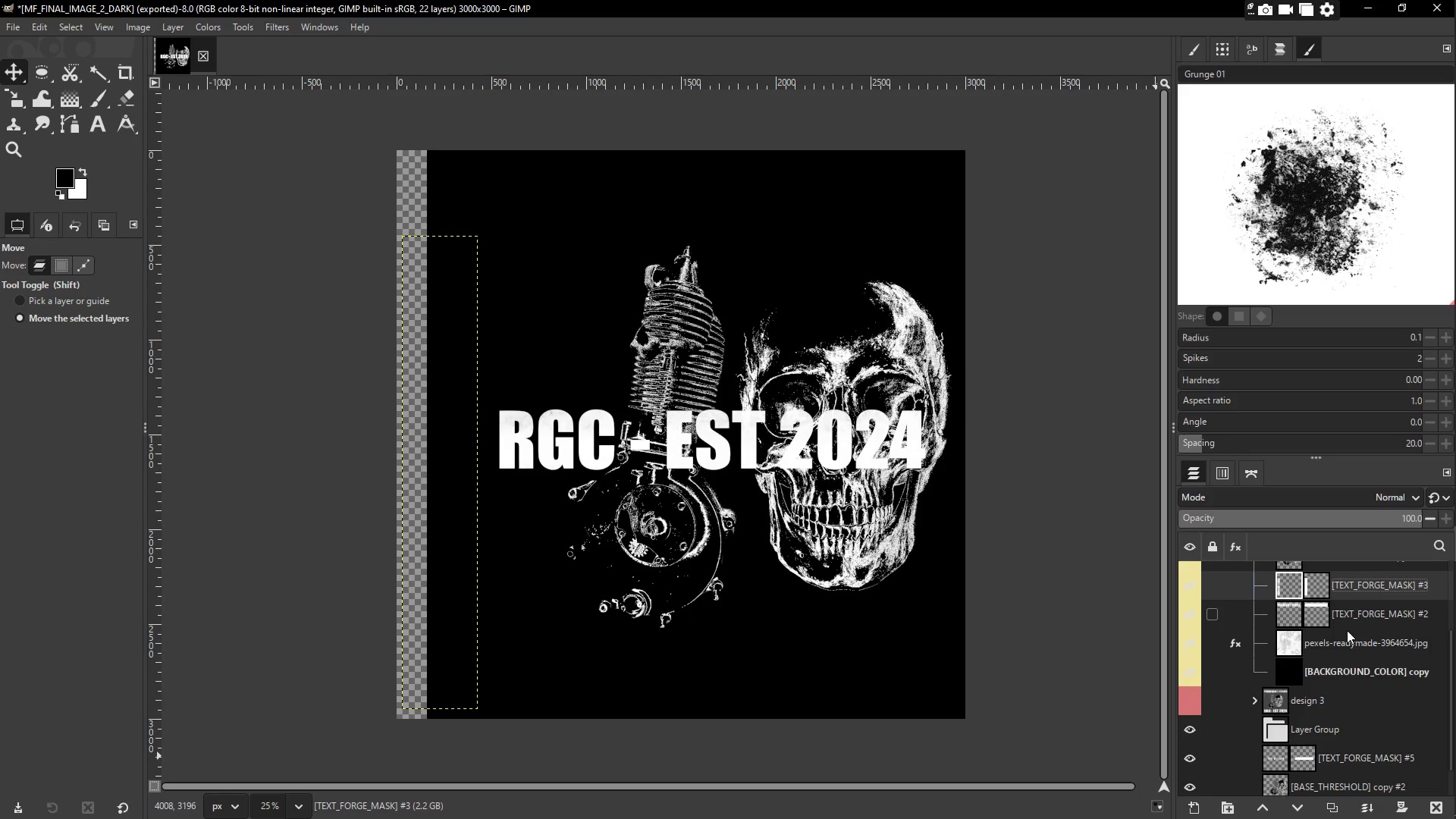 
scroll: coordinate [1348, 662], scroll_direction: up, amount: 2.0
 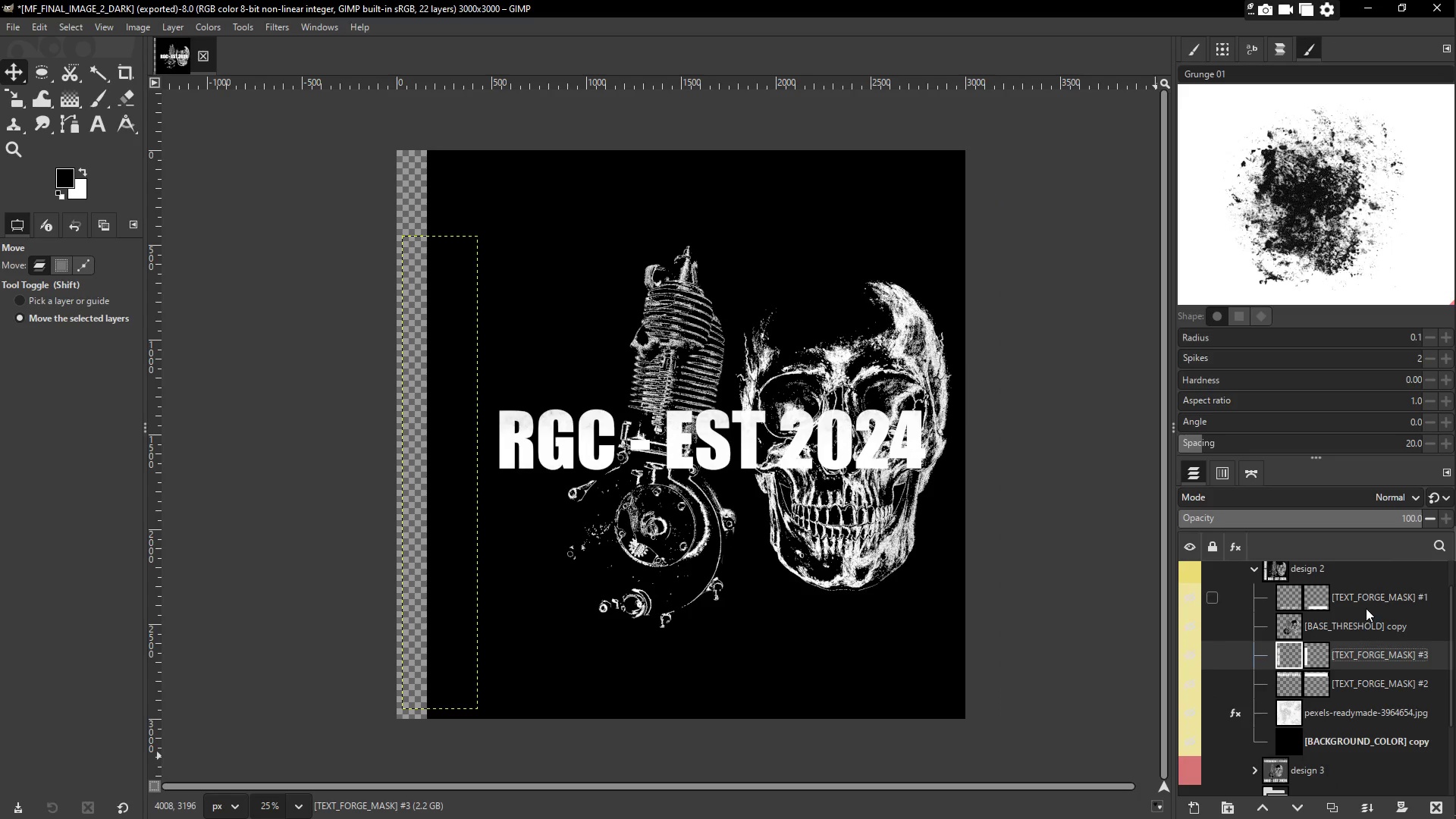 
left_click([1370, 600])
 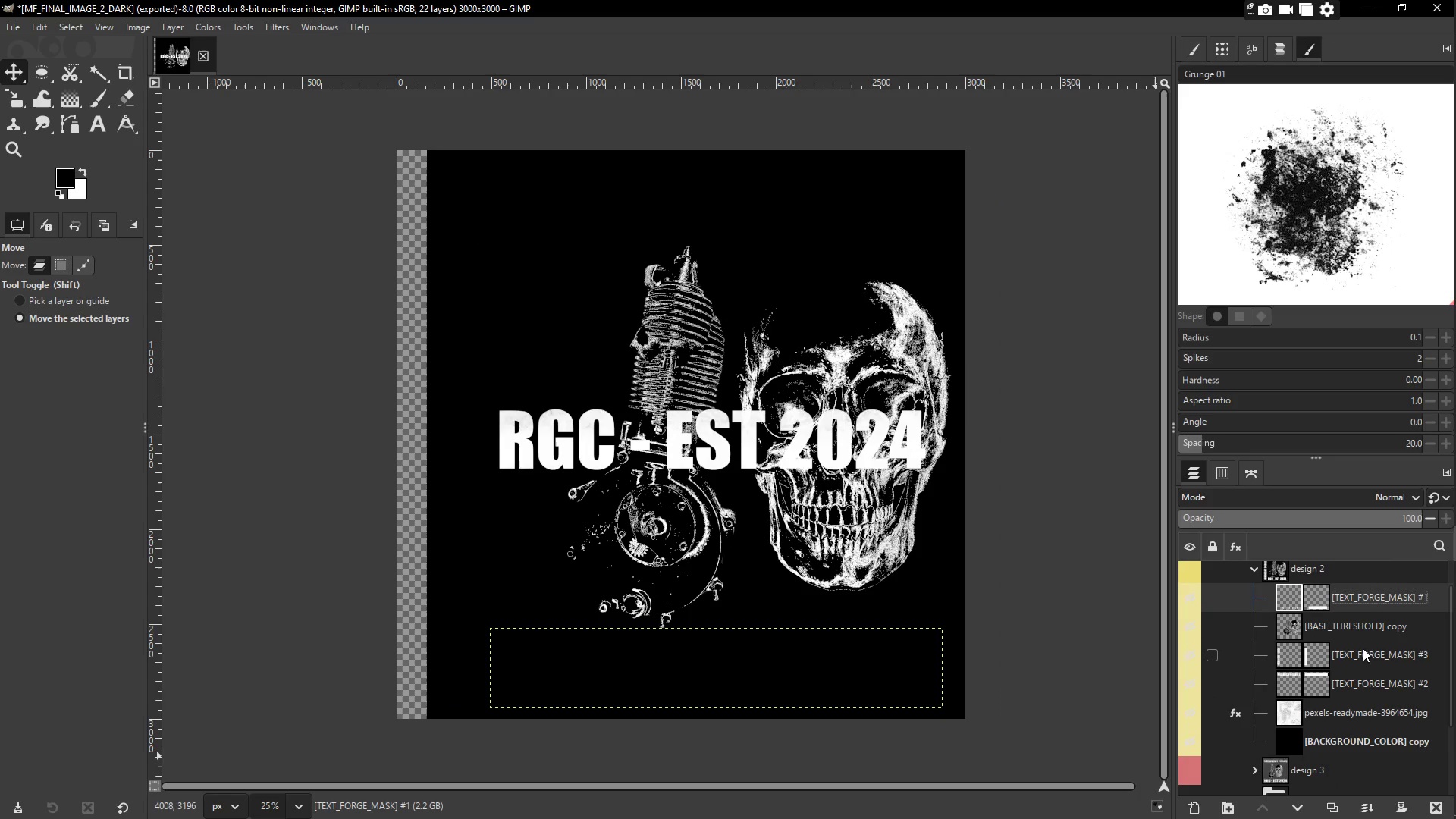 
left_click([1367, 683])
 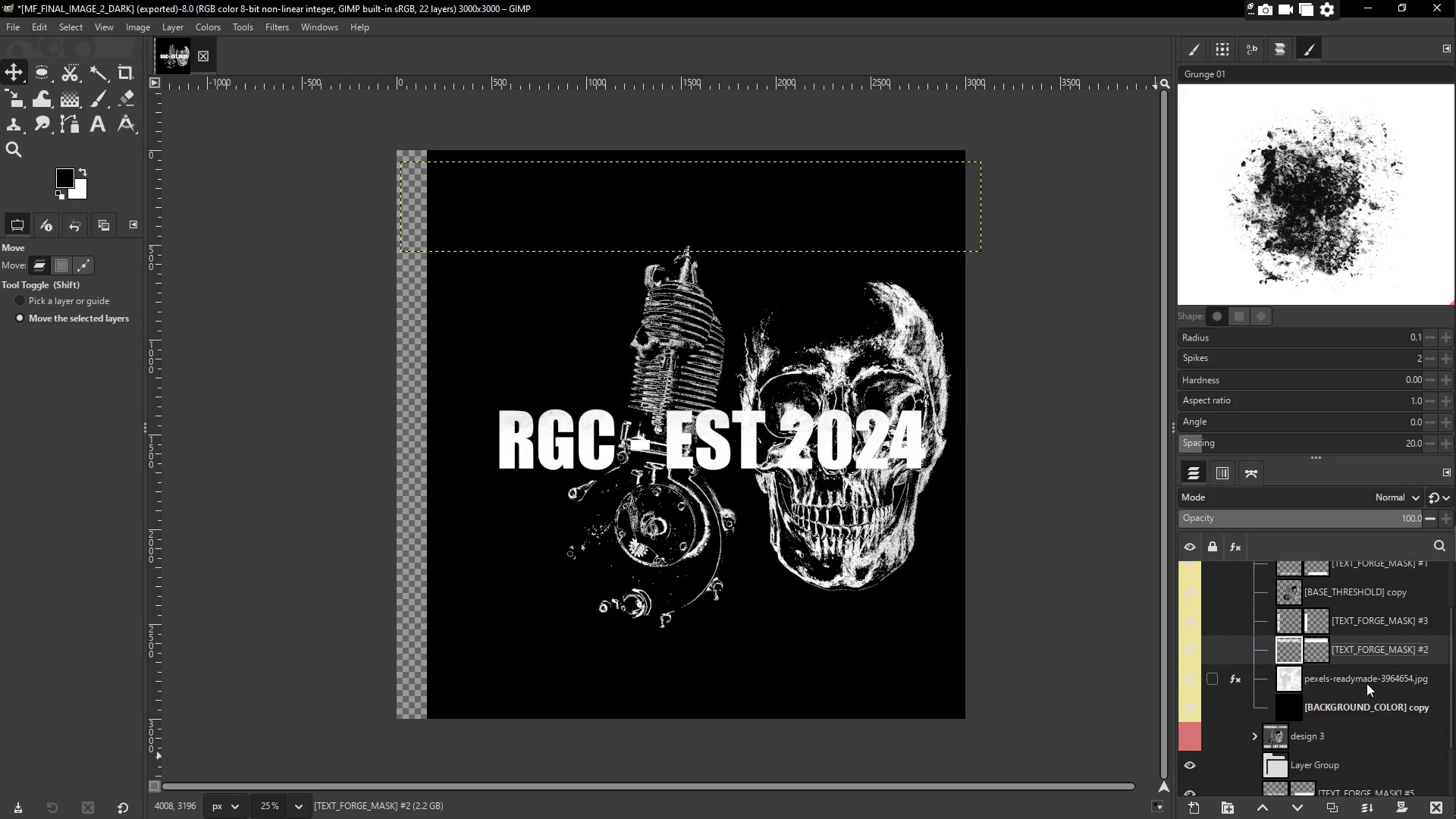 
scroll: coordinate [1367, 683], scroll_direction: down, amount: 2.0
 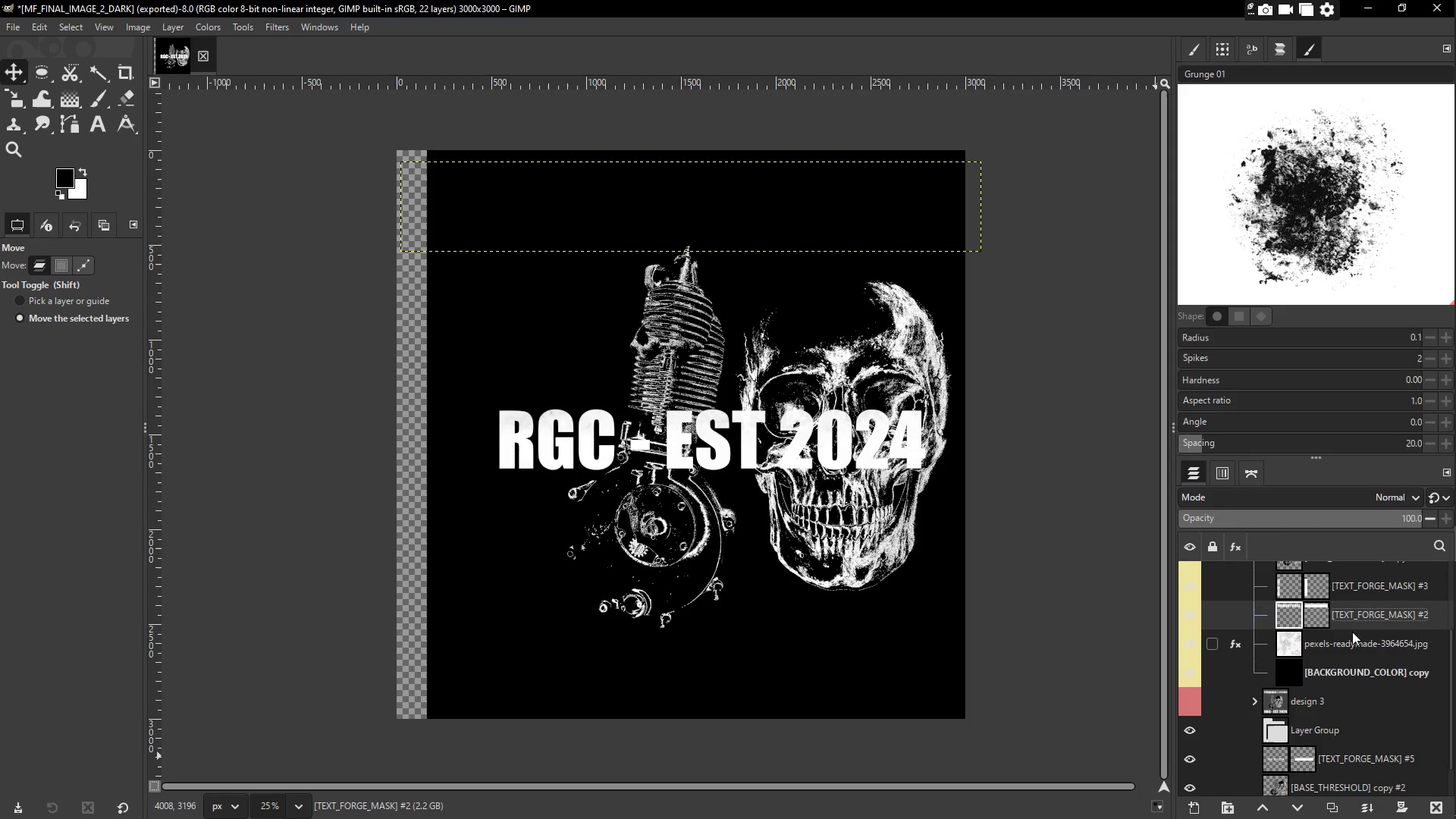 
key(Control+ControlLeft)
 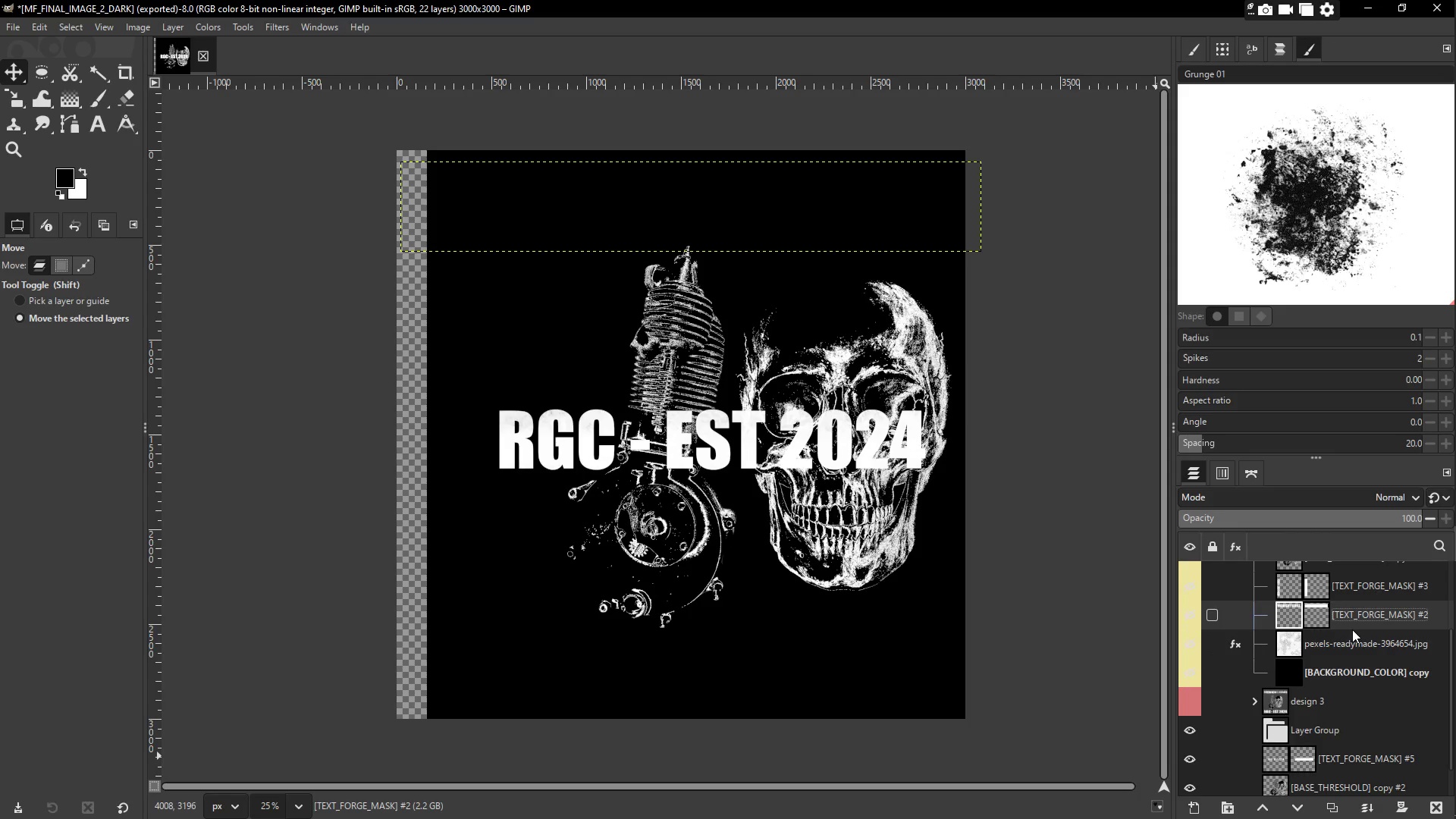 
key(Control+C)
 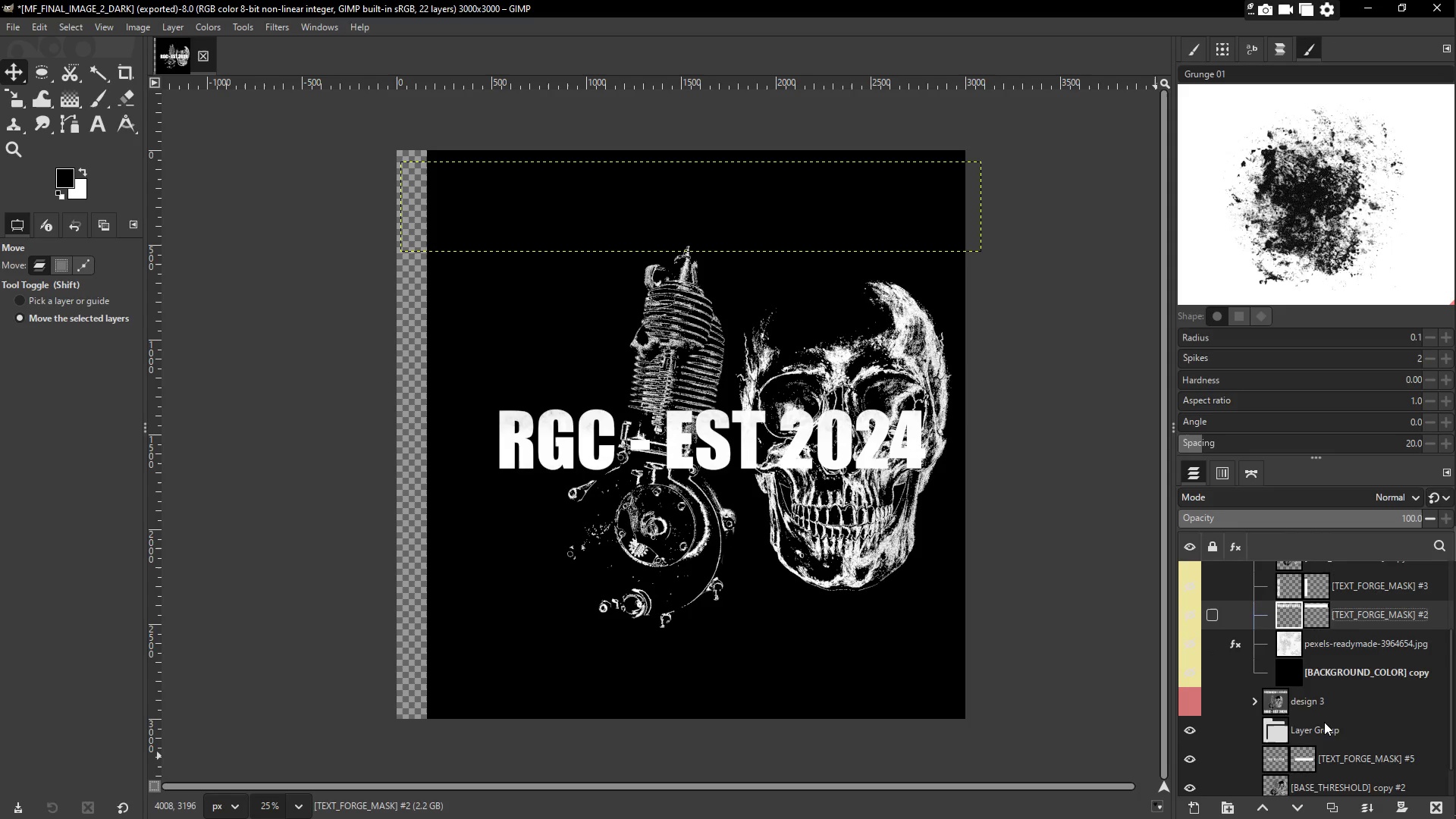 
scroll: coordinate [1323, 726], scroll_direction: down, amount: 2.0
 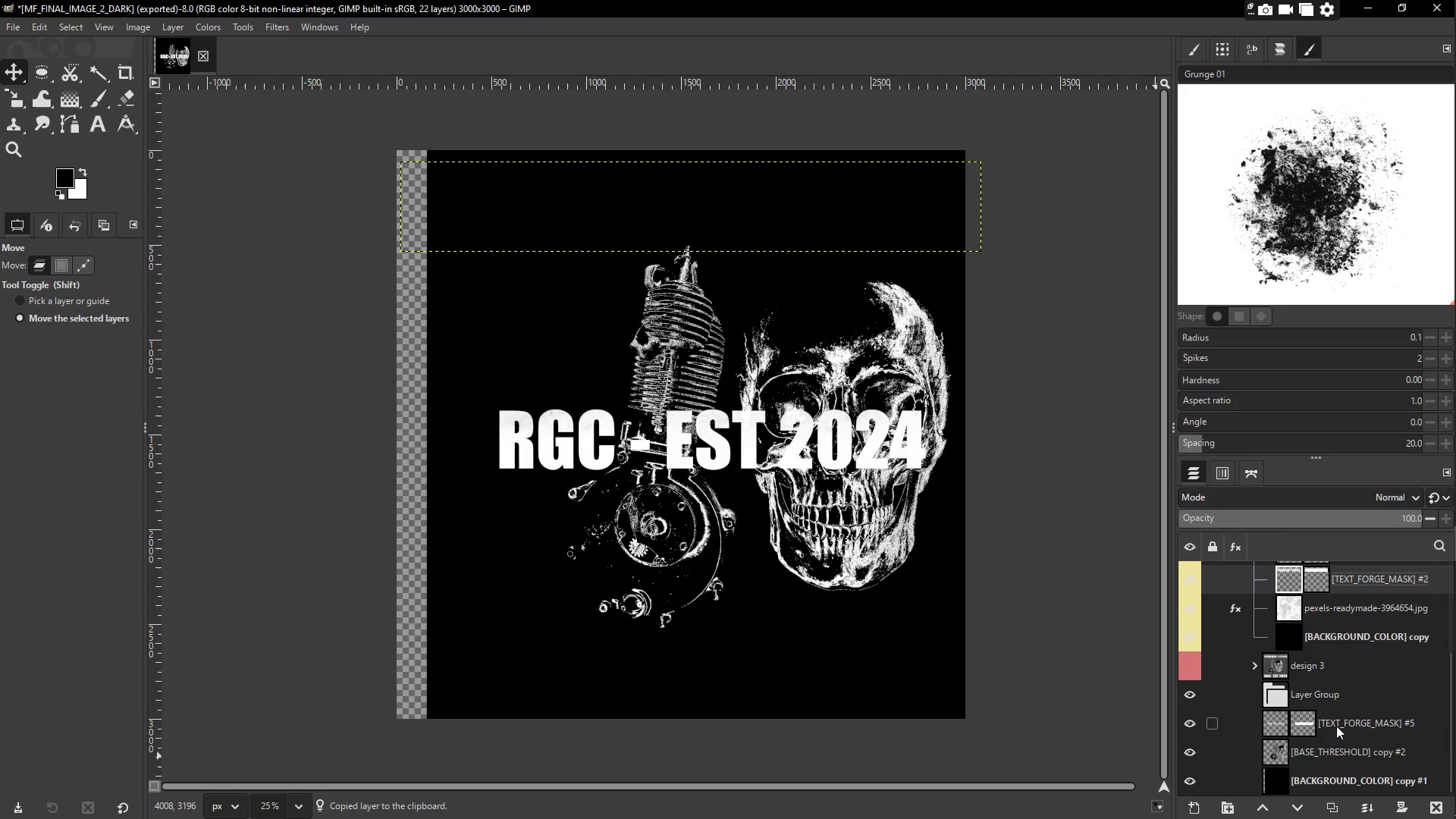 
left_click([1341, 725])
 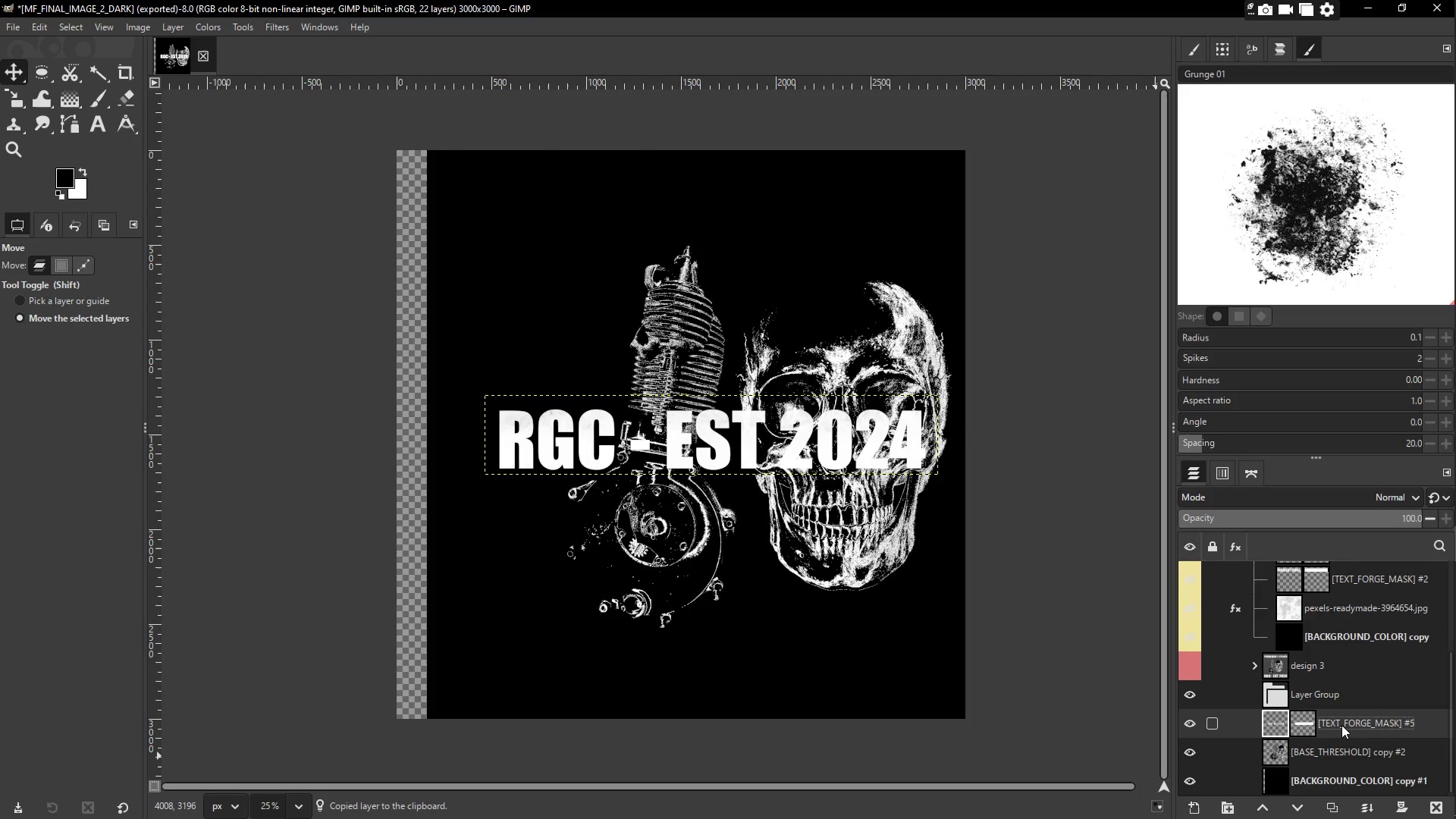 
key(Control+V)
 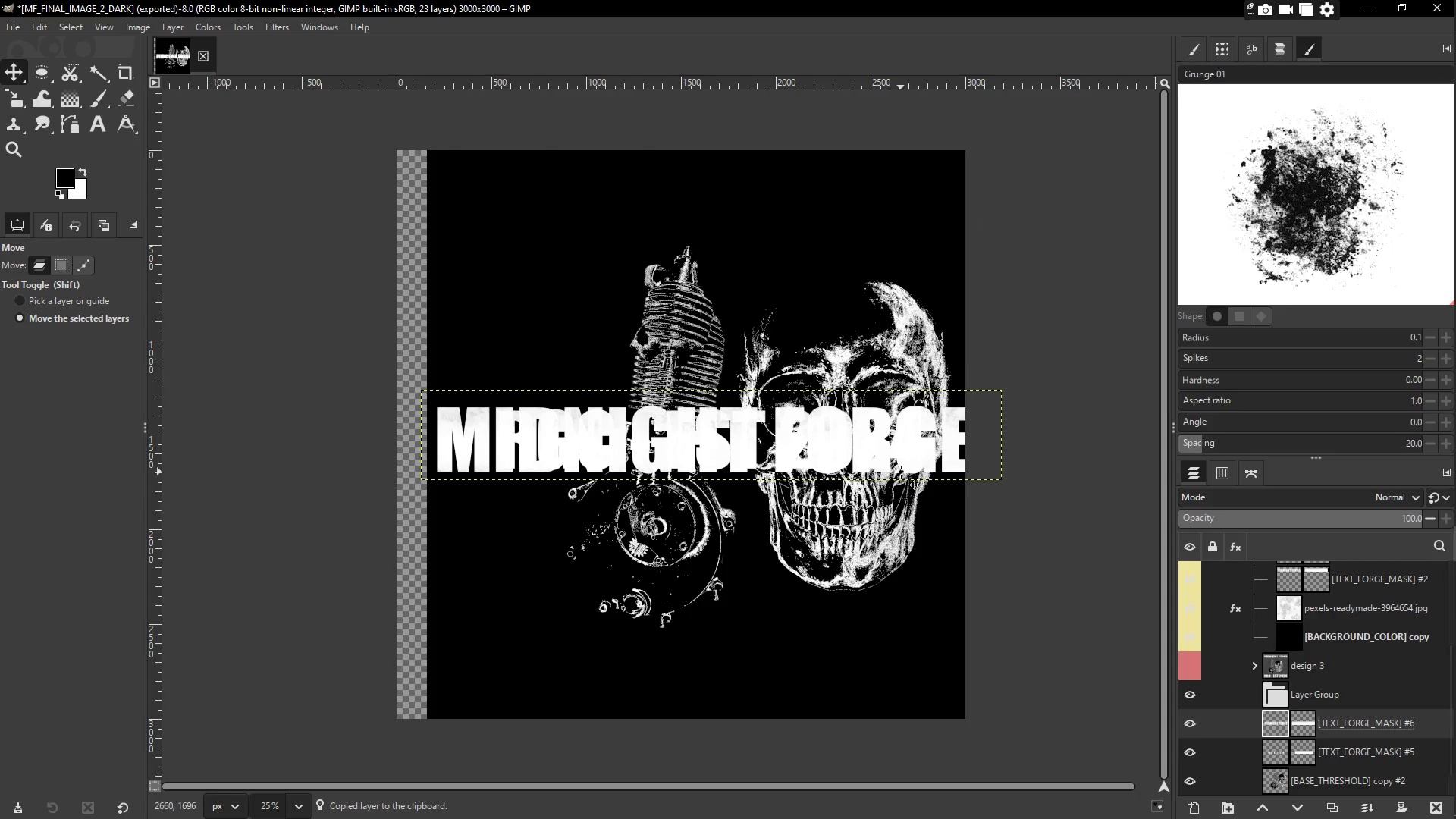 
left_click_drag(start_coordinate=[842, 437], to_coordinate=[815, 201])
 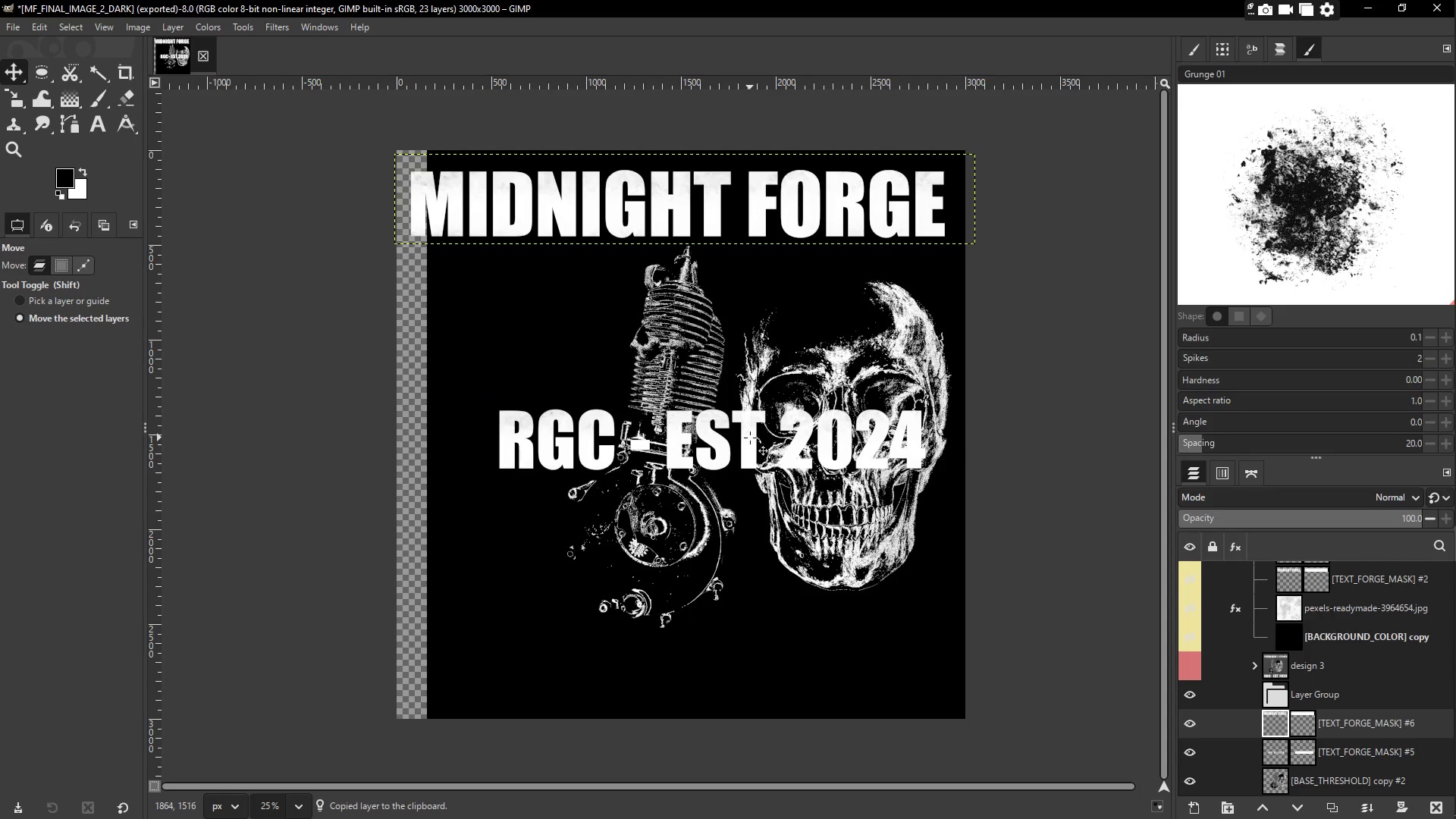 
right_click([750, 438])
 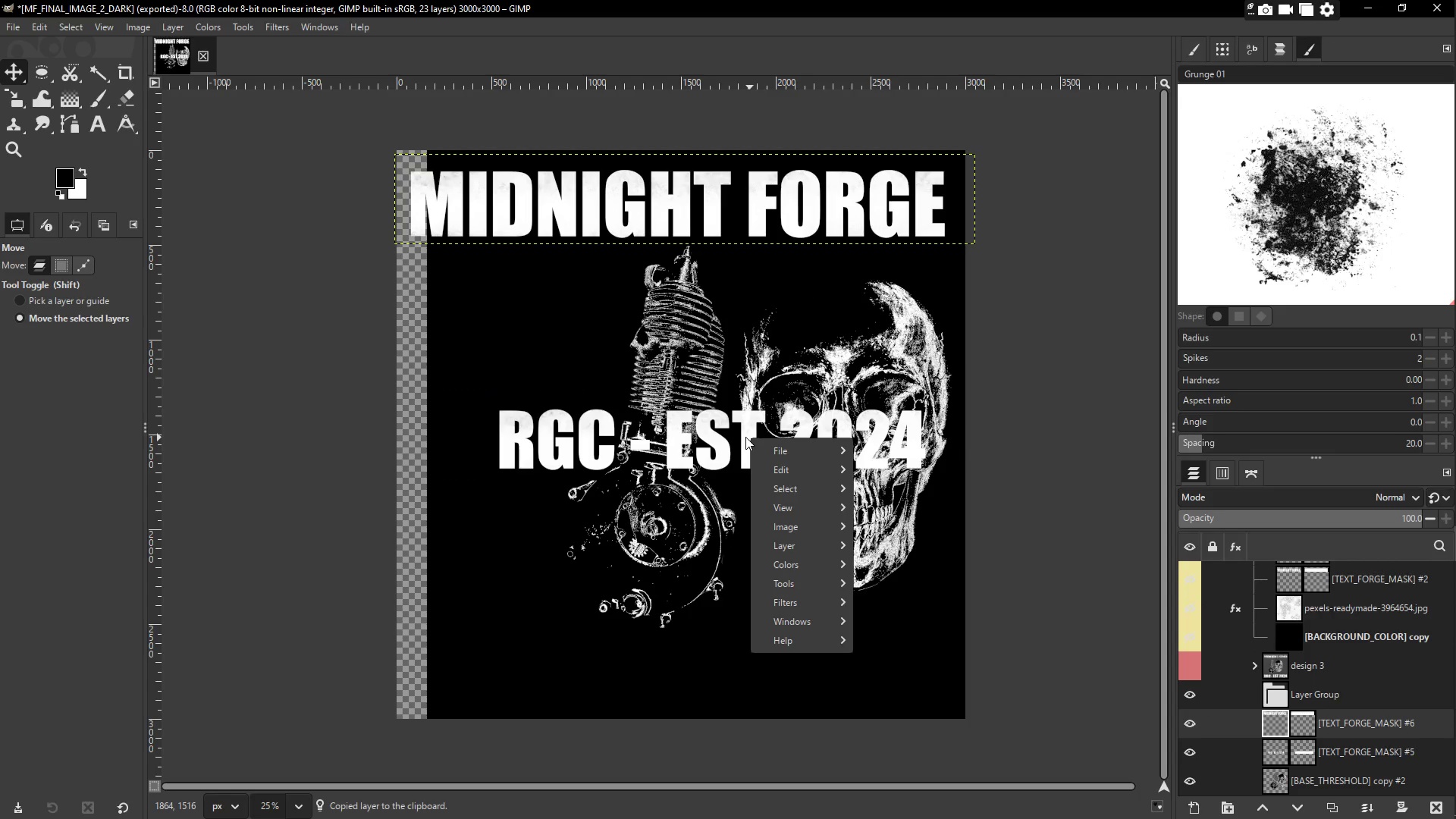 
left_click([745, 436])
 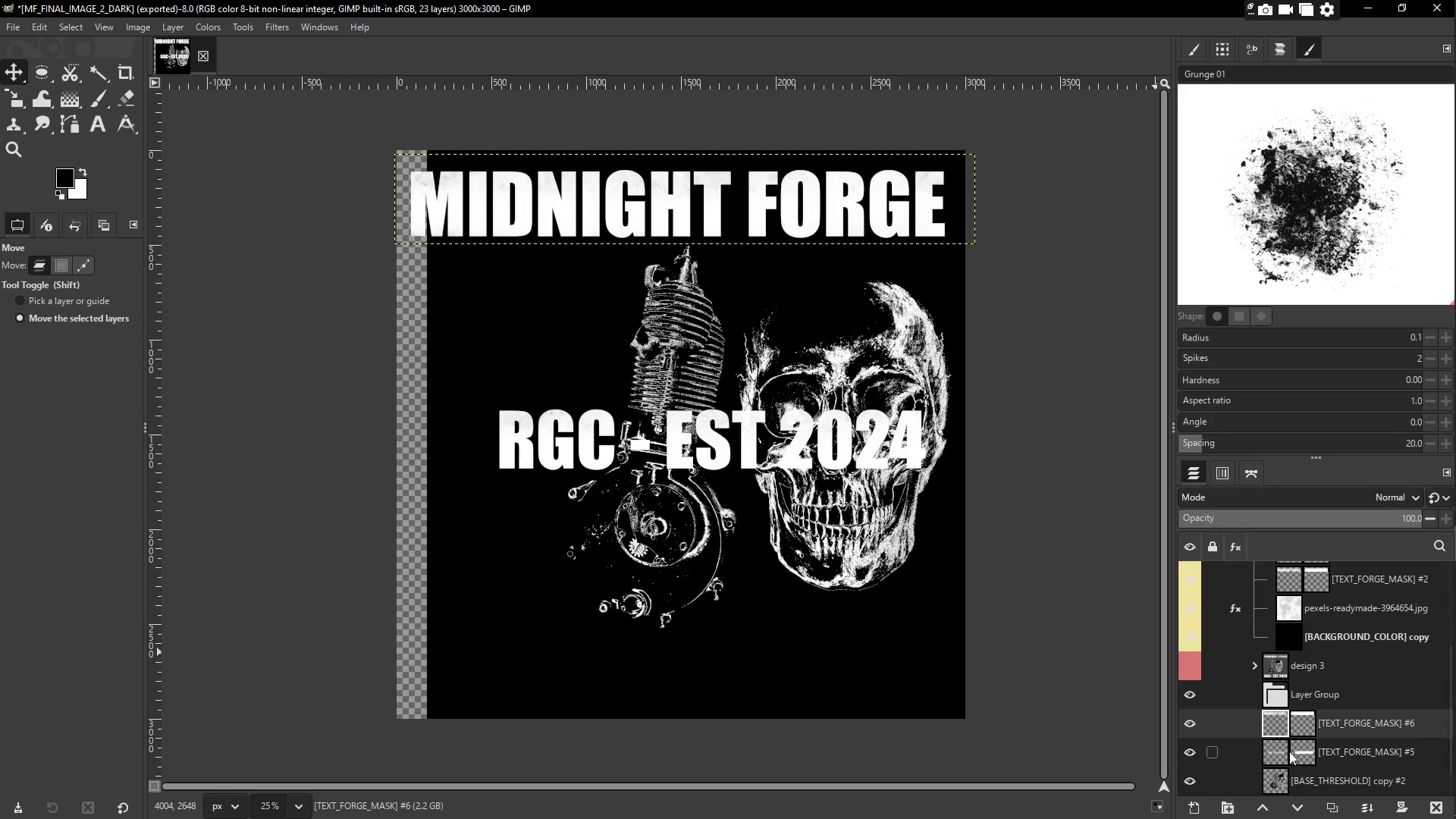 
left_click([1350, 755])
 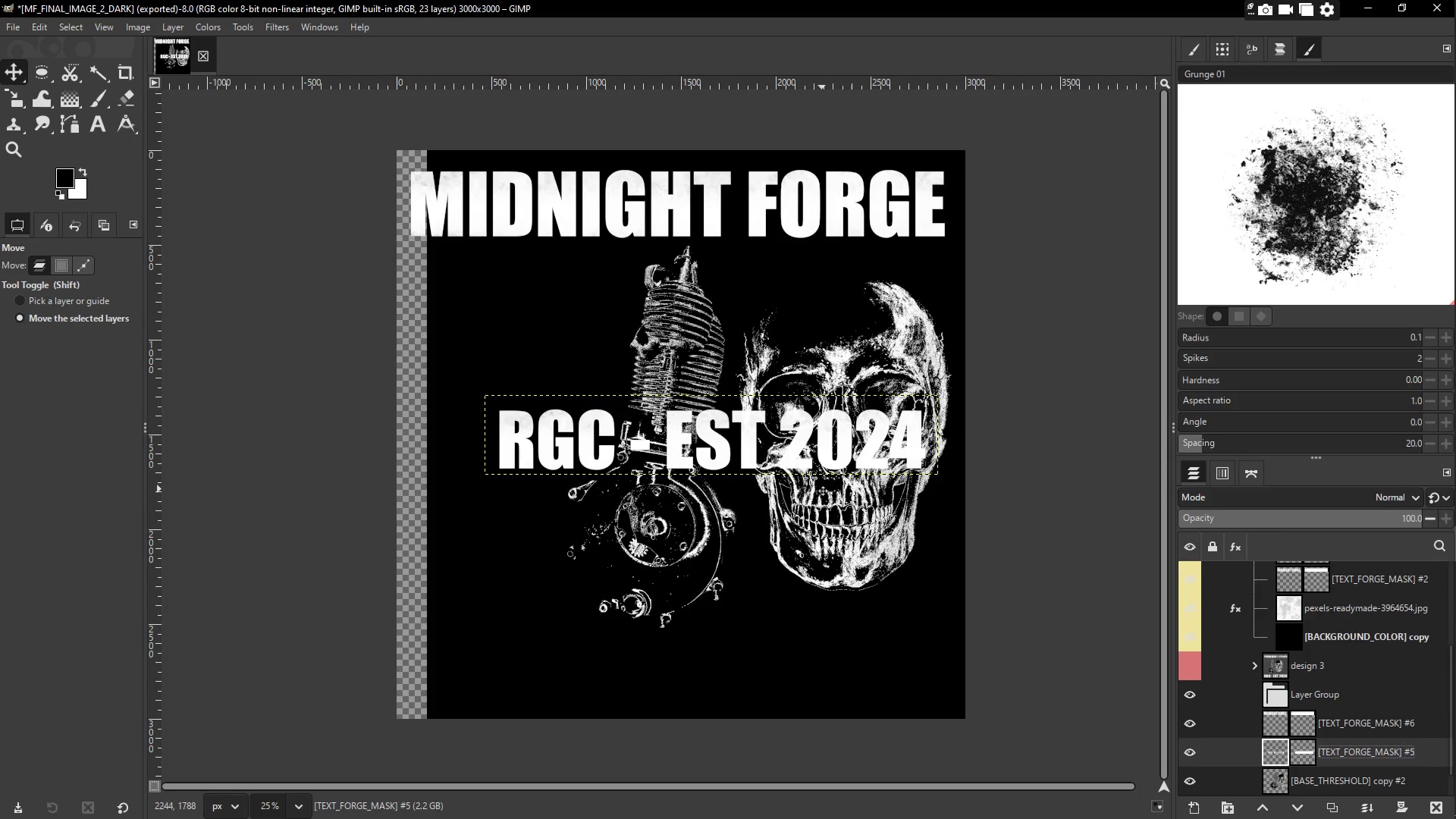 
left_click_drag(start_coordinate=[760, 451], to_coordinate=[758, 686])
 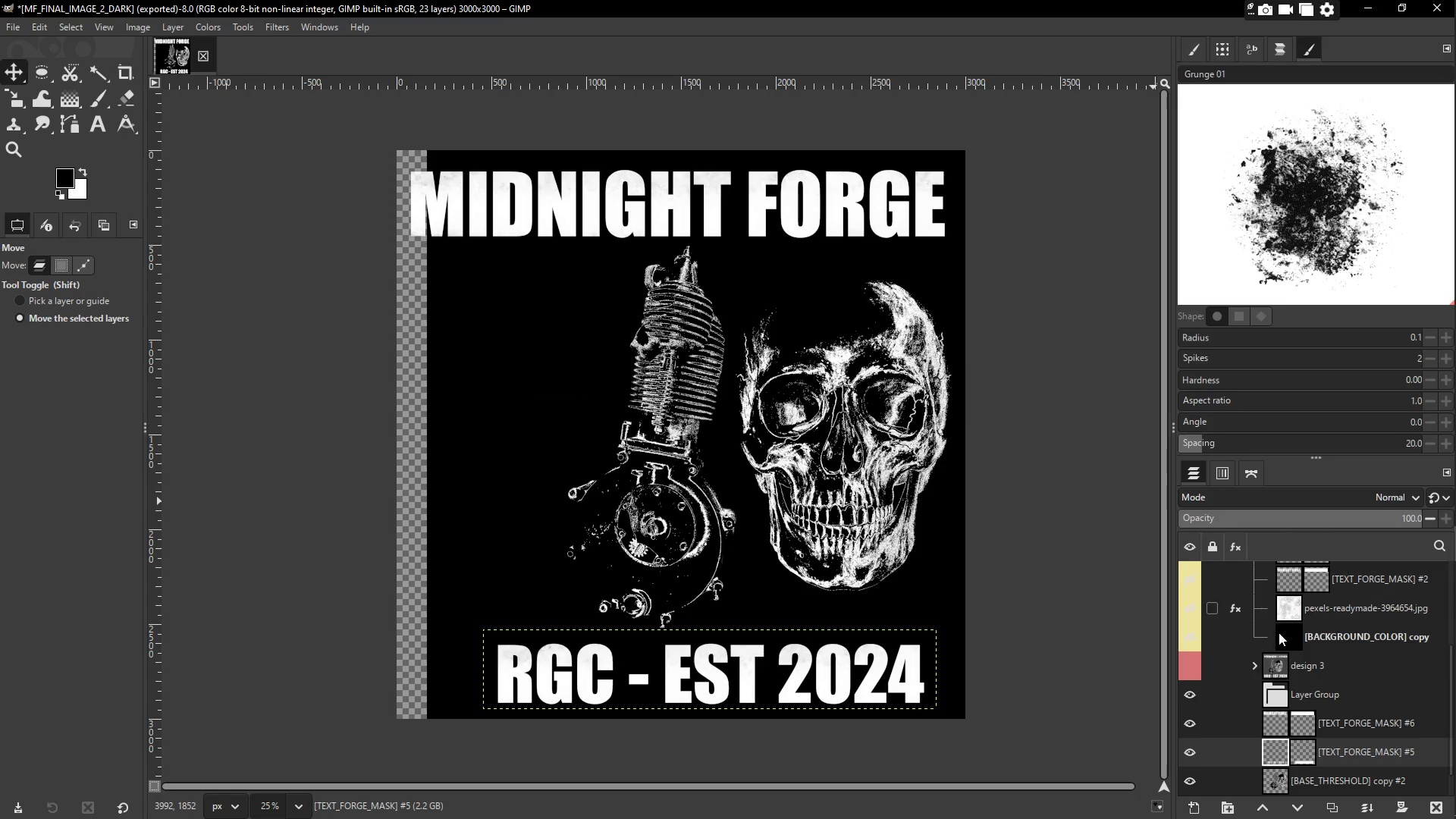 
scroll: coordinate [1328, 685], scroll_direction: down, amount: 3.0
 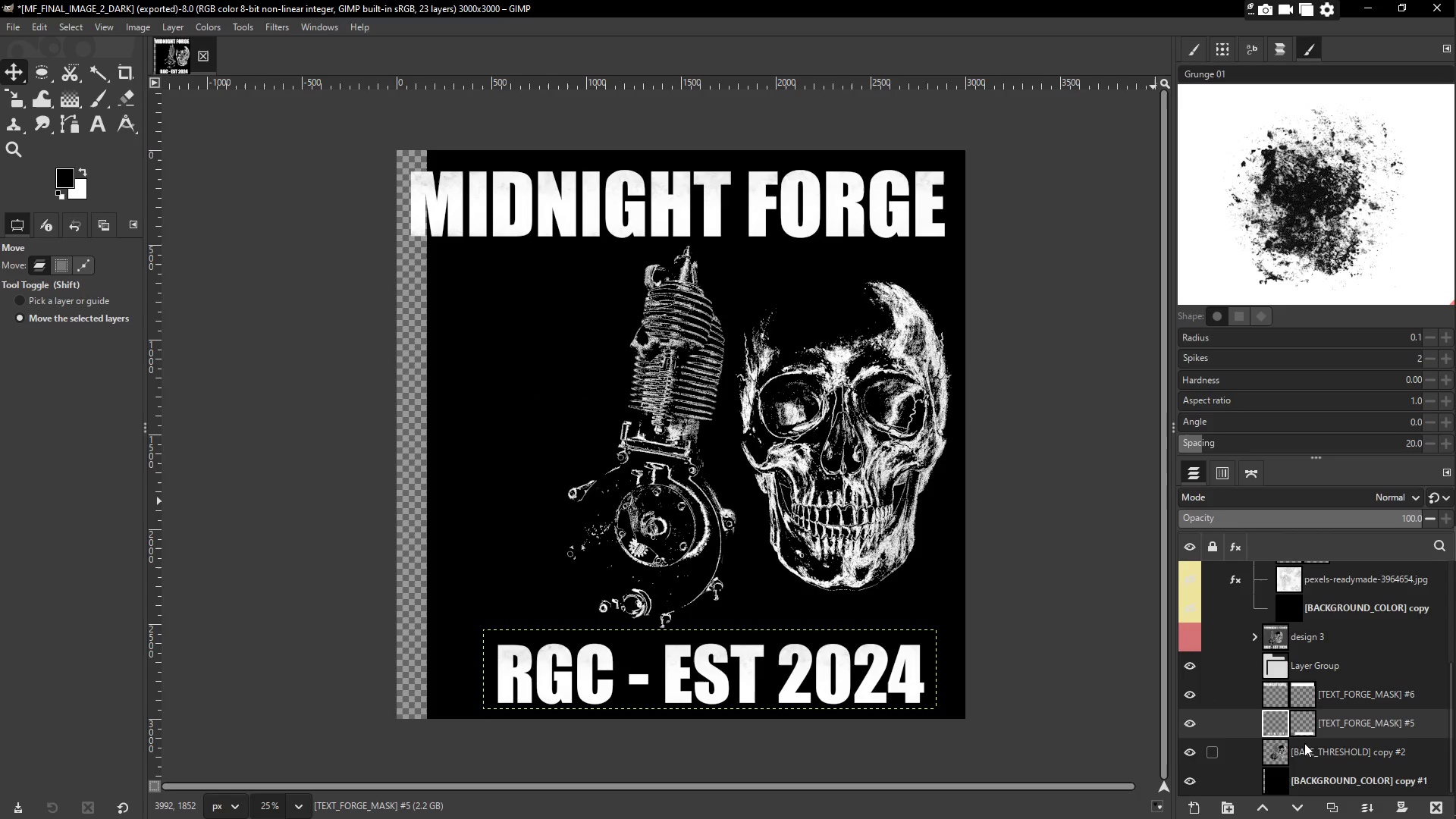 
left_click([1320, 755])
 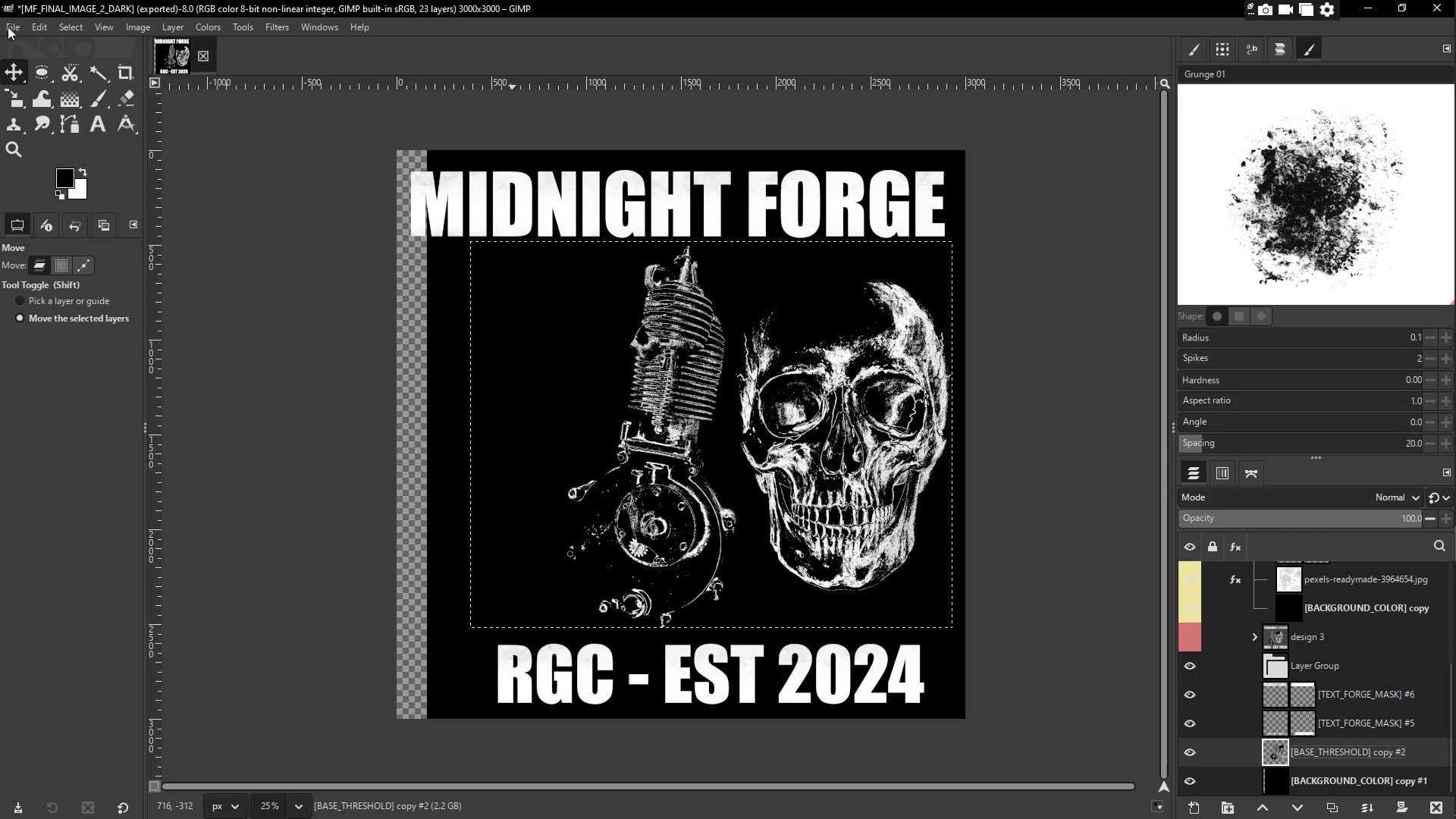 
left_click([9, 31])
 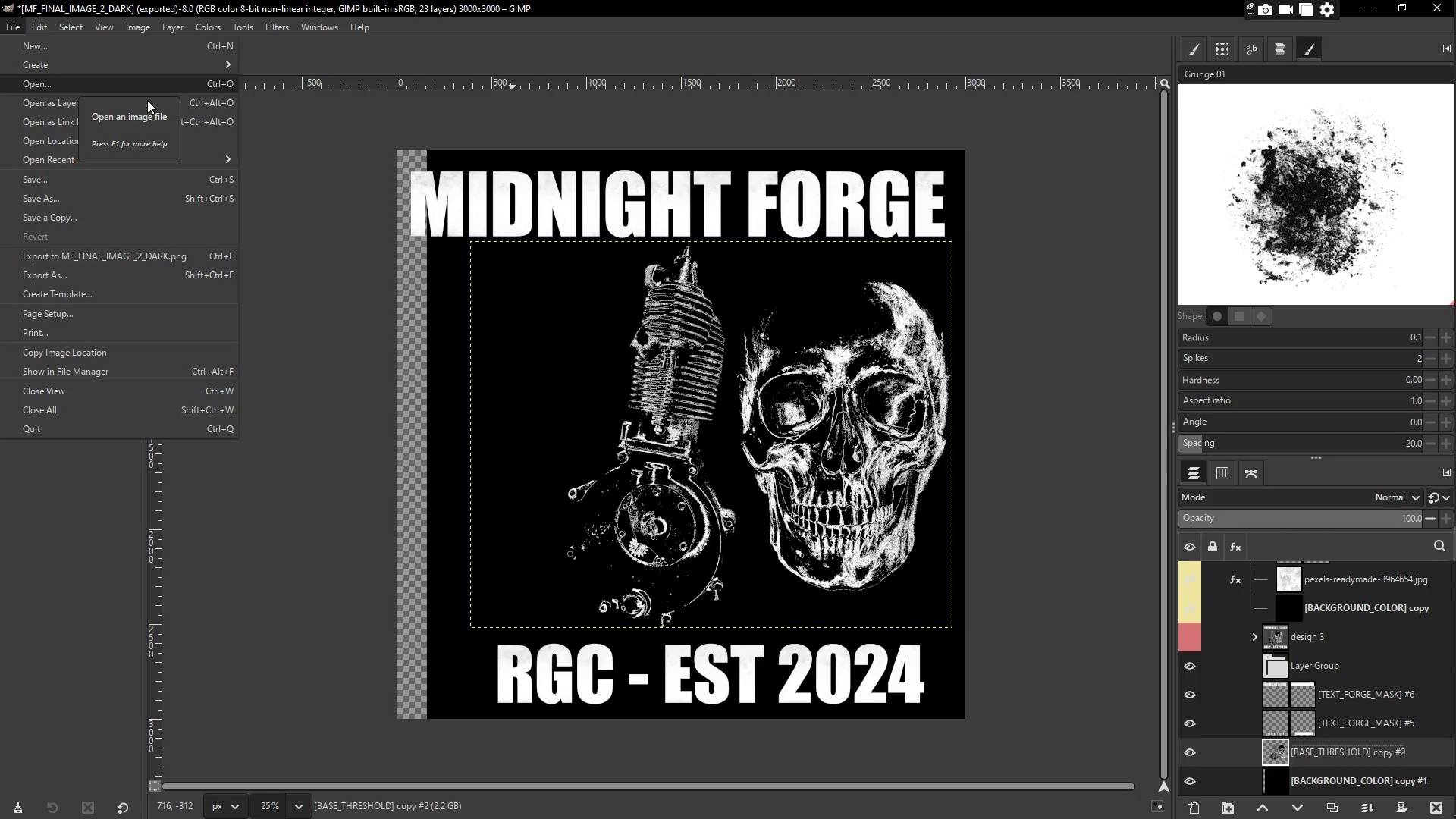 
left_click([155, 159])
 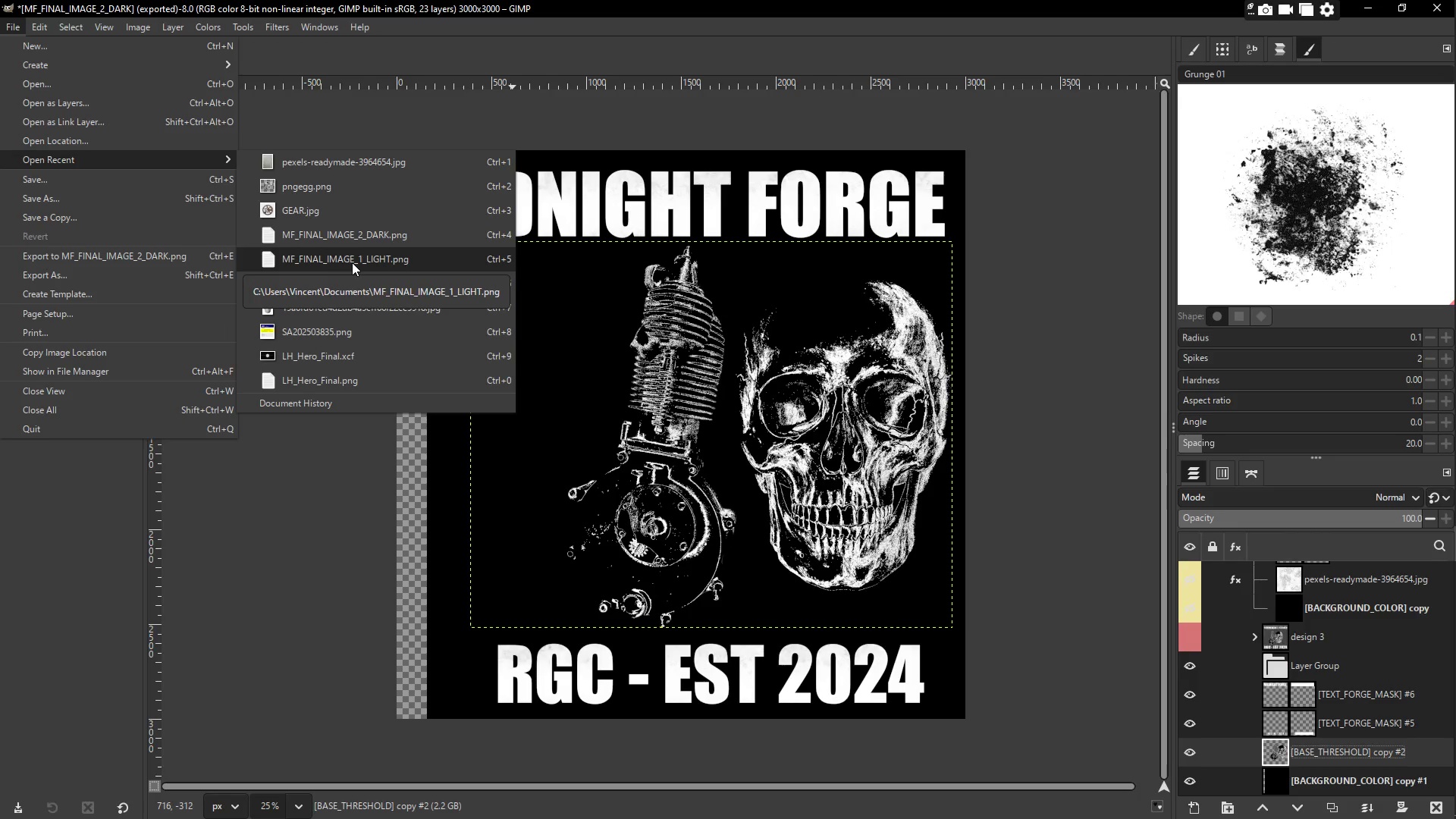 
wait(15.05)
 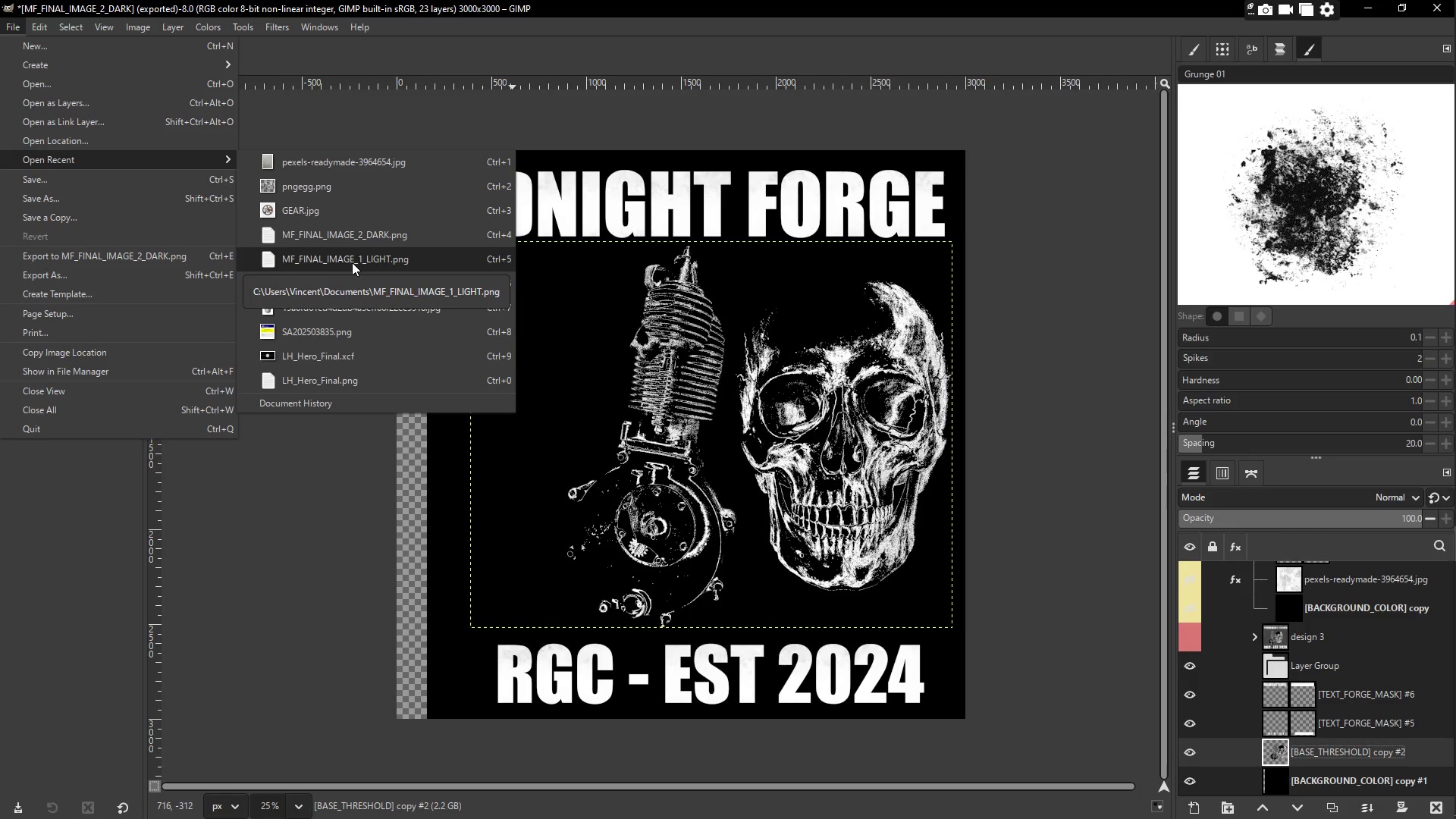 
left_click([202, 104])
 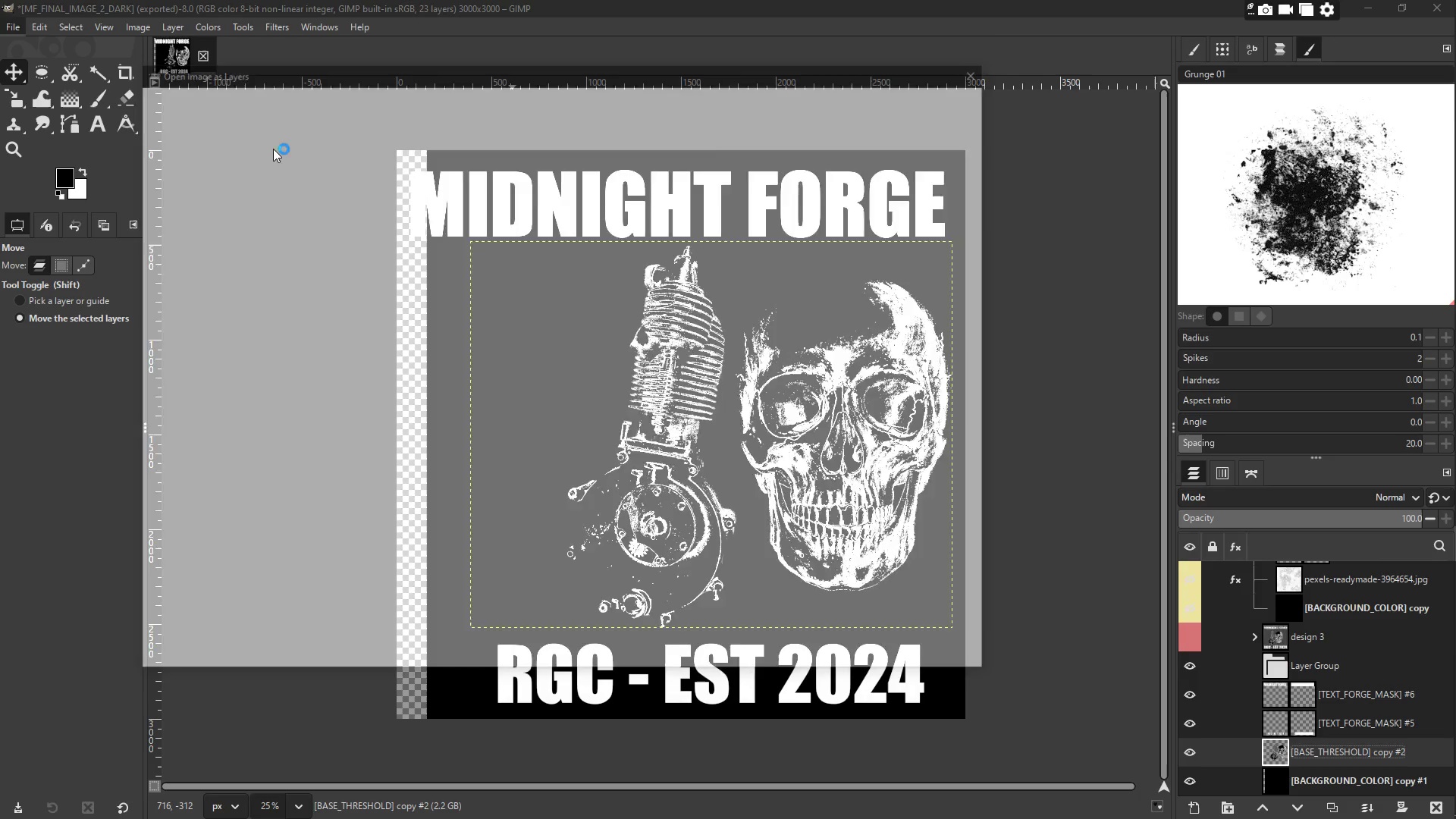 
mouse_move([319, 167])
 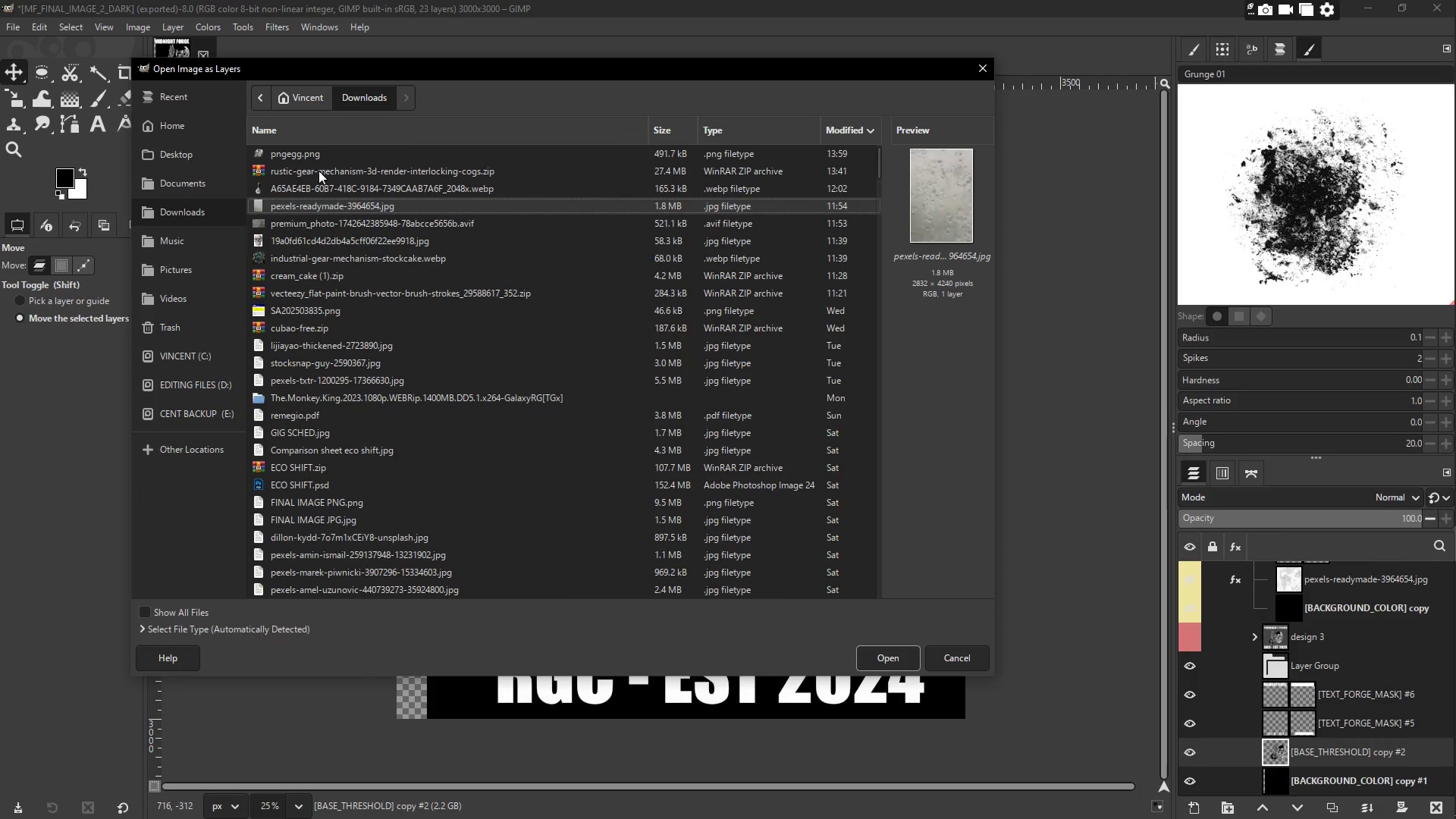 
wait(5.33)
 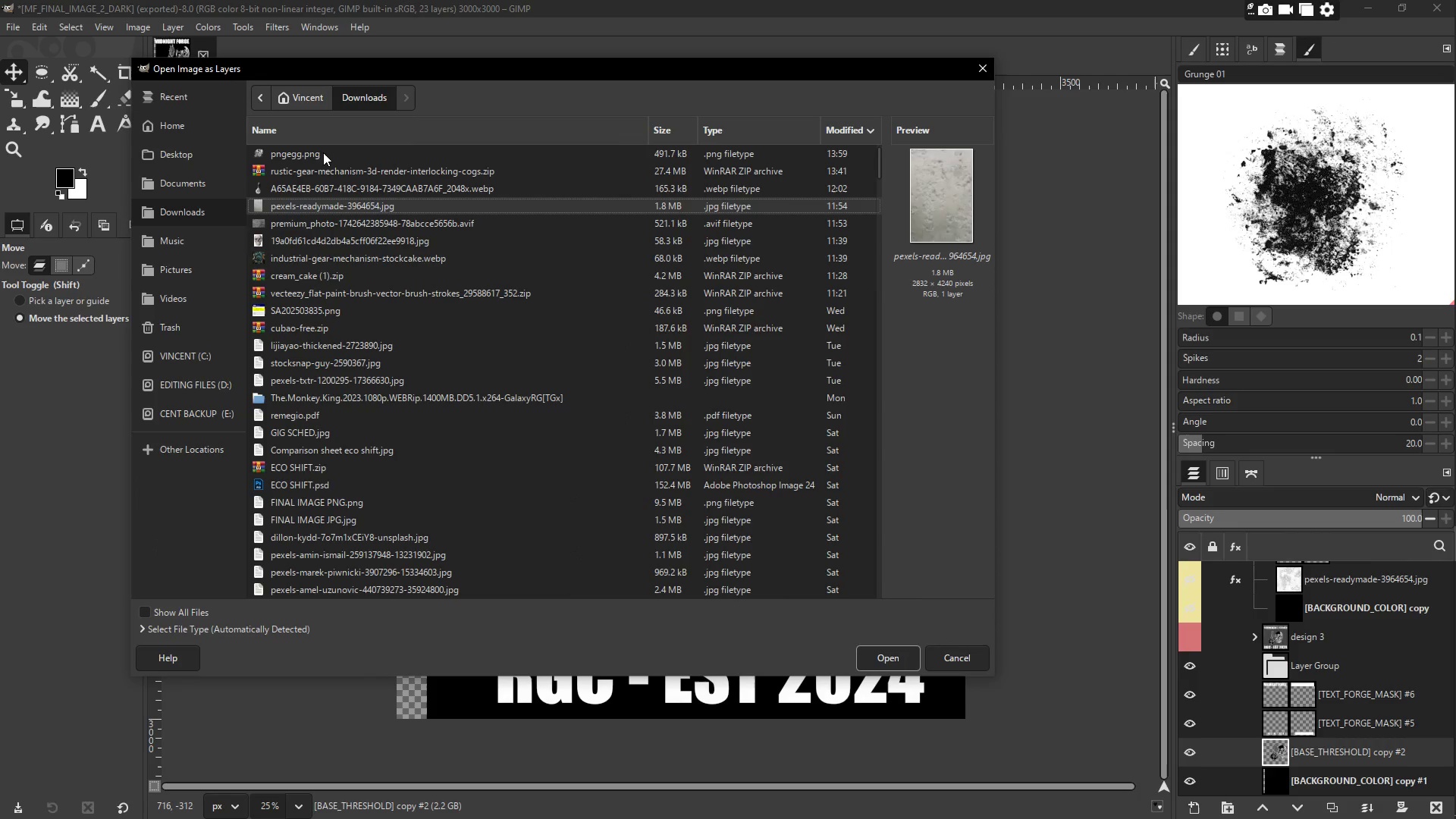 
left_click([322, 206])
 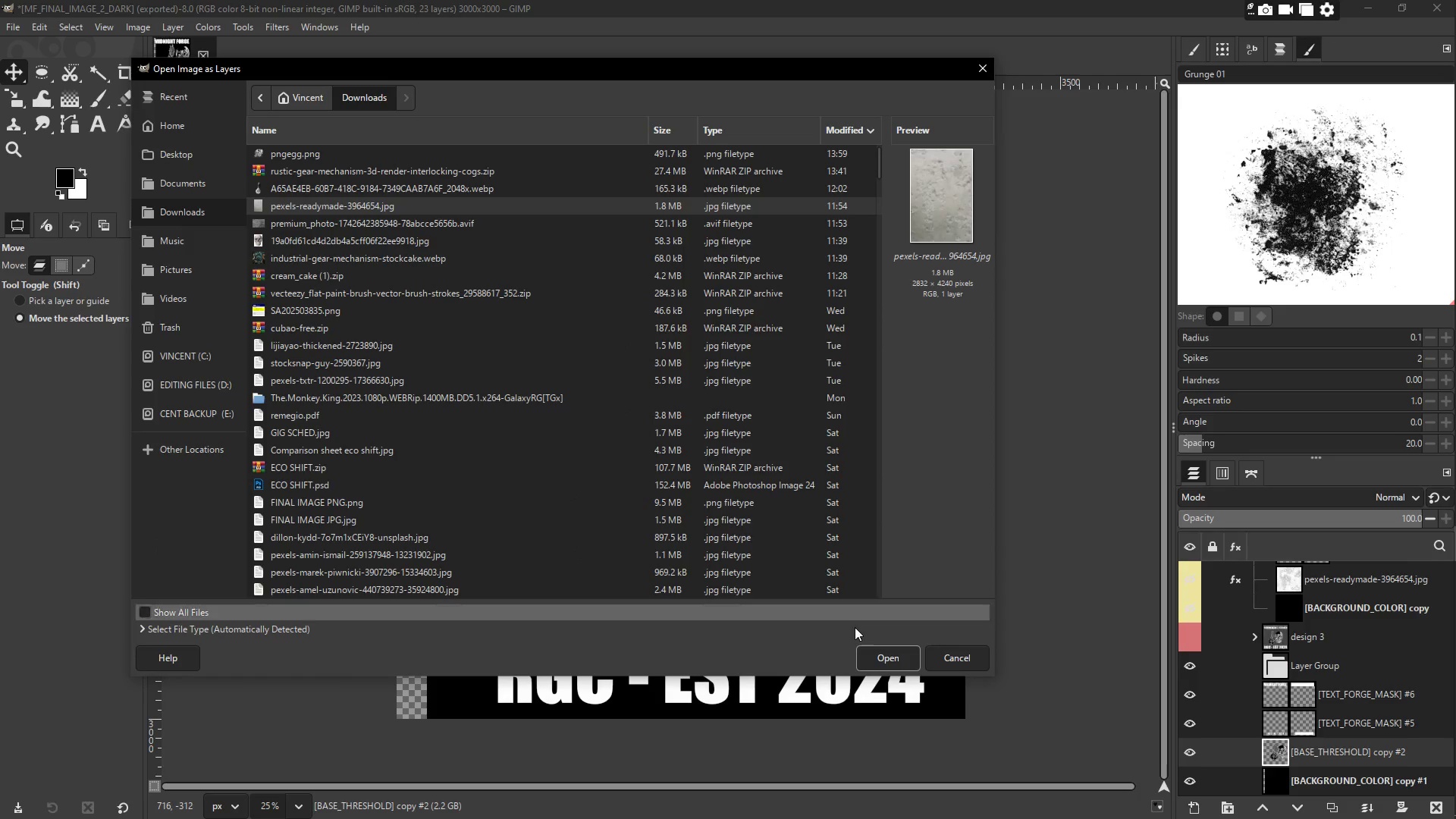 
left_click([874, 655])
 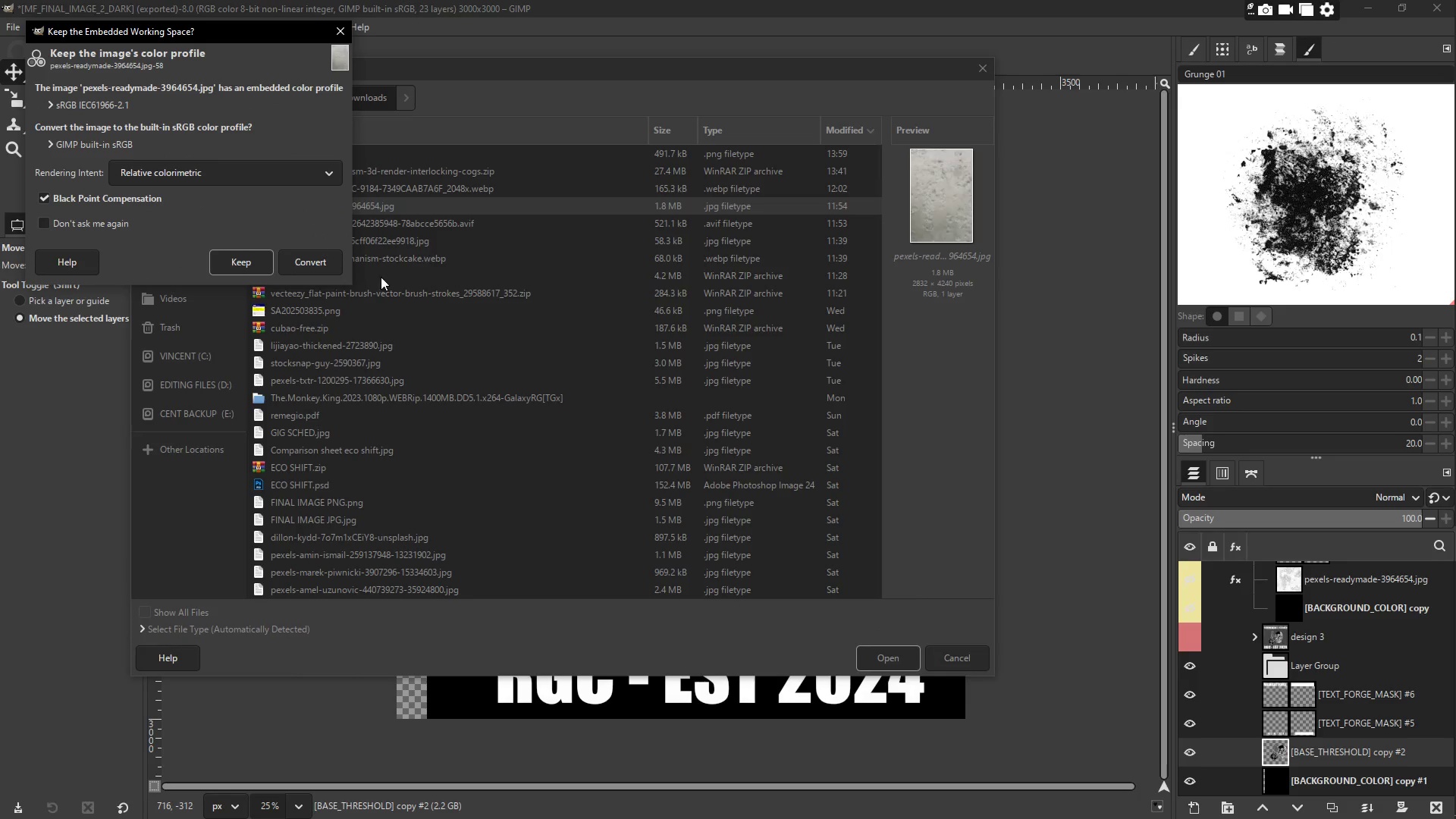 
left_click([244, 254])
 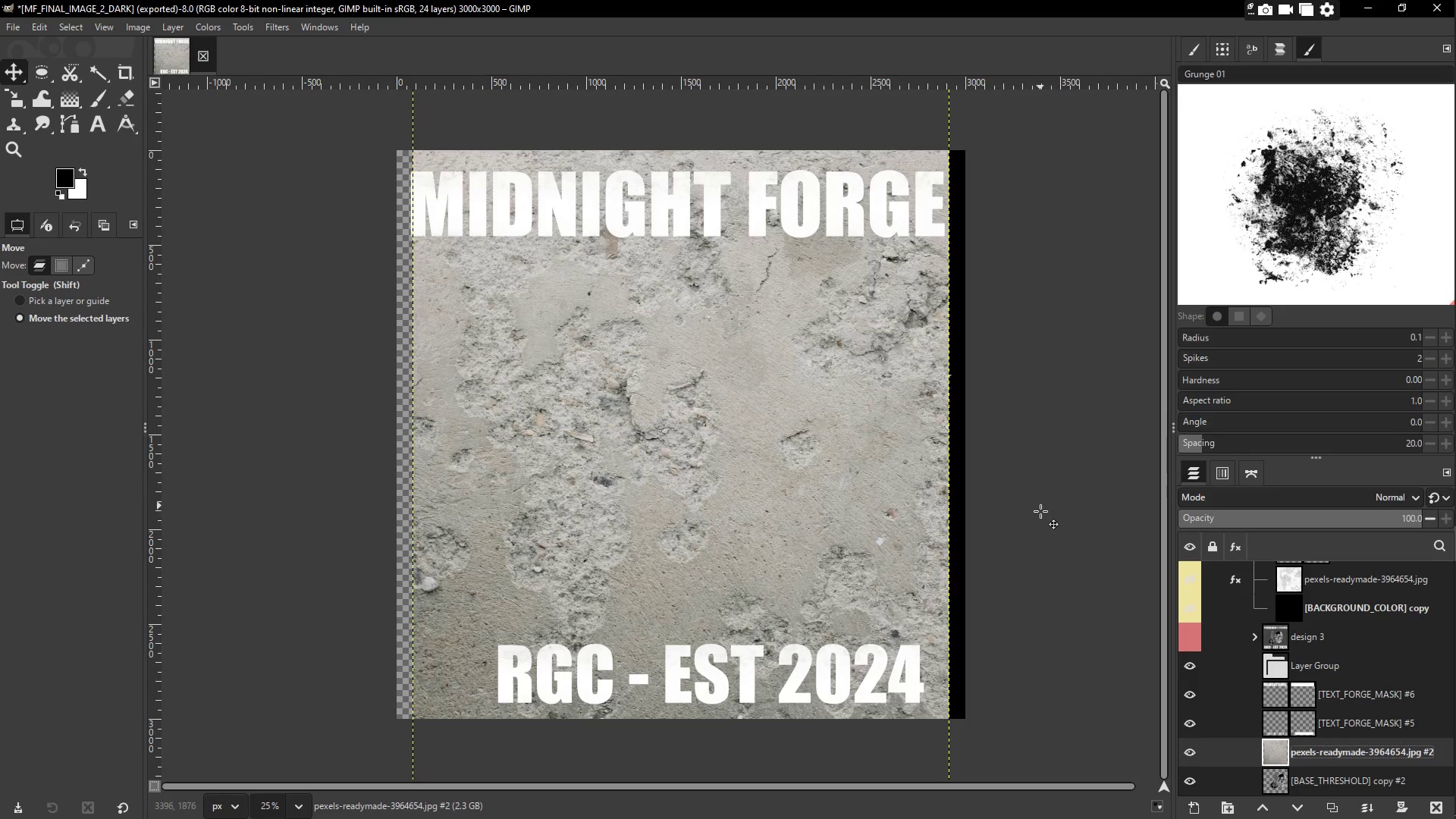 
scroll: coordinate [945, 595], scroll_direction: down, amount: 3.0
 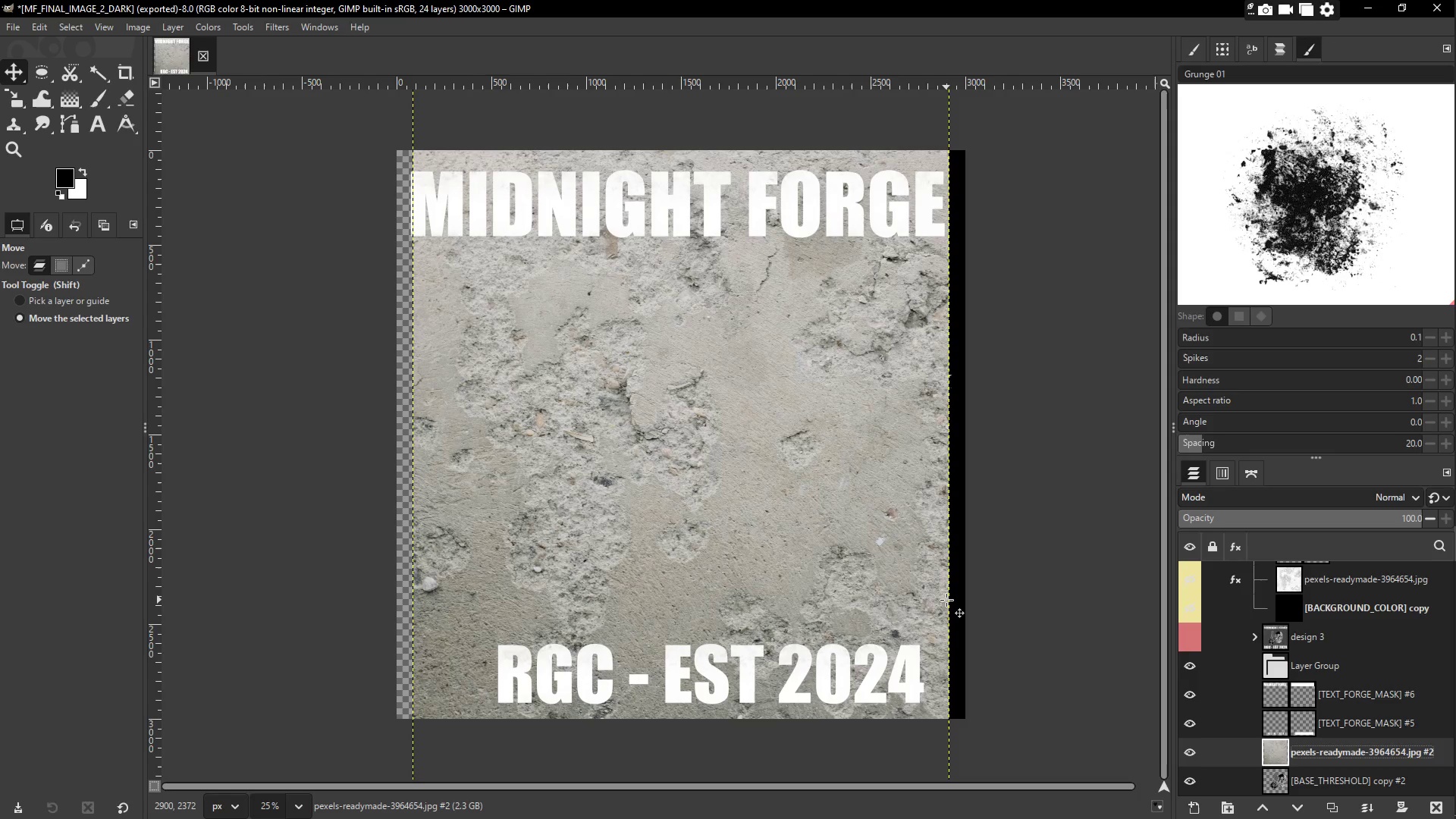 
key(Shift+S)
 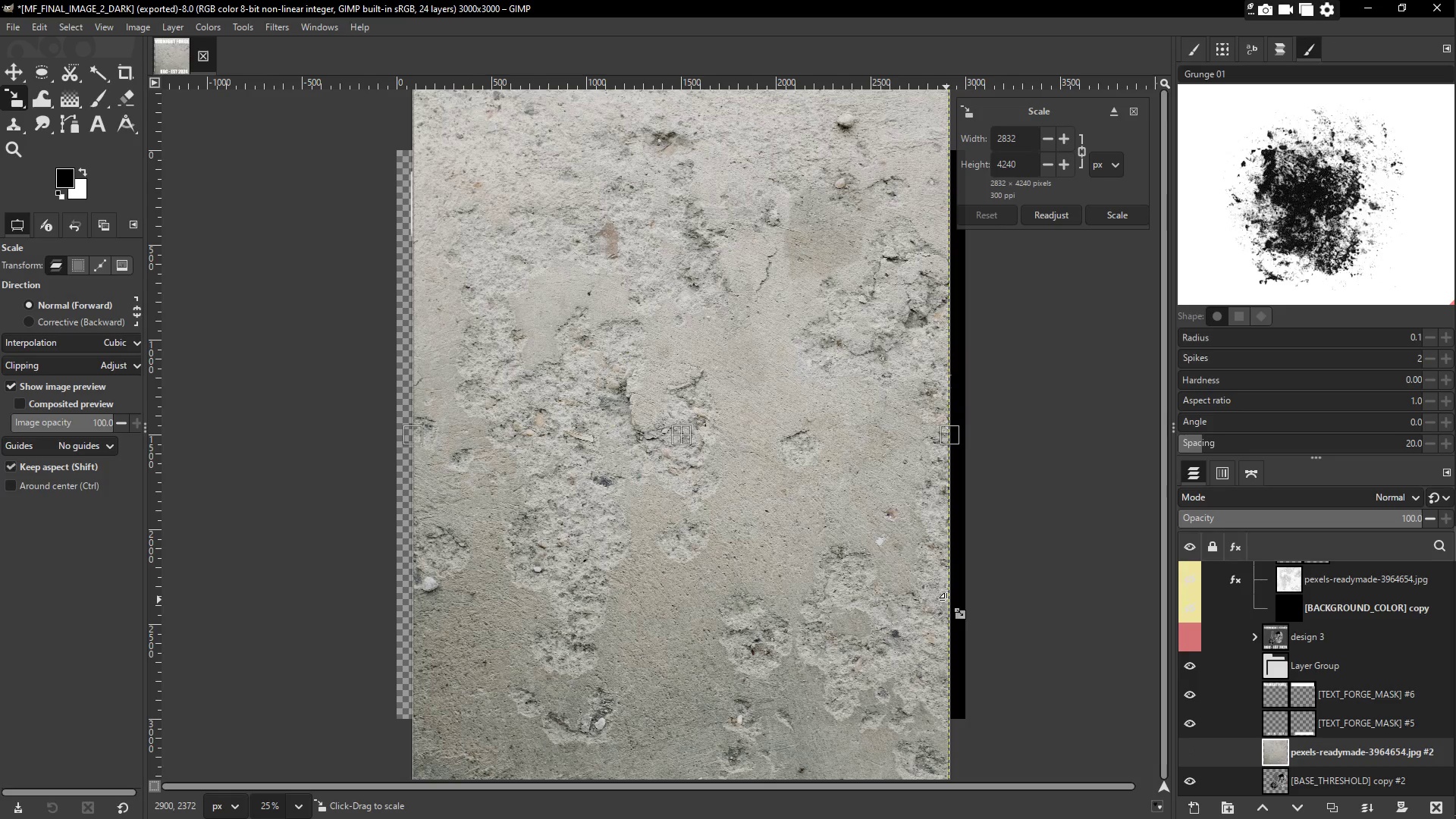 
scroll: coordinate [946, 600], scroll_direction: down, amount: 3.0
 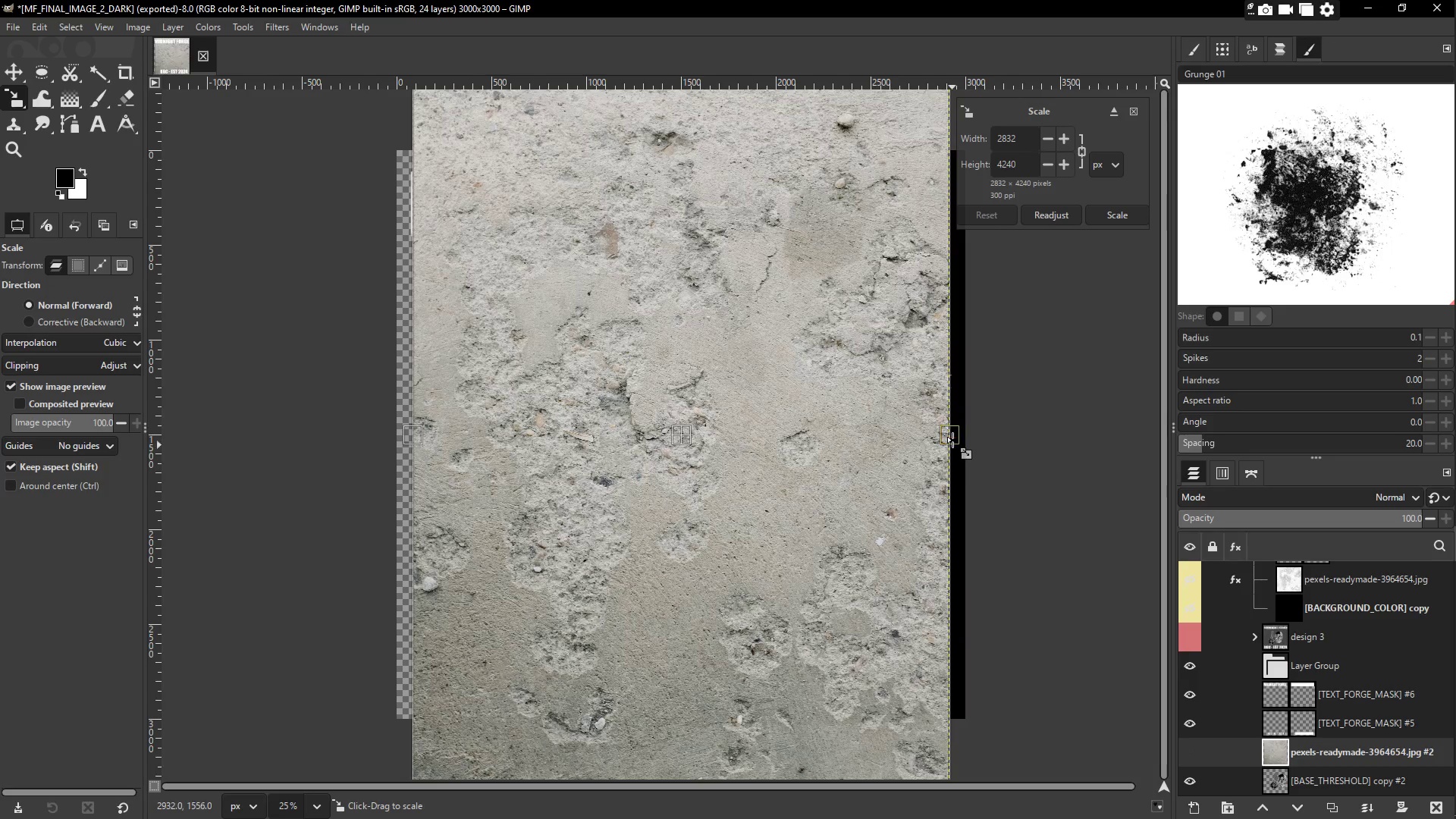 
left_click_drag(start_coordinate=[950, 437], to_coordinate=[965, 440])
 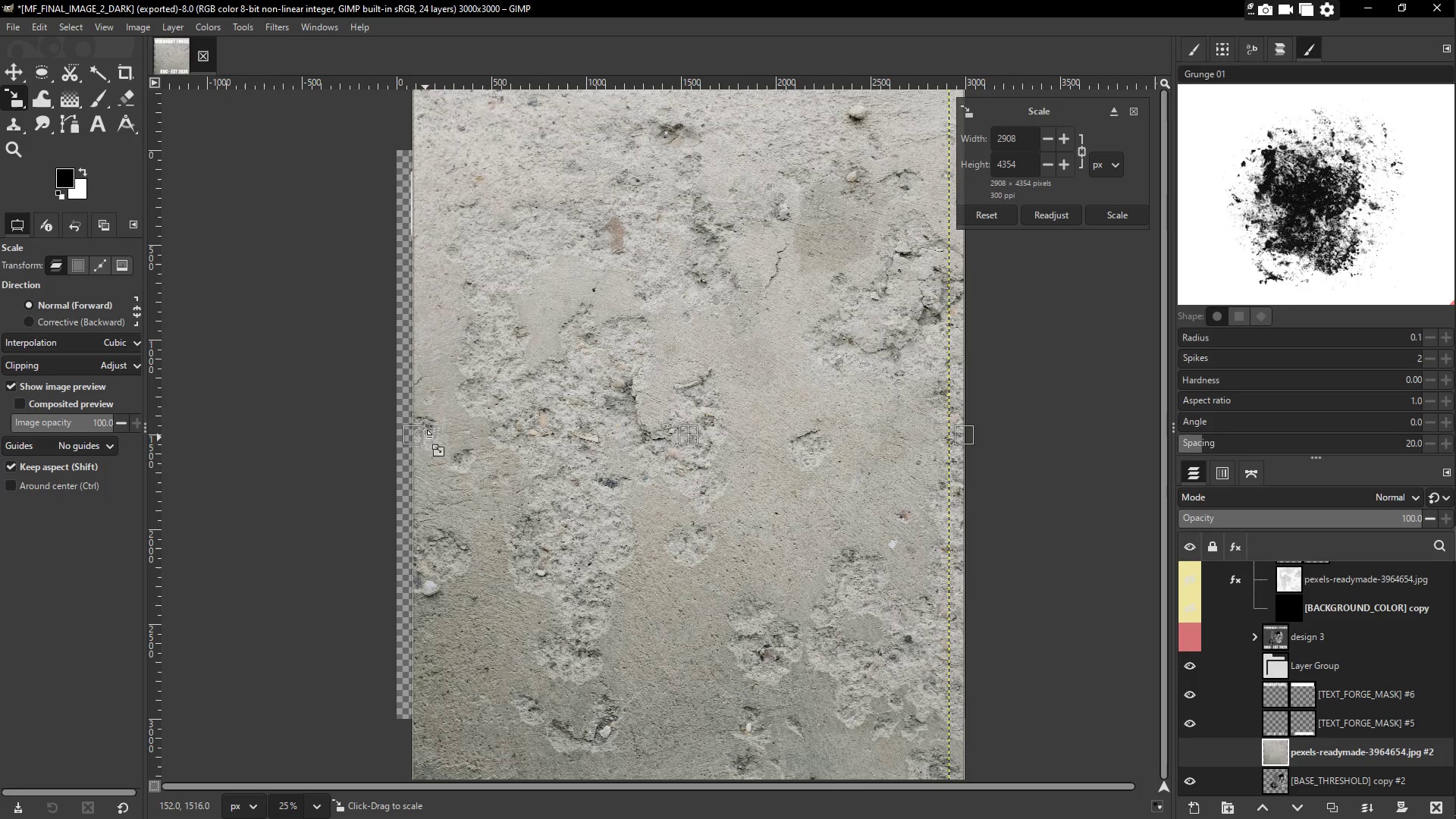 
left_click_drag(start_coordinate=[409, 435], to_coordinate=[391, 435])
 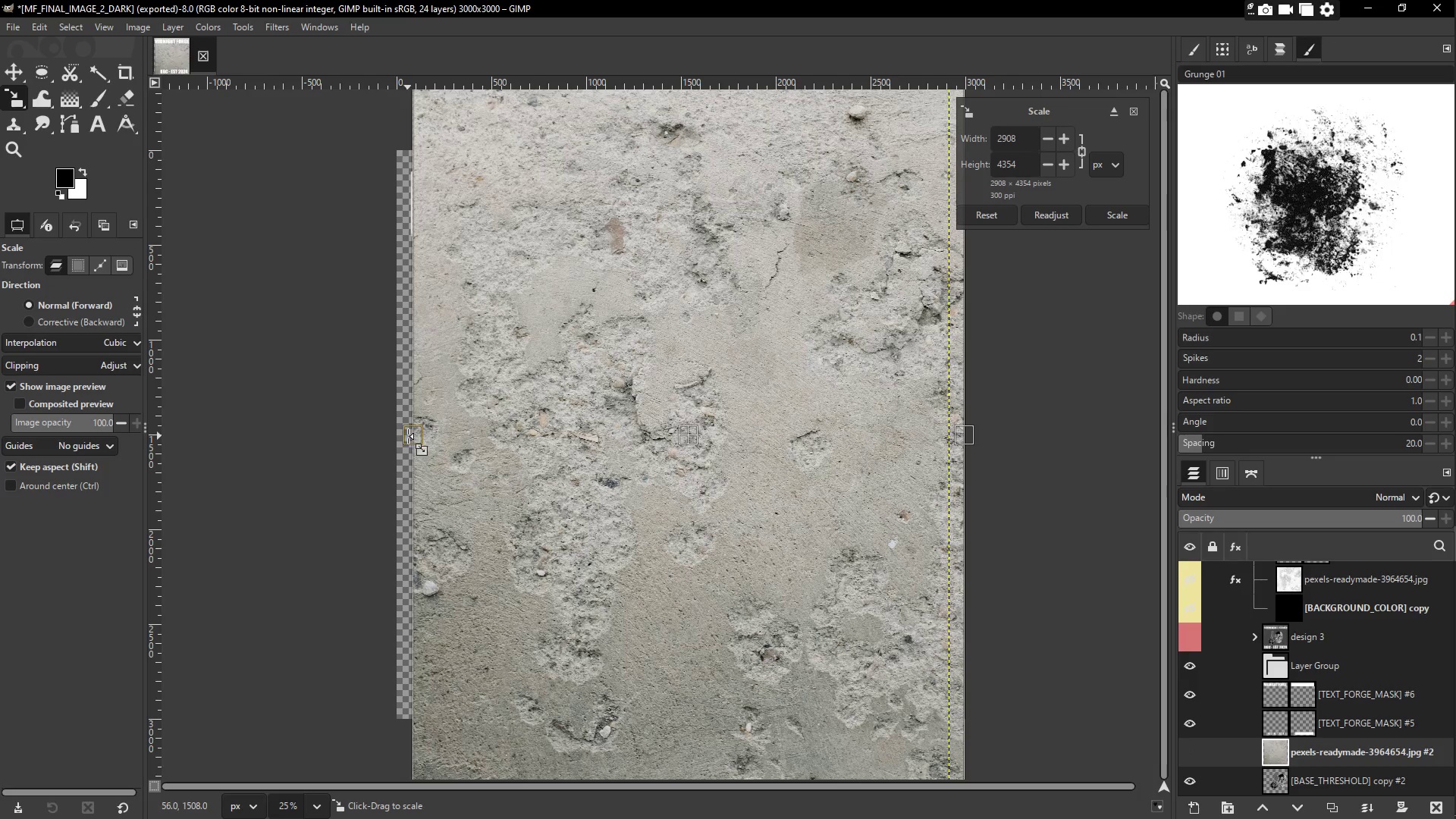 
left_click_drag(start_coordinate=[408, 436], to_coordinate=[389, 437])
 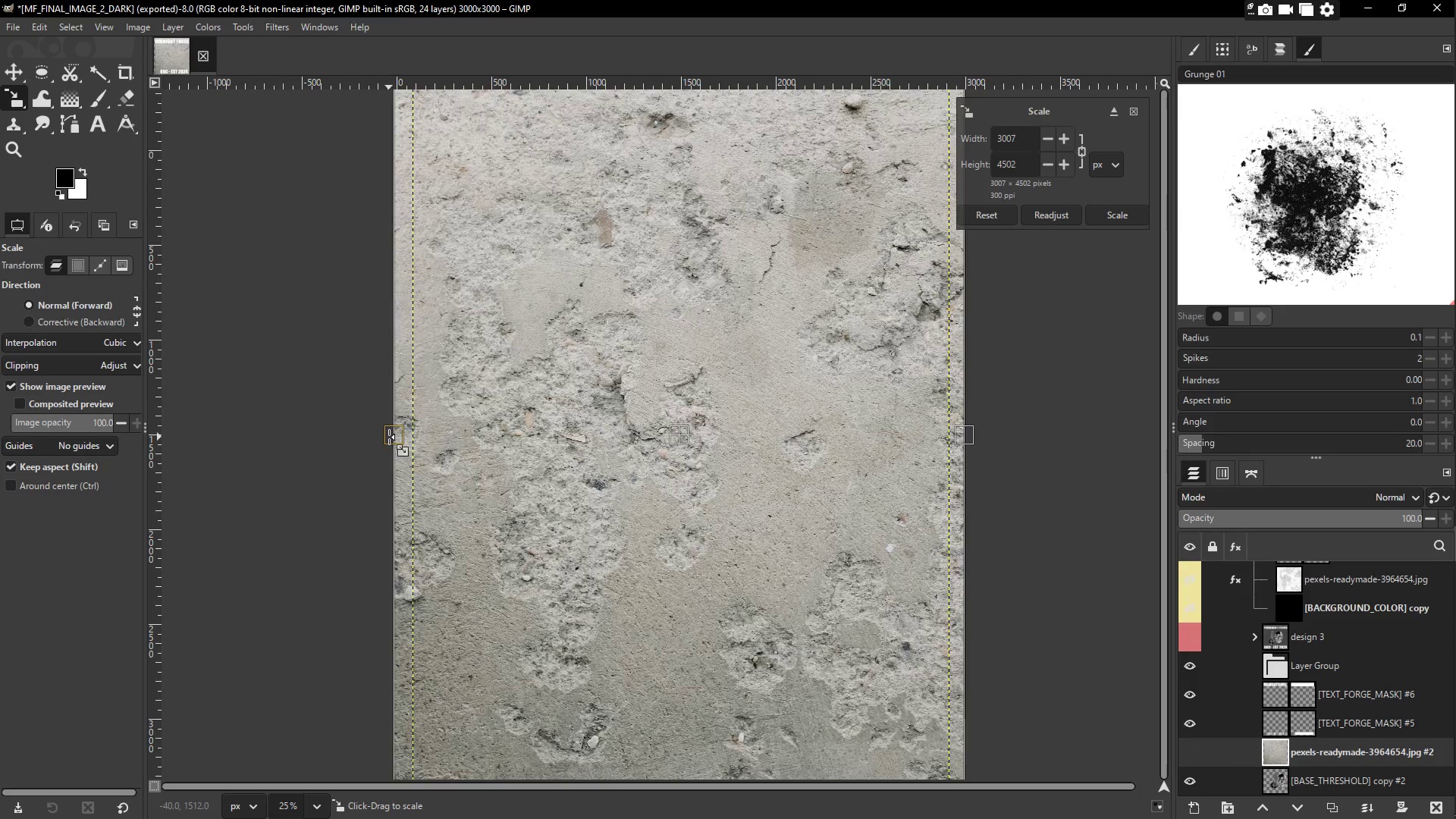 
key(Enter)
 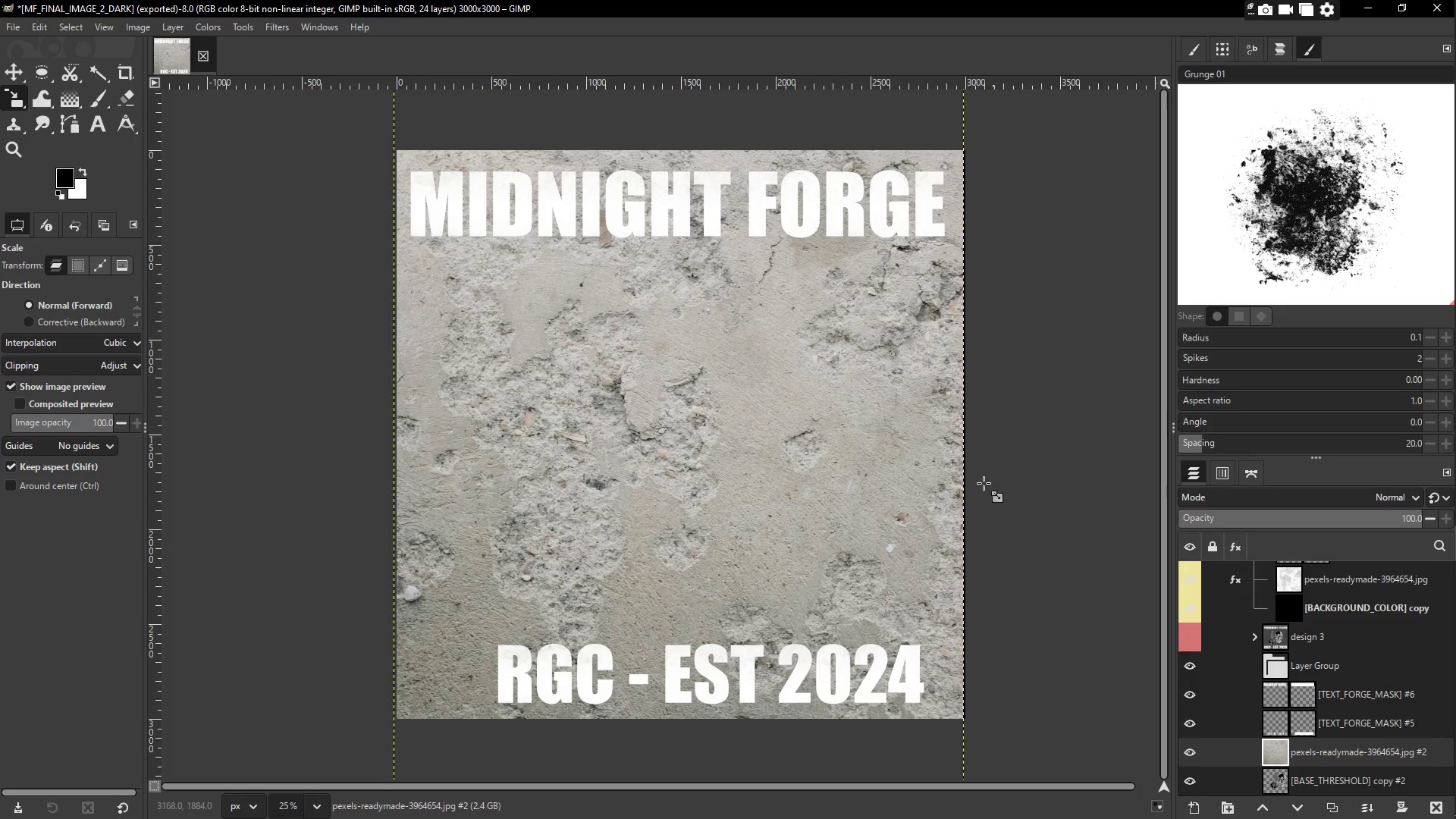 
scroll: coordinate [1319, 717], scroll_direction: down, amount: 2.0
 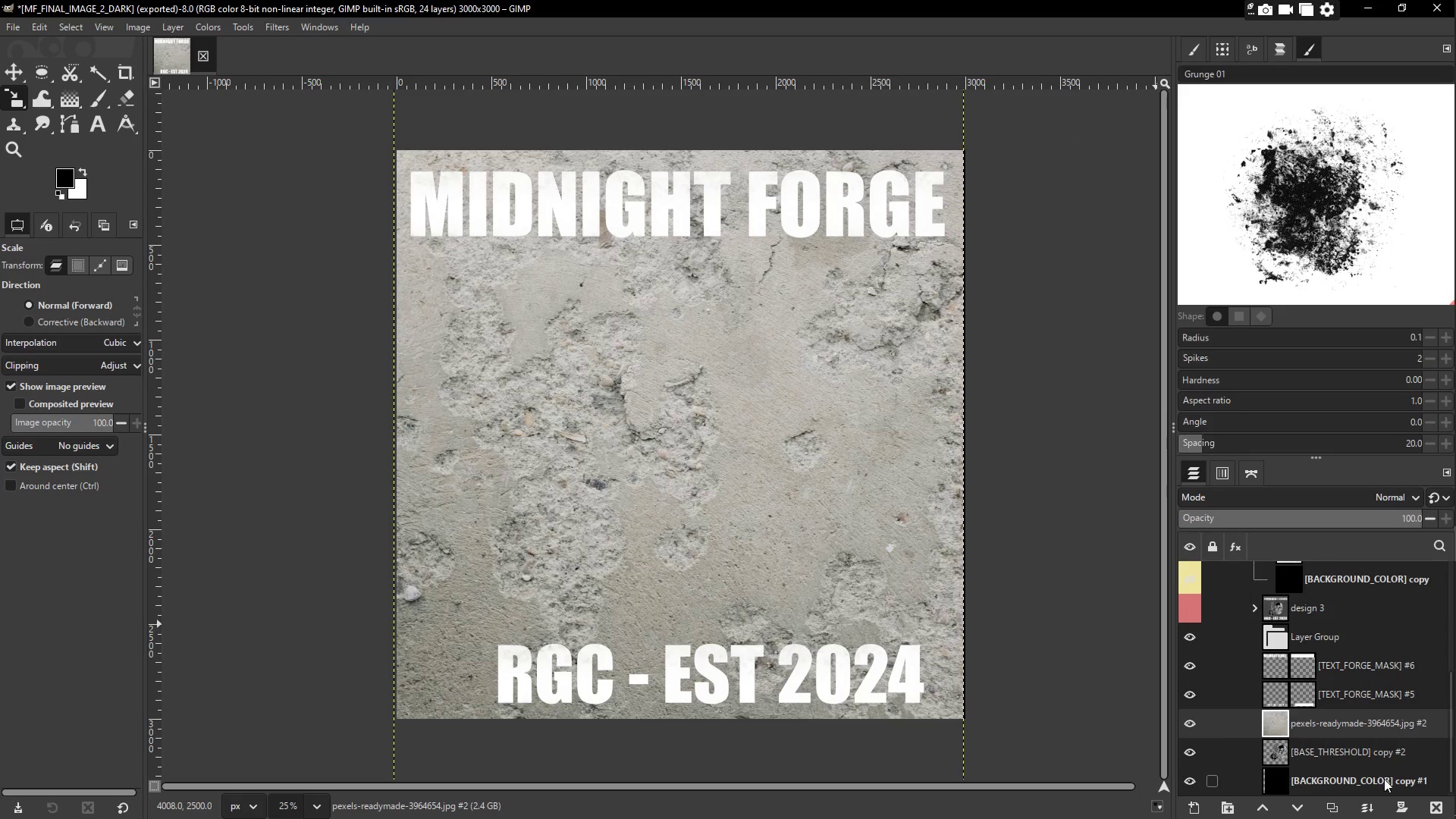 
left_click([1432, 812])
 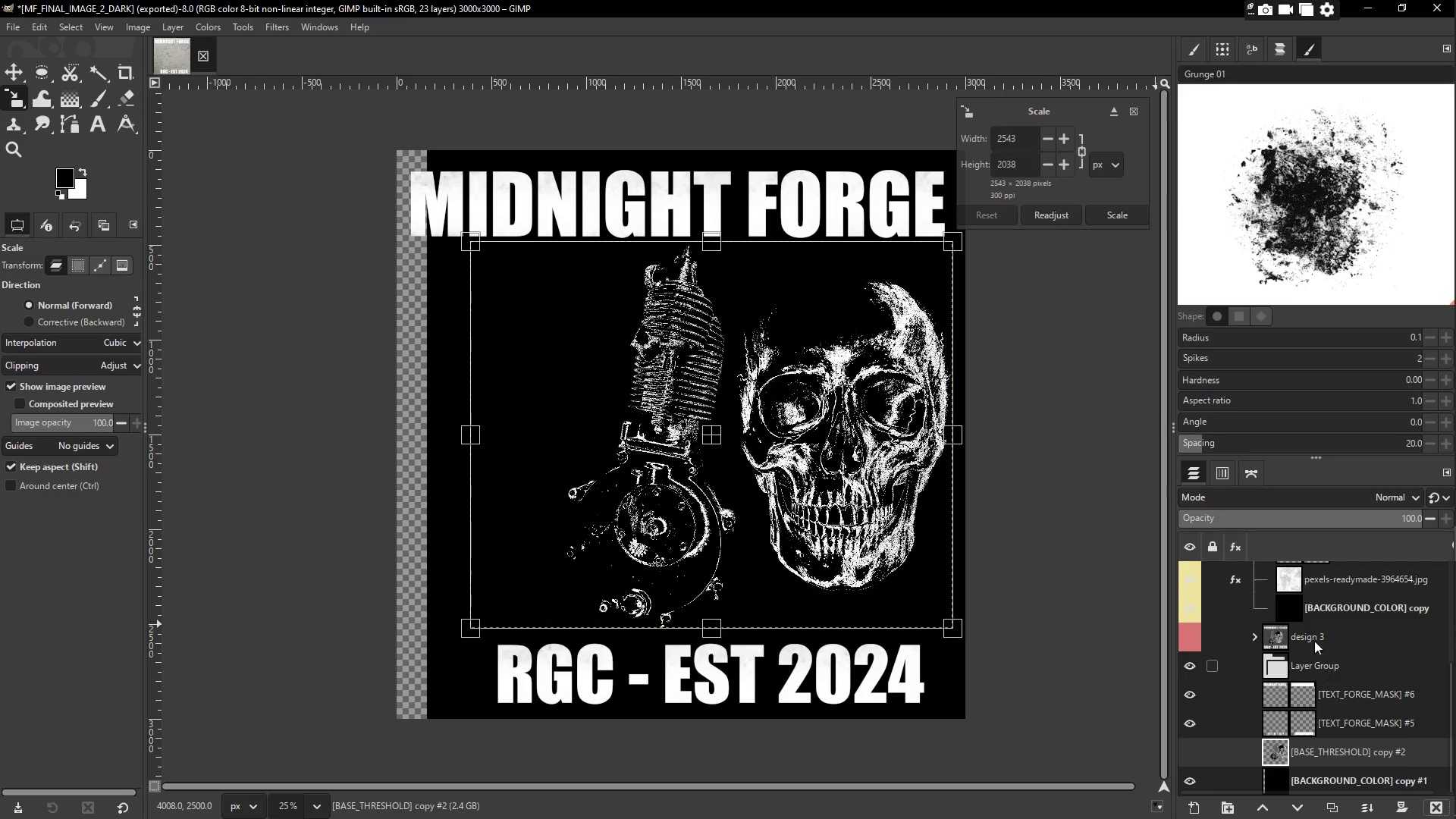 
scroll: coordinate [1318, 628], scroll_direction: up, amount: 5.0
 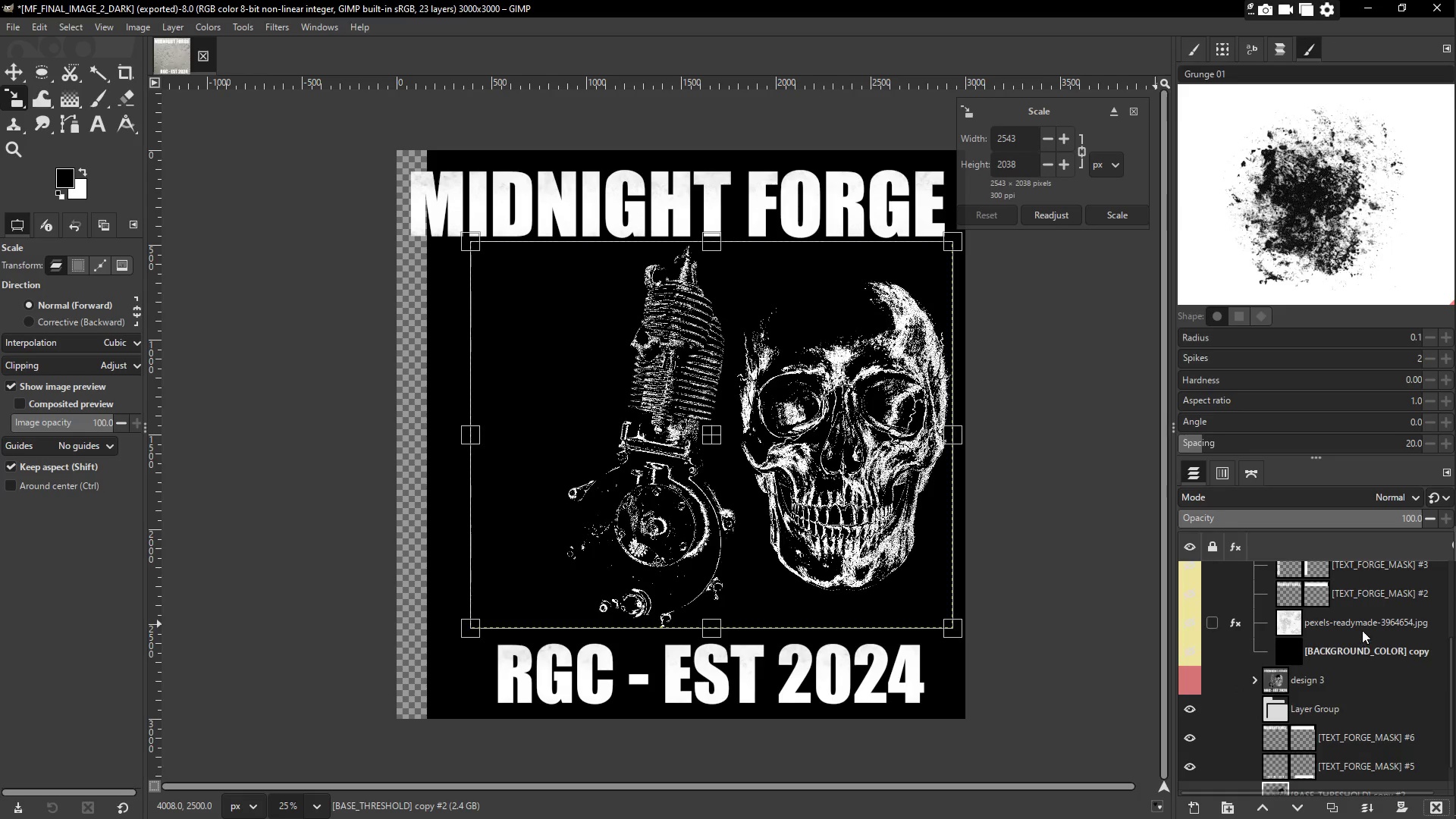 
left_click([1363, 623])
 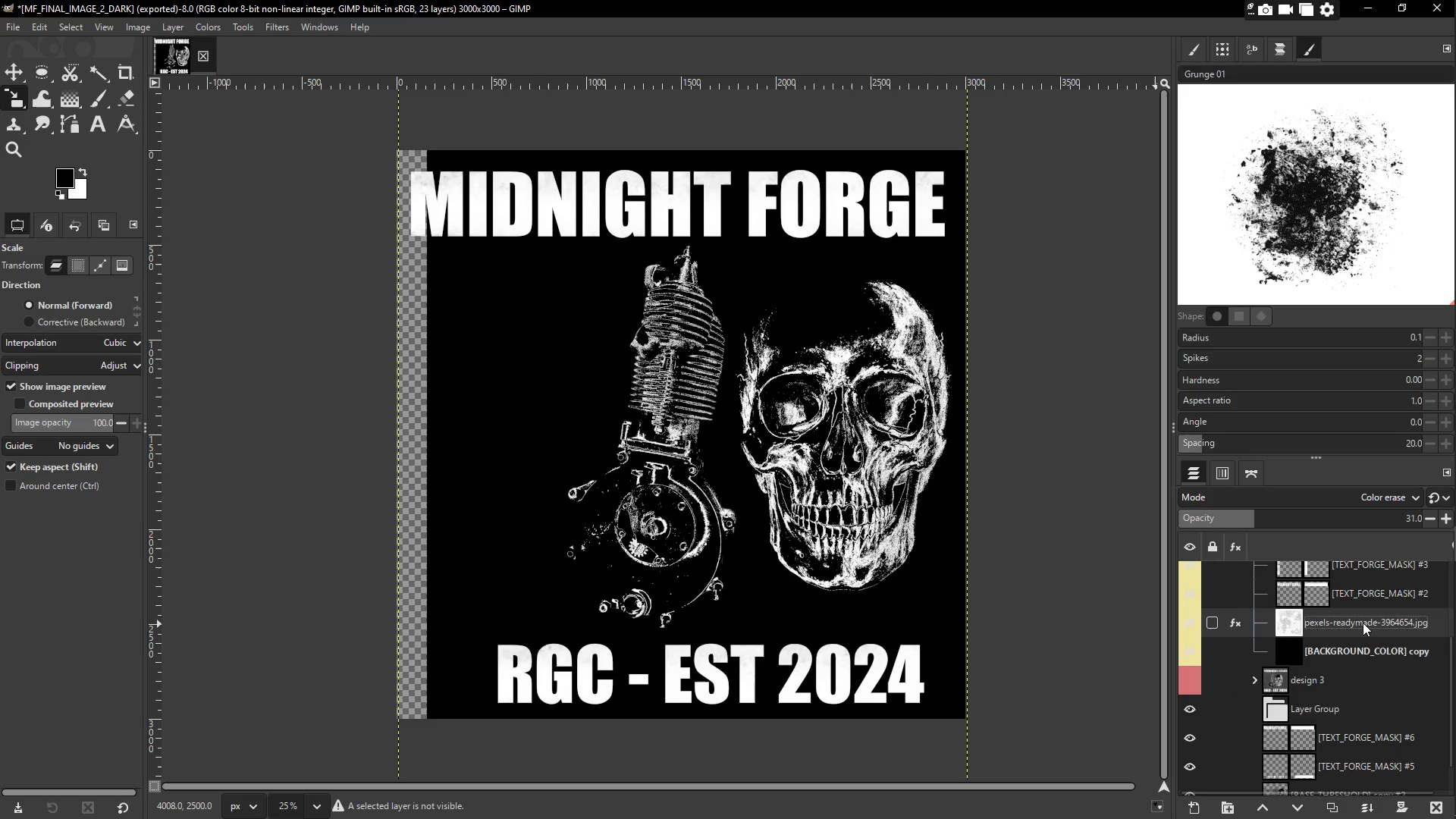 
scroll: coordinate [1363, 624], scroll_direction: down, amount: 2.0
 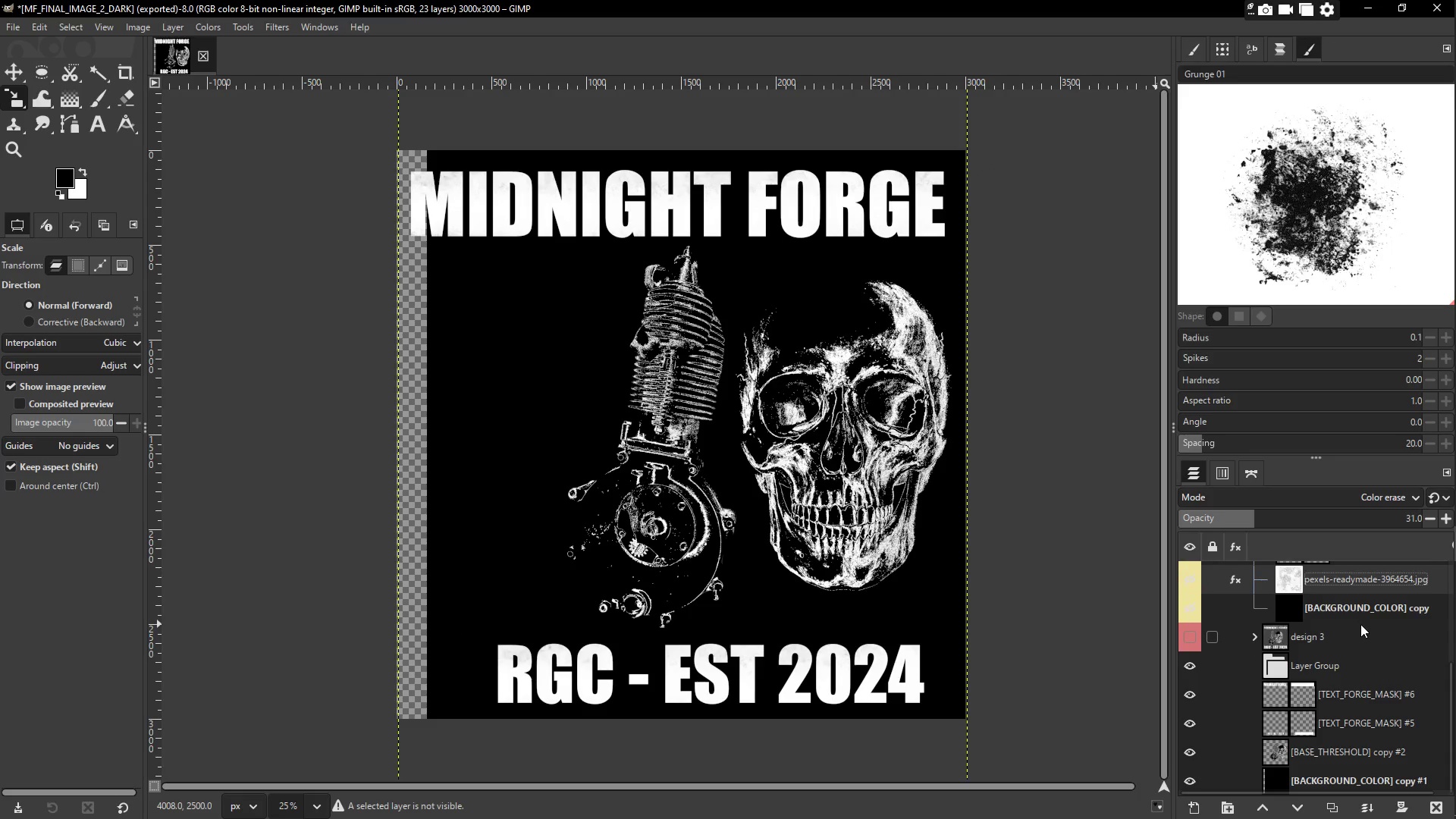 
key(Control+C)
 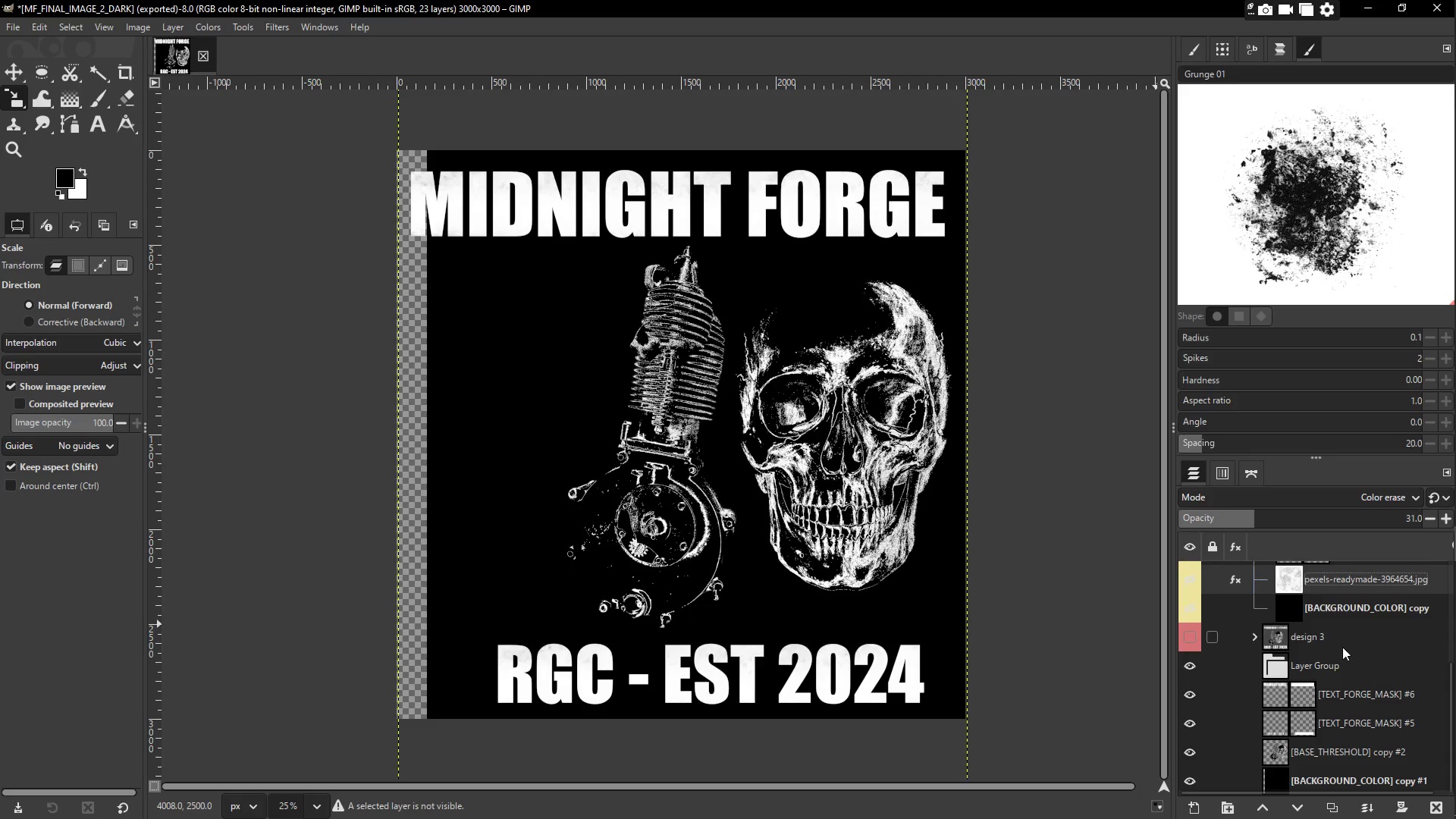 
scroll: coordinate [1347, 664], scroll_direction: down, amount: 2.0
 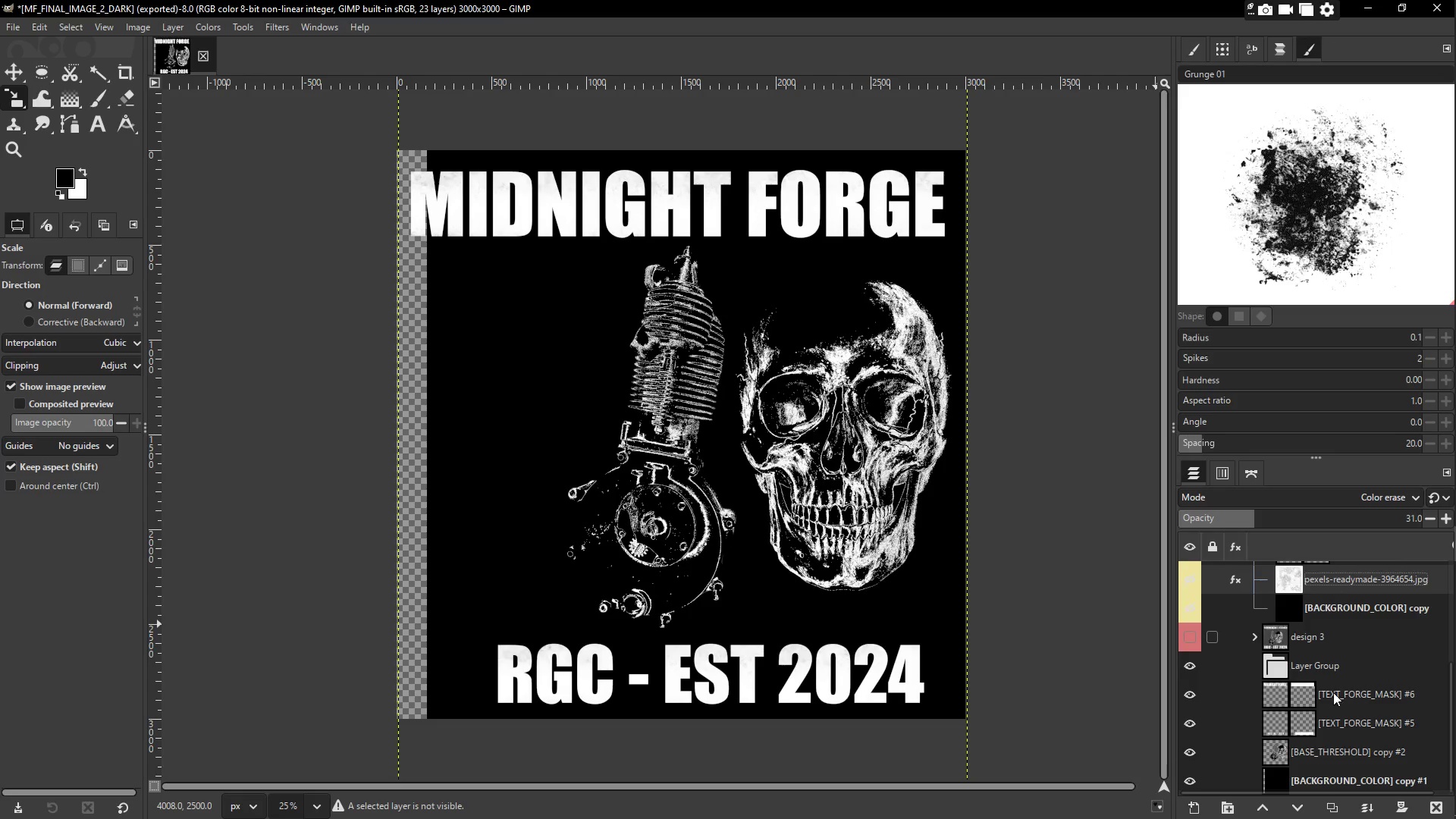 
left_click([1346, 753])
 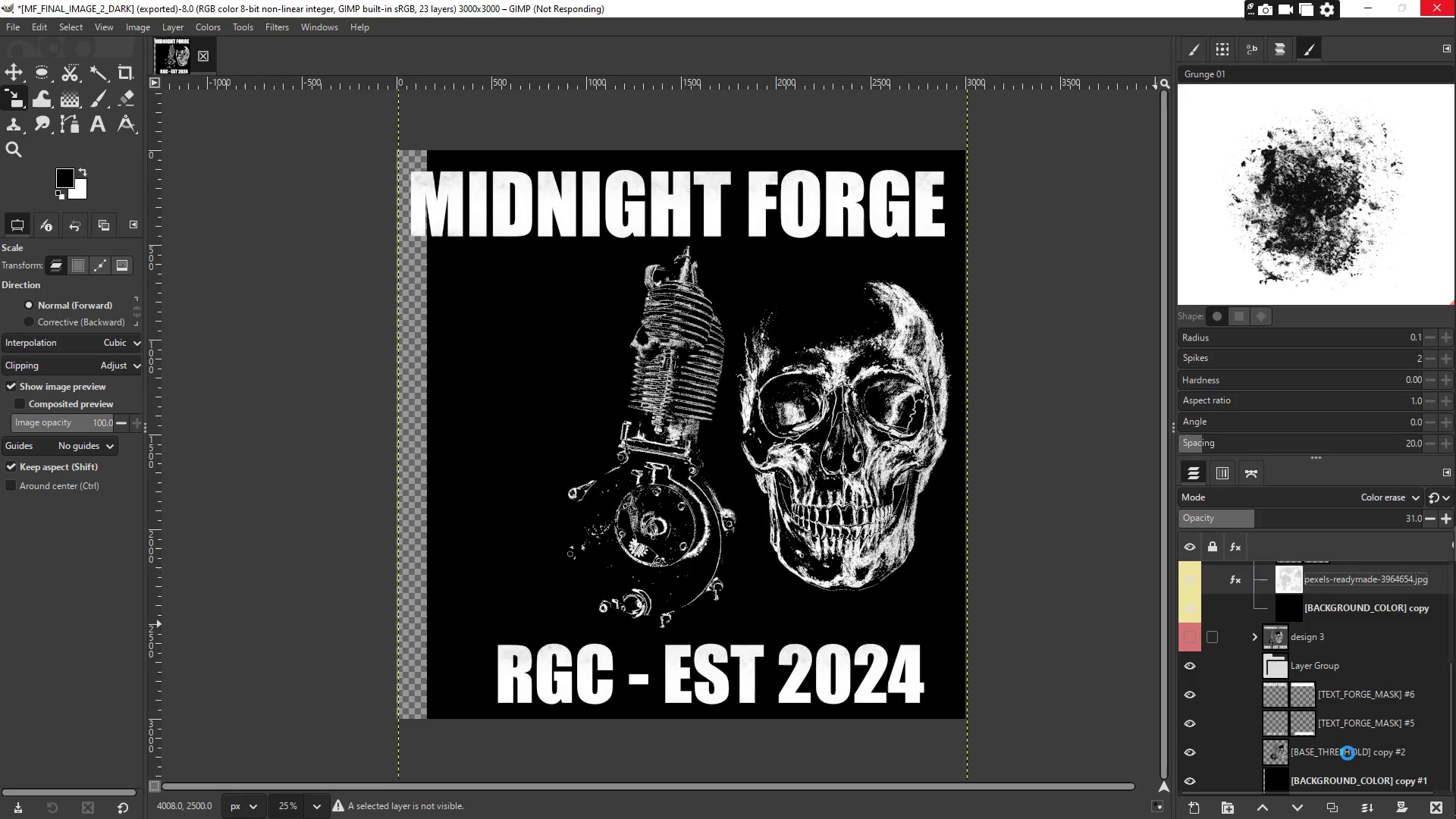 
wait(18.86)
 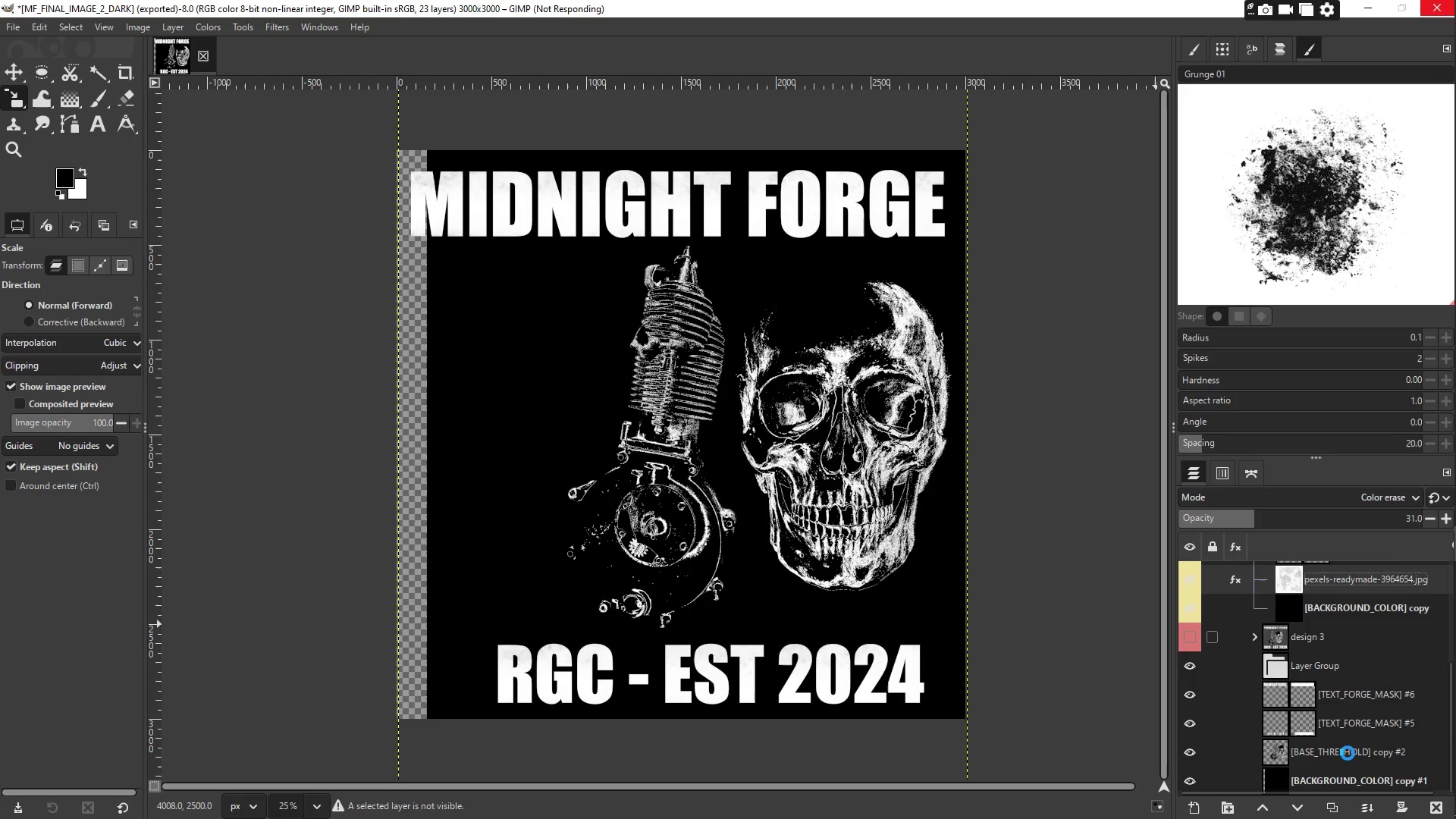 
scroll: coordinate [1348, 705], scroll_direction: down, amount: 1.0
 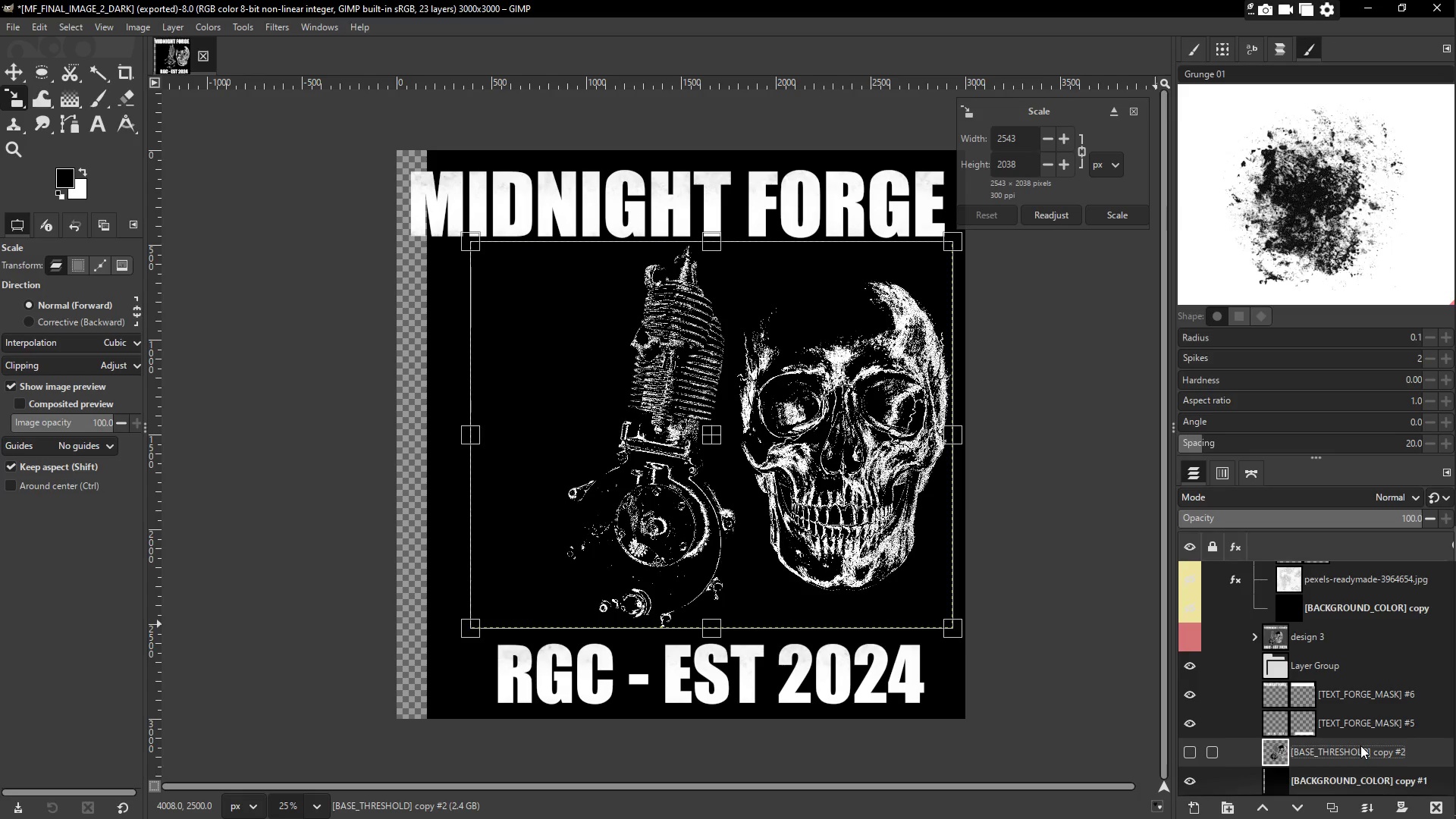 
wait(34.77)
 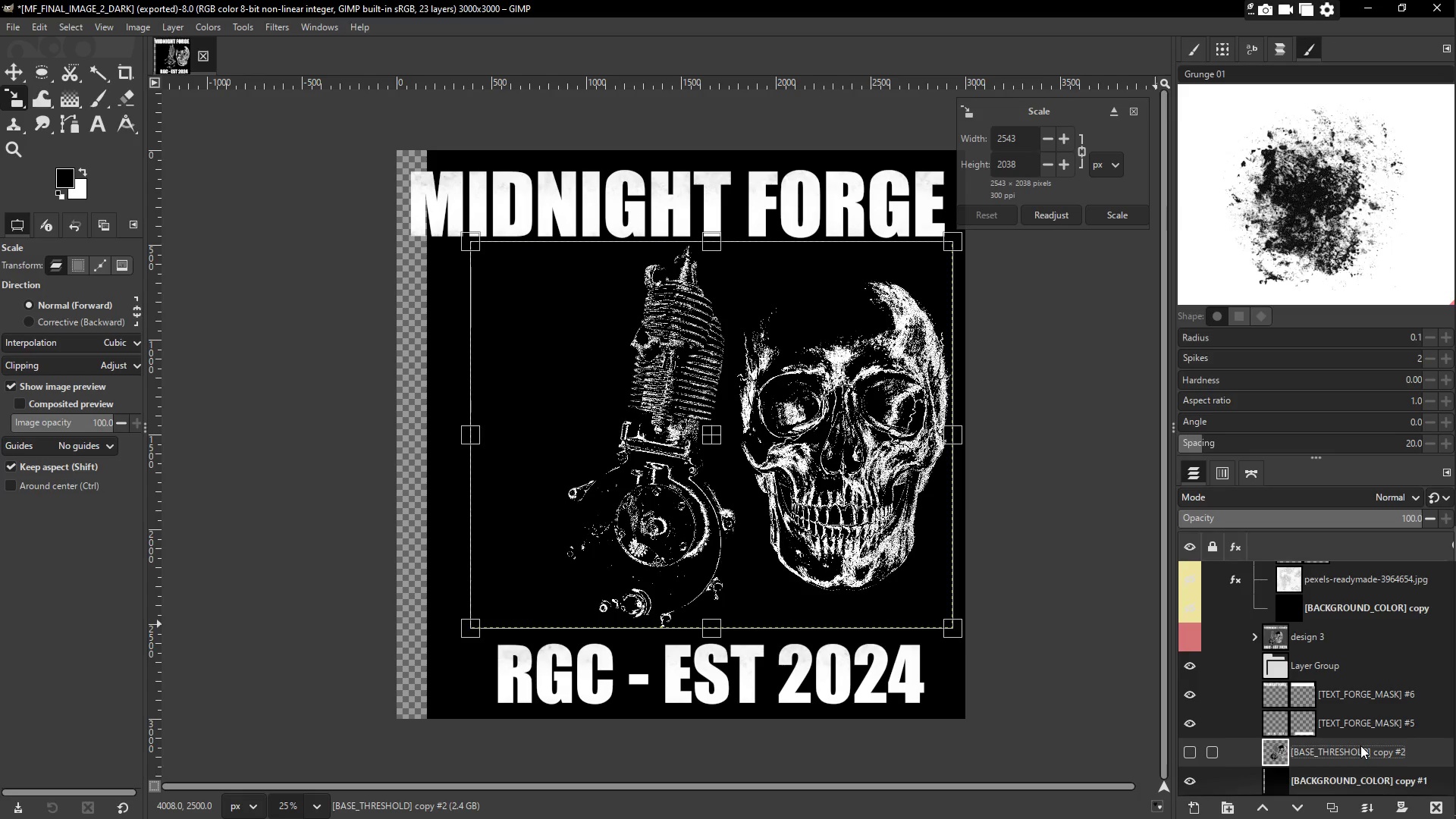 
scroll: coordinate [1363, 686], scroll_direction: down, amount: 1.0
 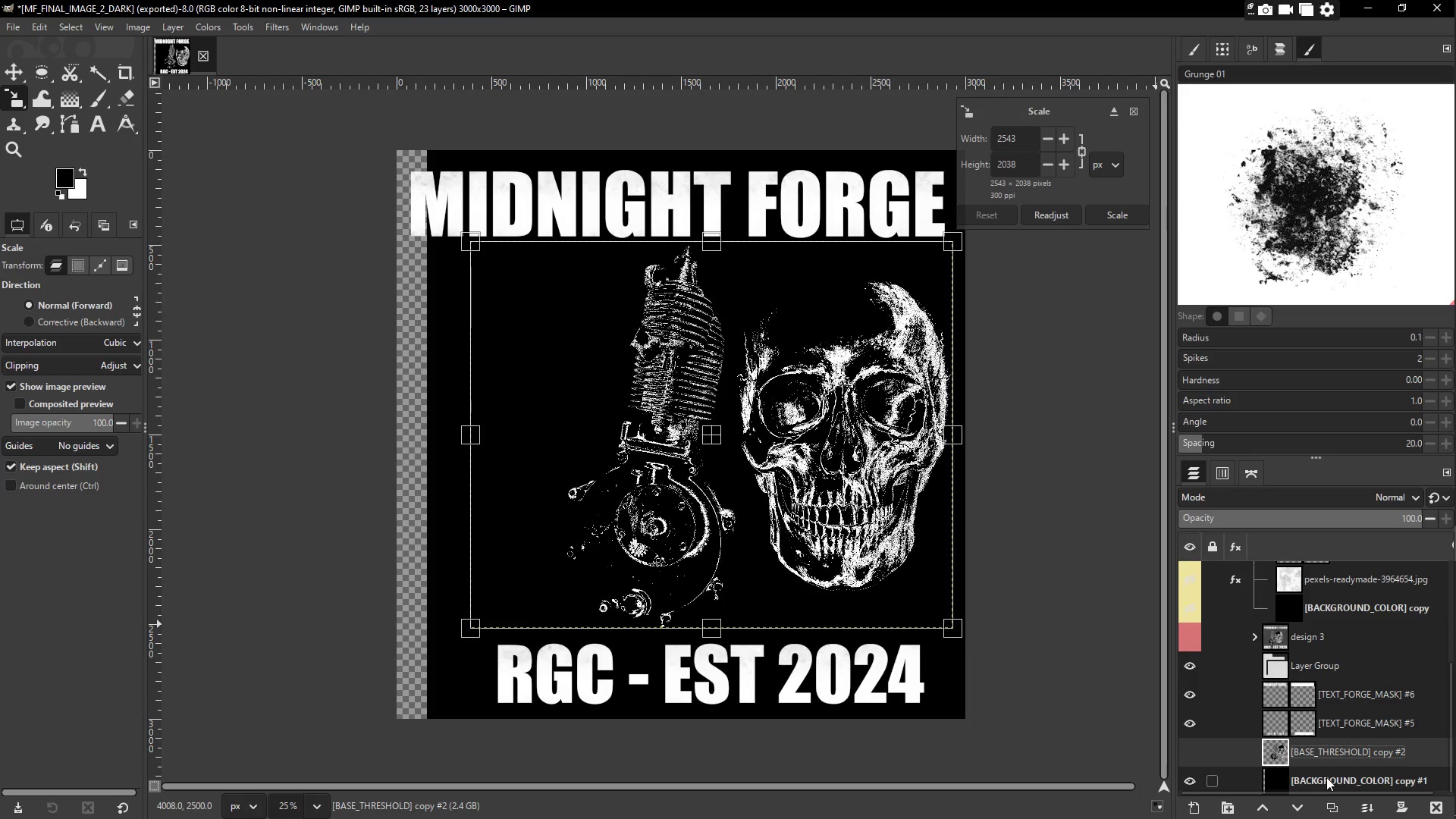 
left_click([1326, 777])
 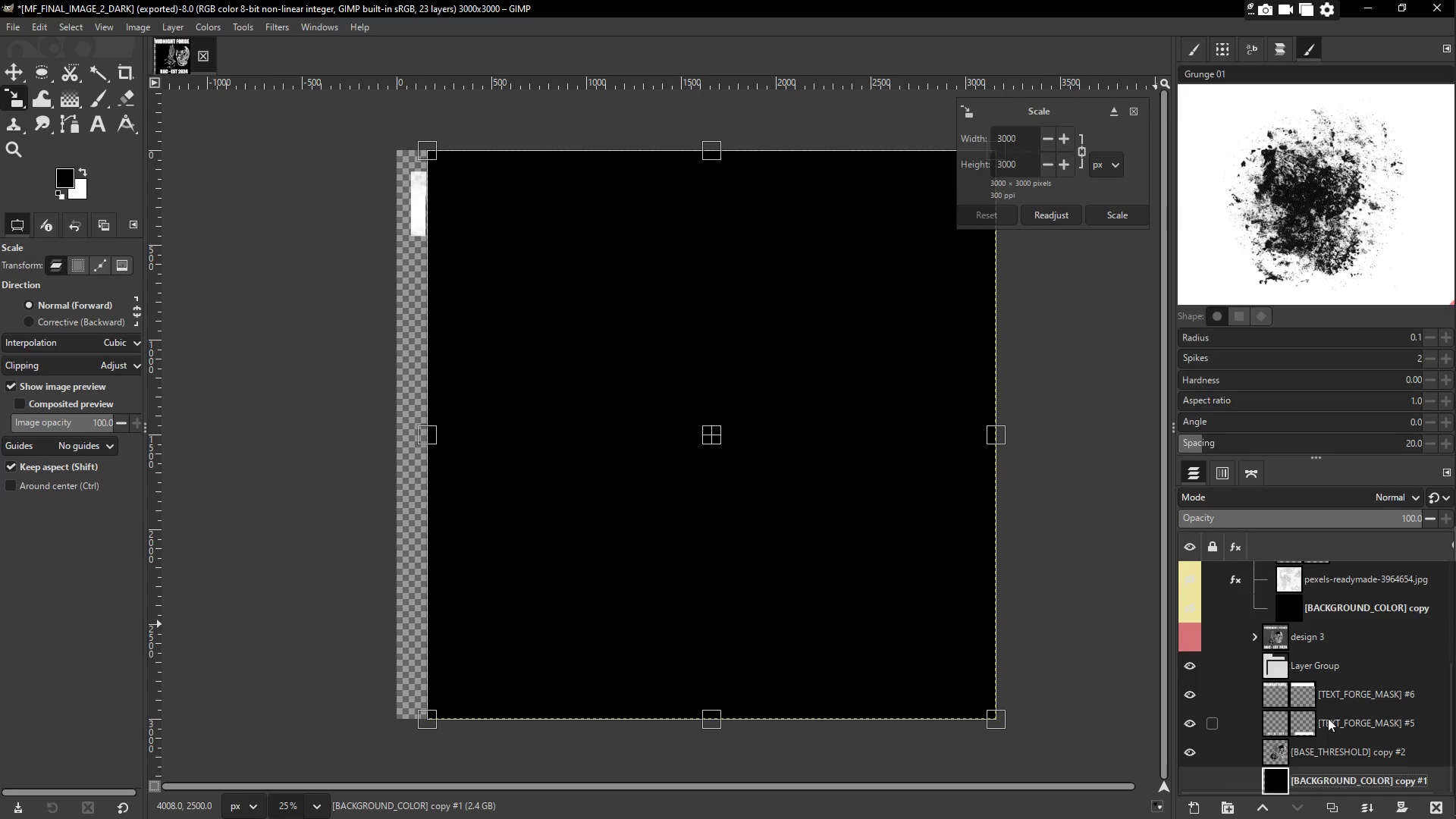 
scroll: coordinate [1332, 705], scroll_direction: down, amount: 2.0
 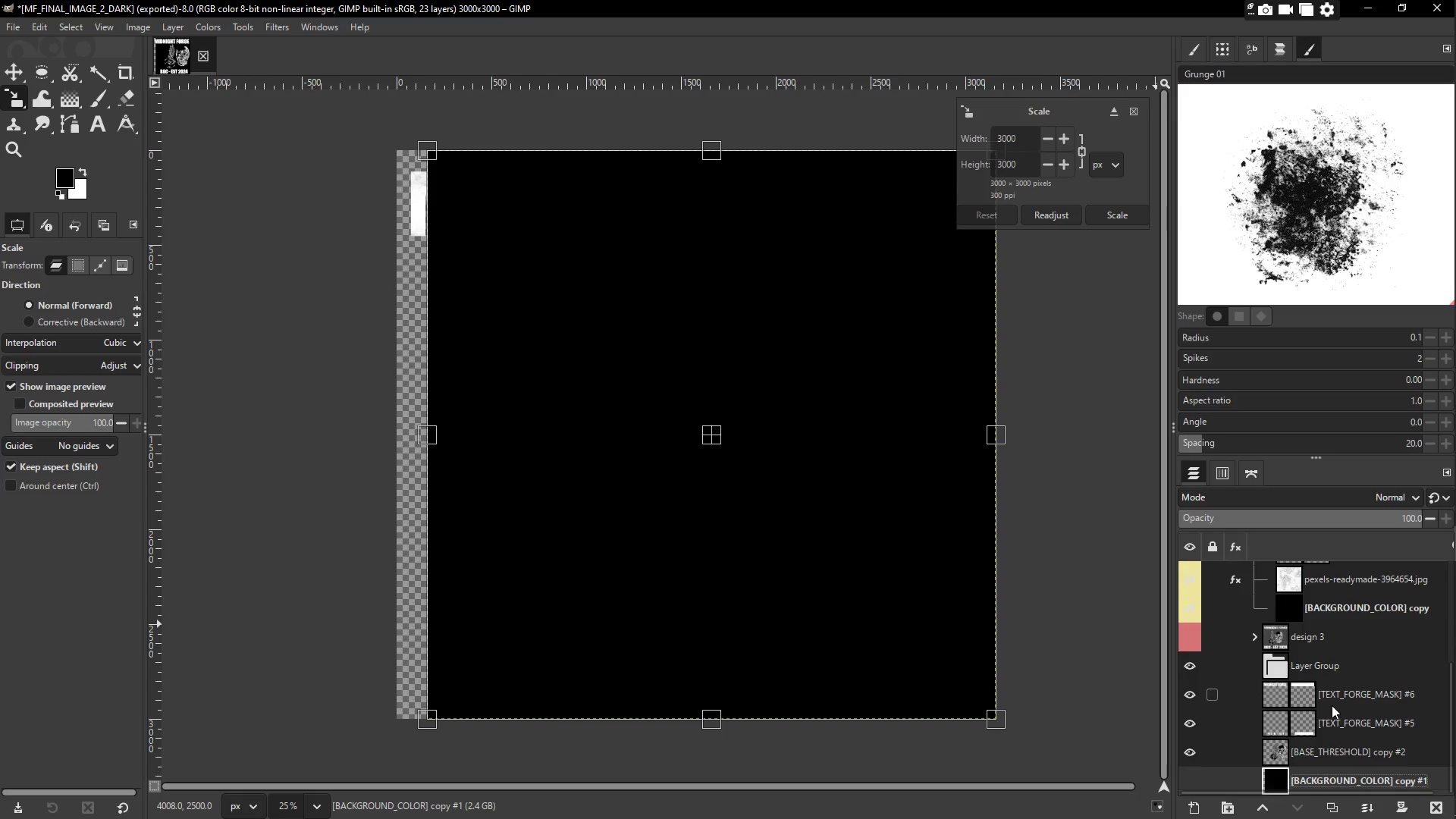 
key(Control+Z)
 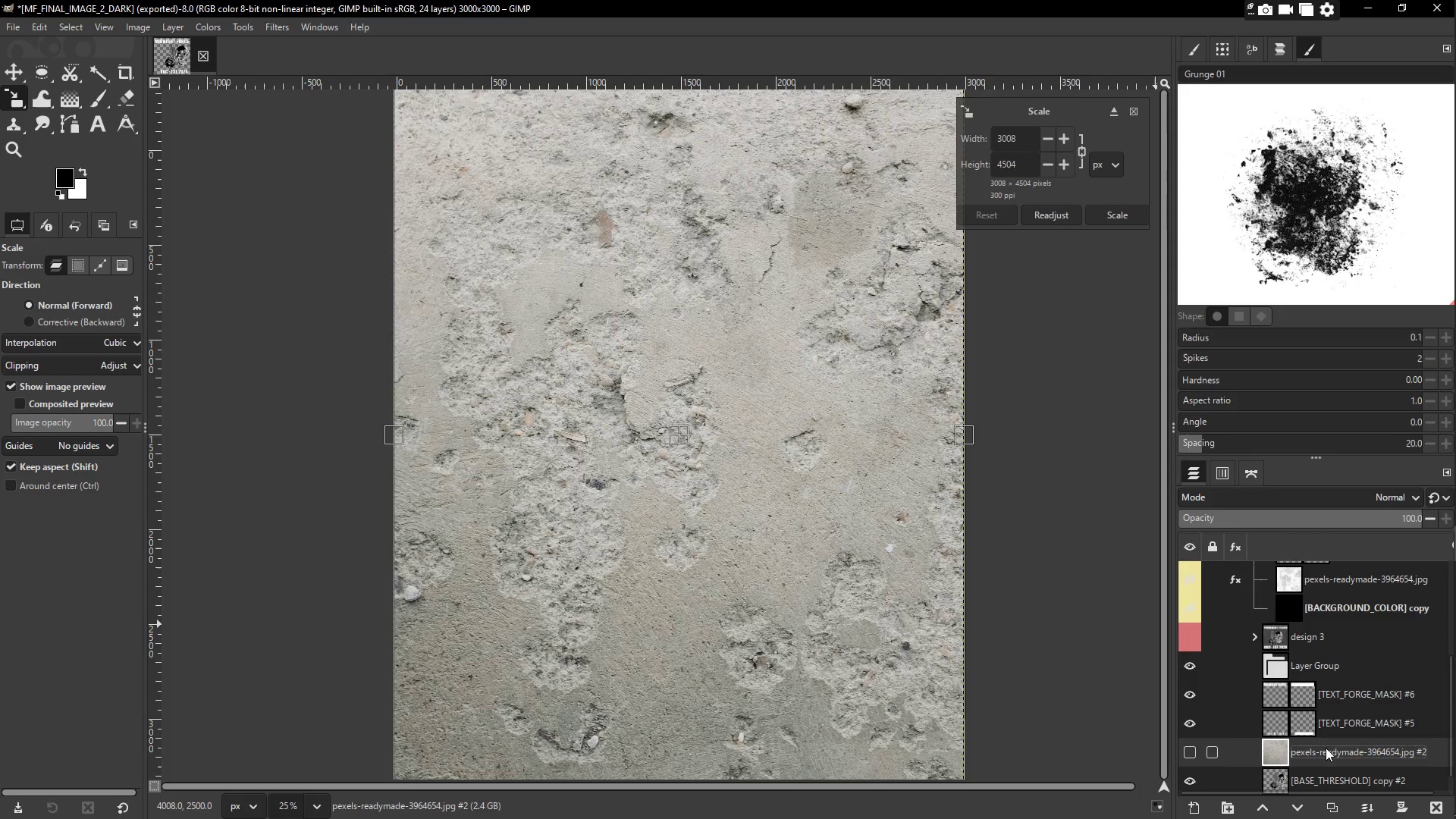 
scroll: coordinate [1327, 731], scroll_direction: down, amount: 5.0
 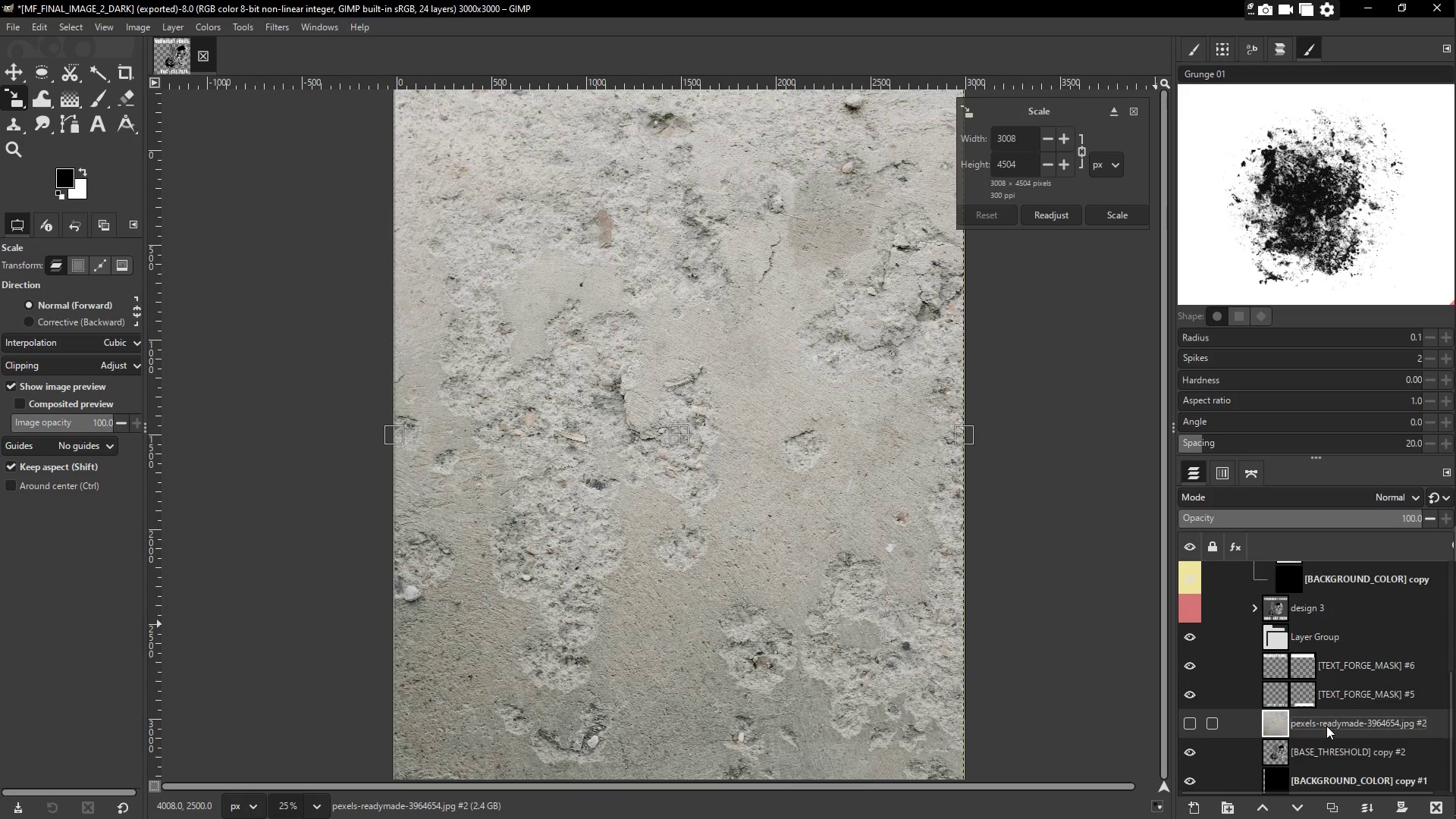 
scroll: coordinate [1327, 726], scroll_direction: up, amount: 3.0
 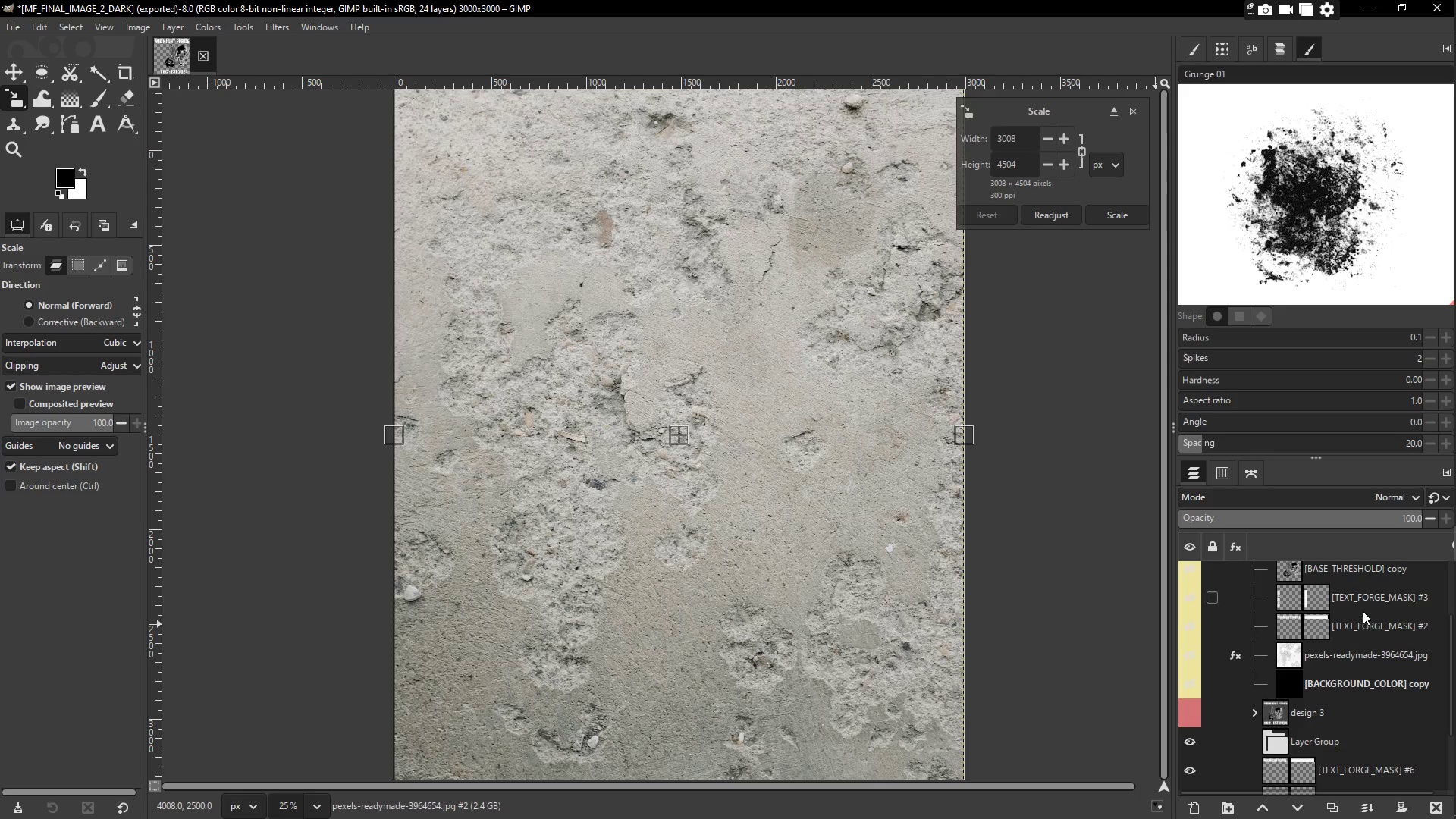 
scroll: coordinate [1359, 651], scroll_direction: down, amount: 5.0
 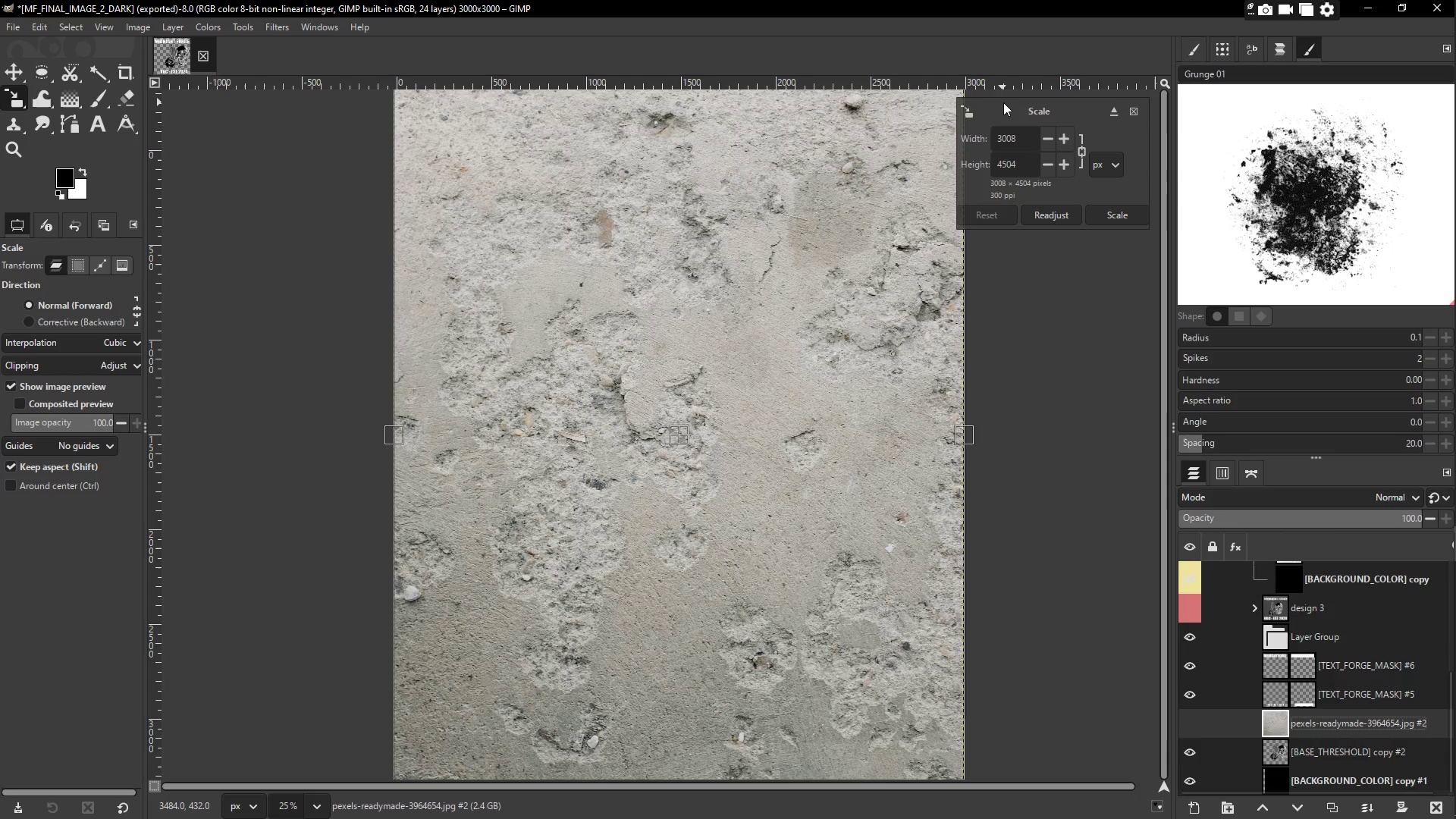 
wait(5.85)
 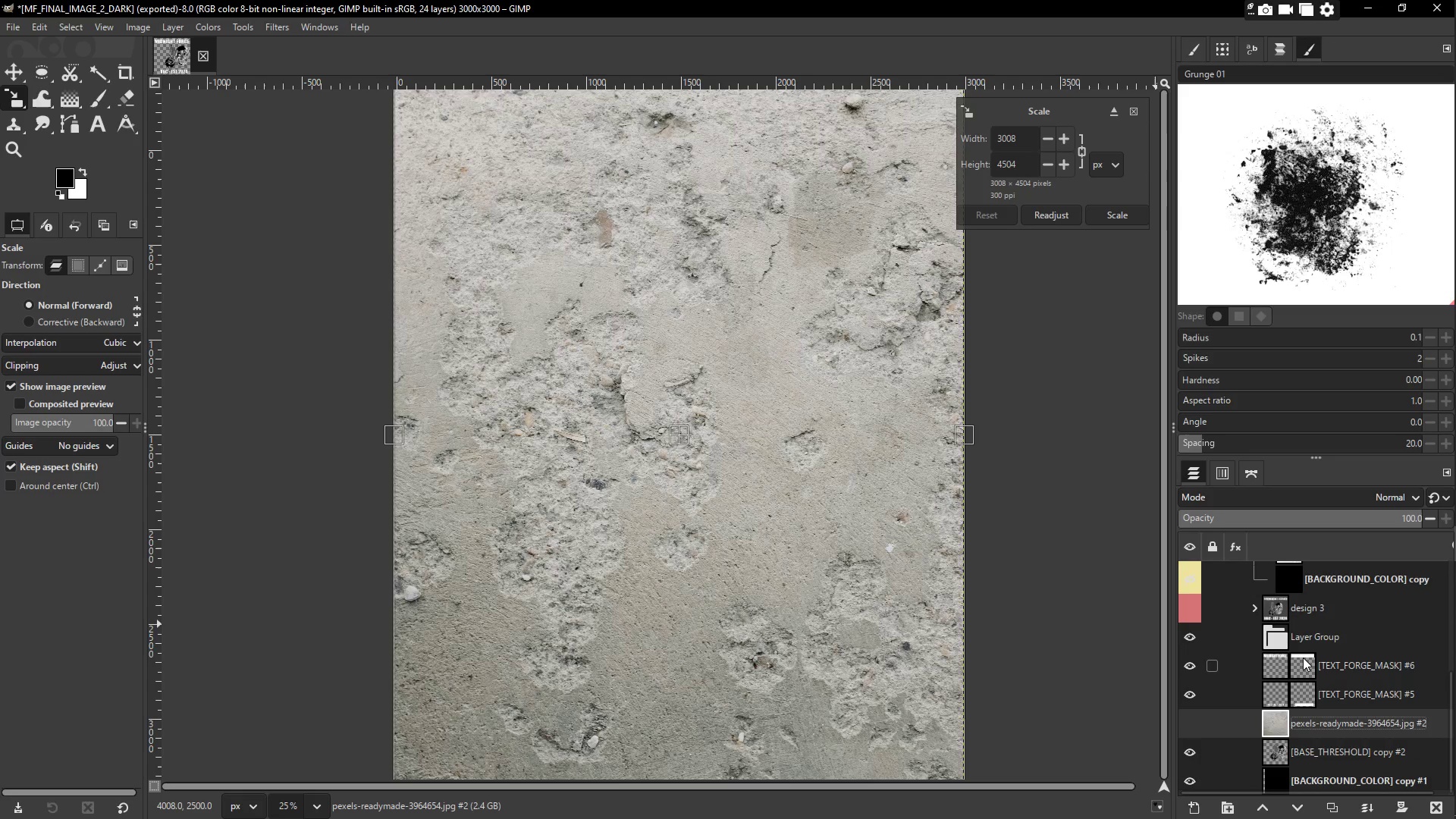 
left_click([316, 28])
 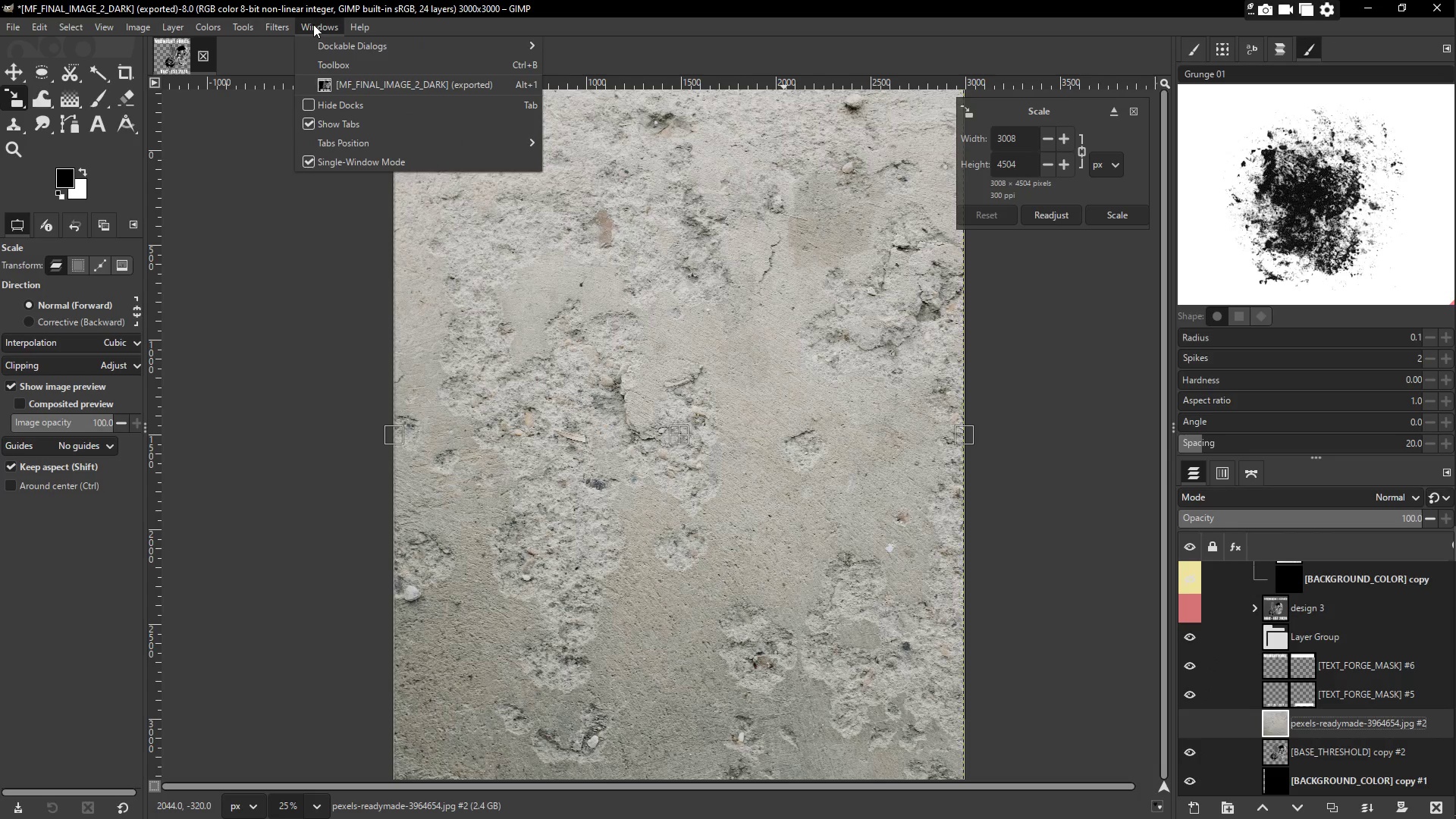 
left_click([343, 40])
 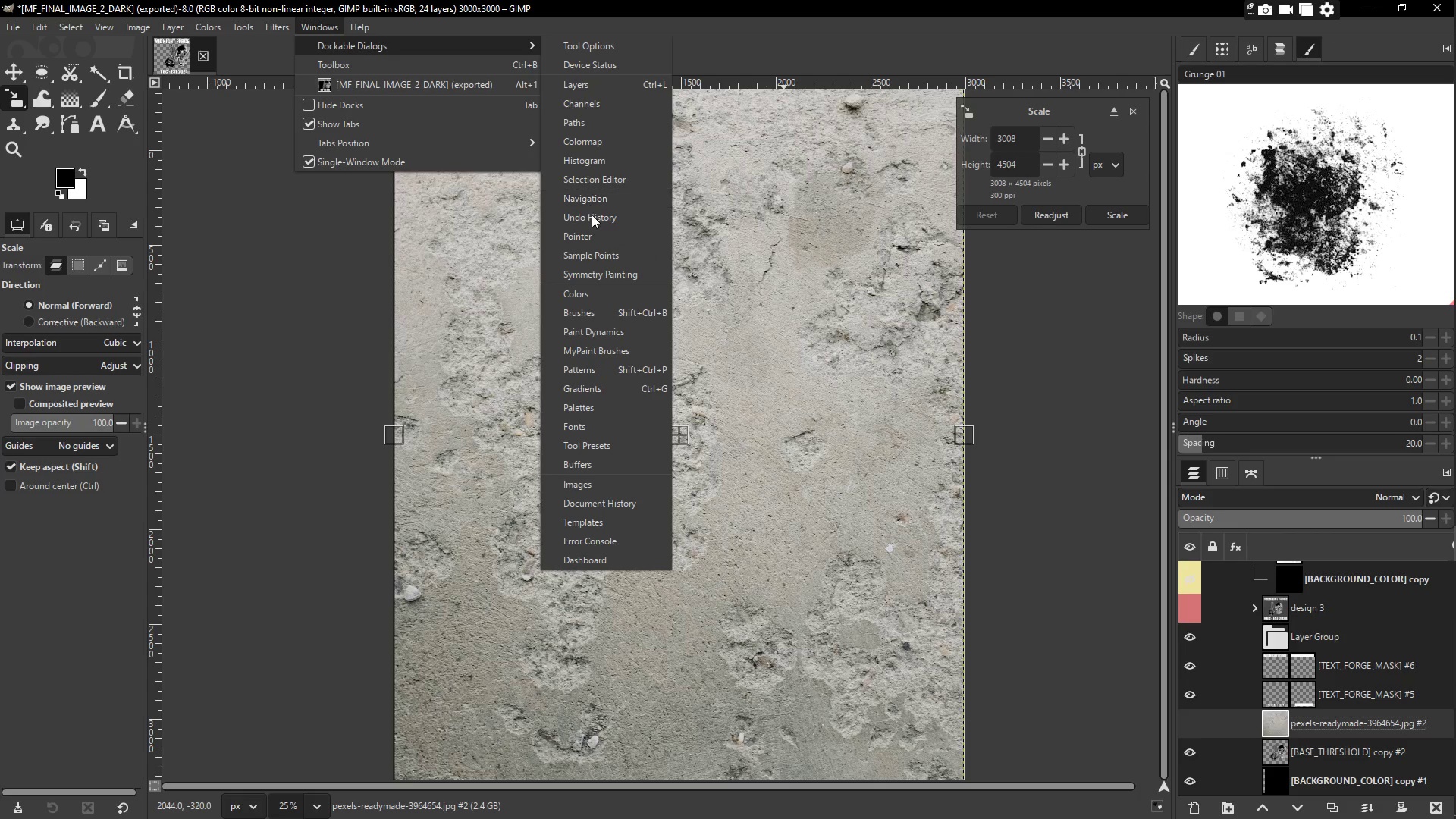 
left_click([597, 220])
 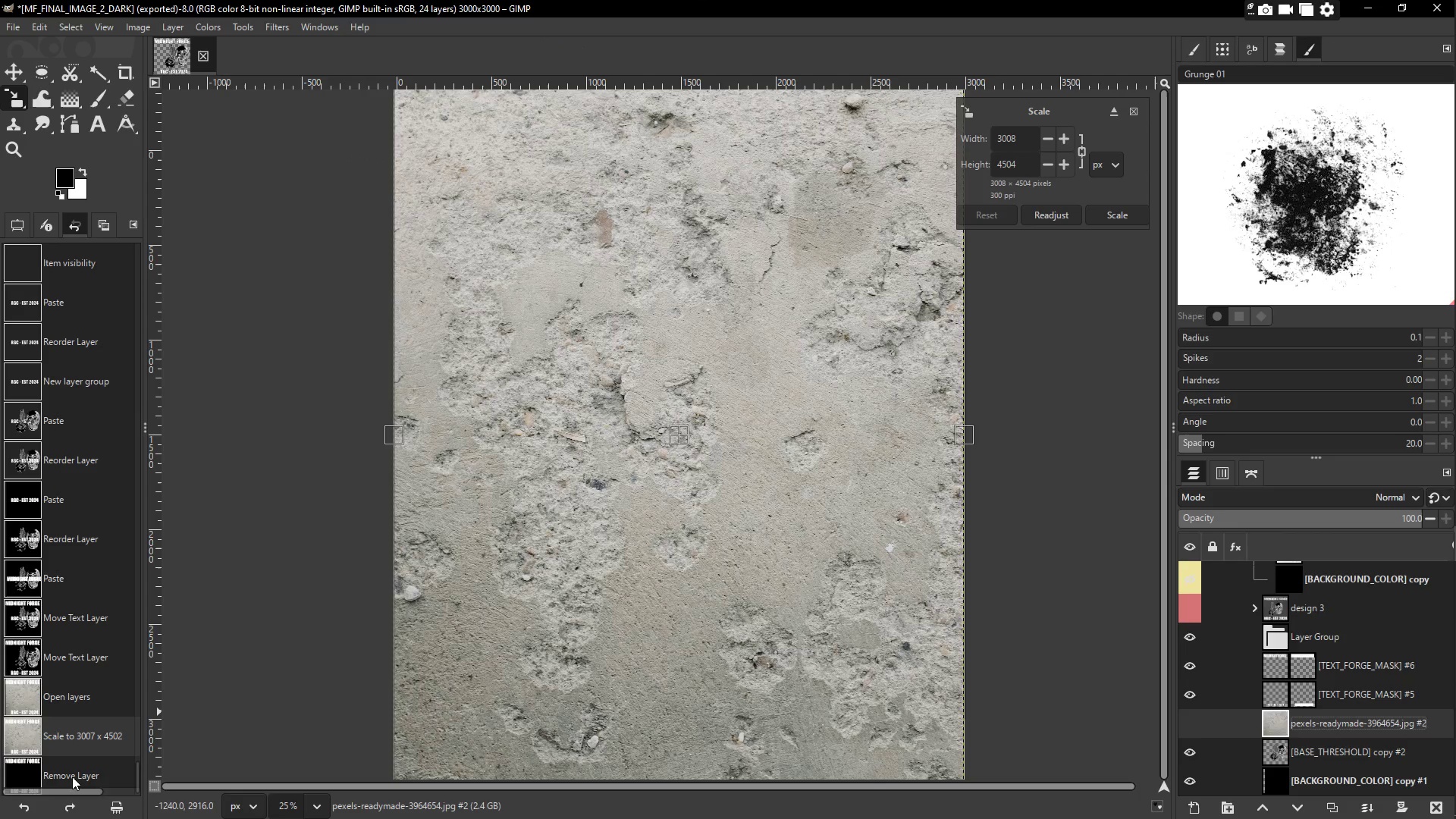 
scroll: coordinate [79, 767], scroll_direction: down, amount: 3.0
 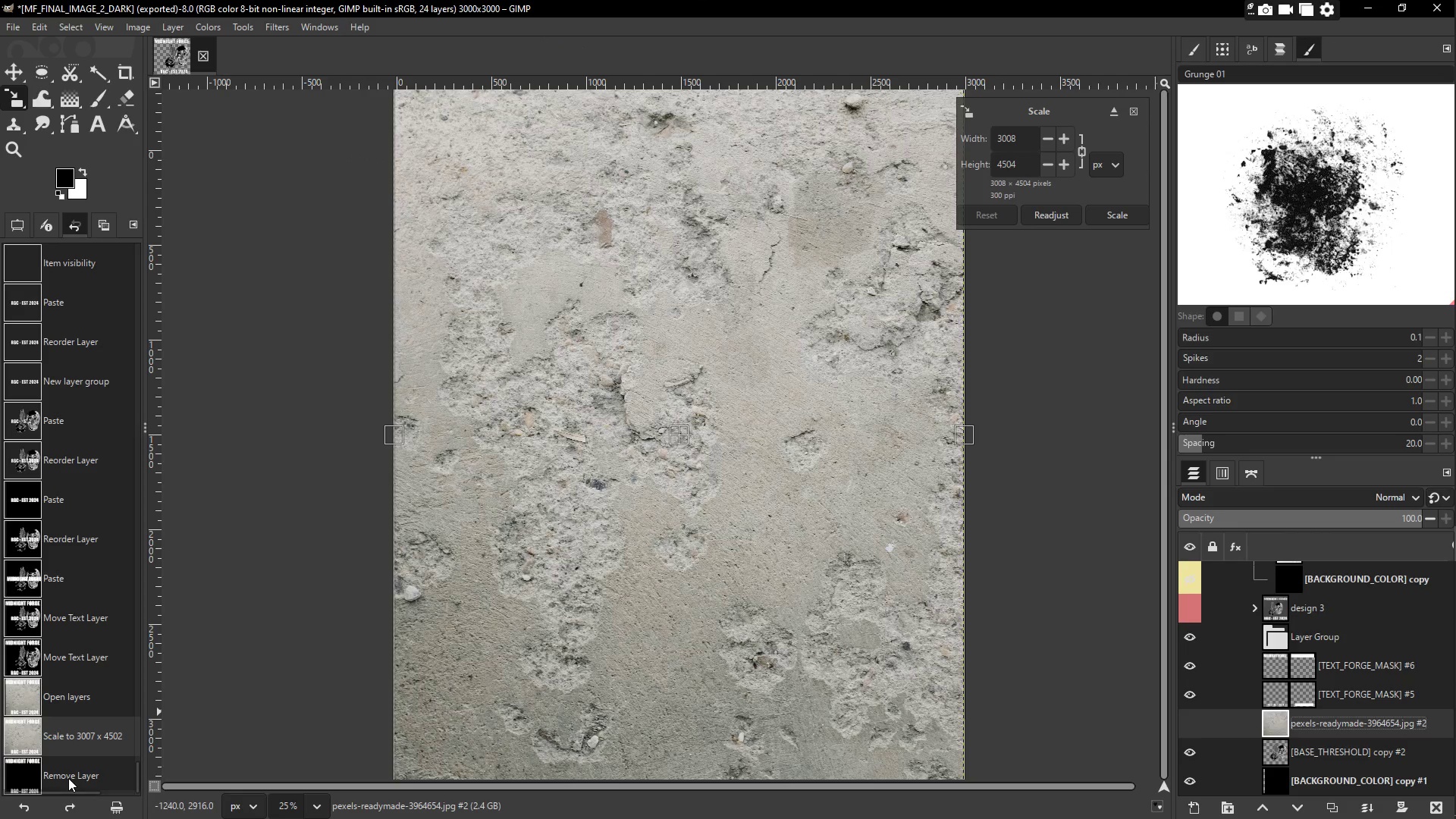 
left_click([68, 778])
 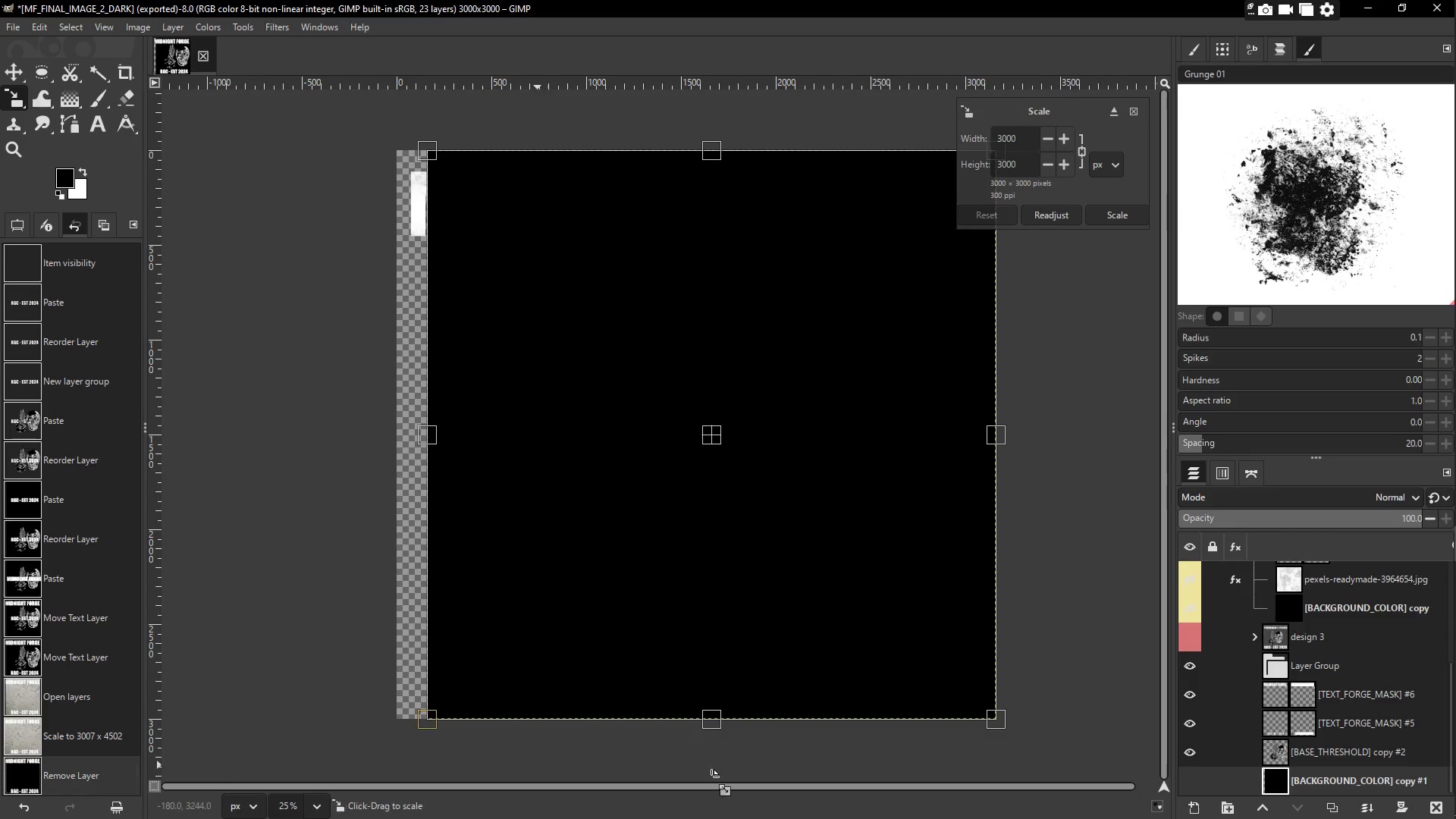 
scroll: coordinate [1335, 742], scroll_direction: down, amount: 3.0
 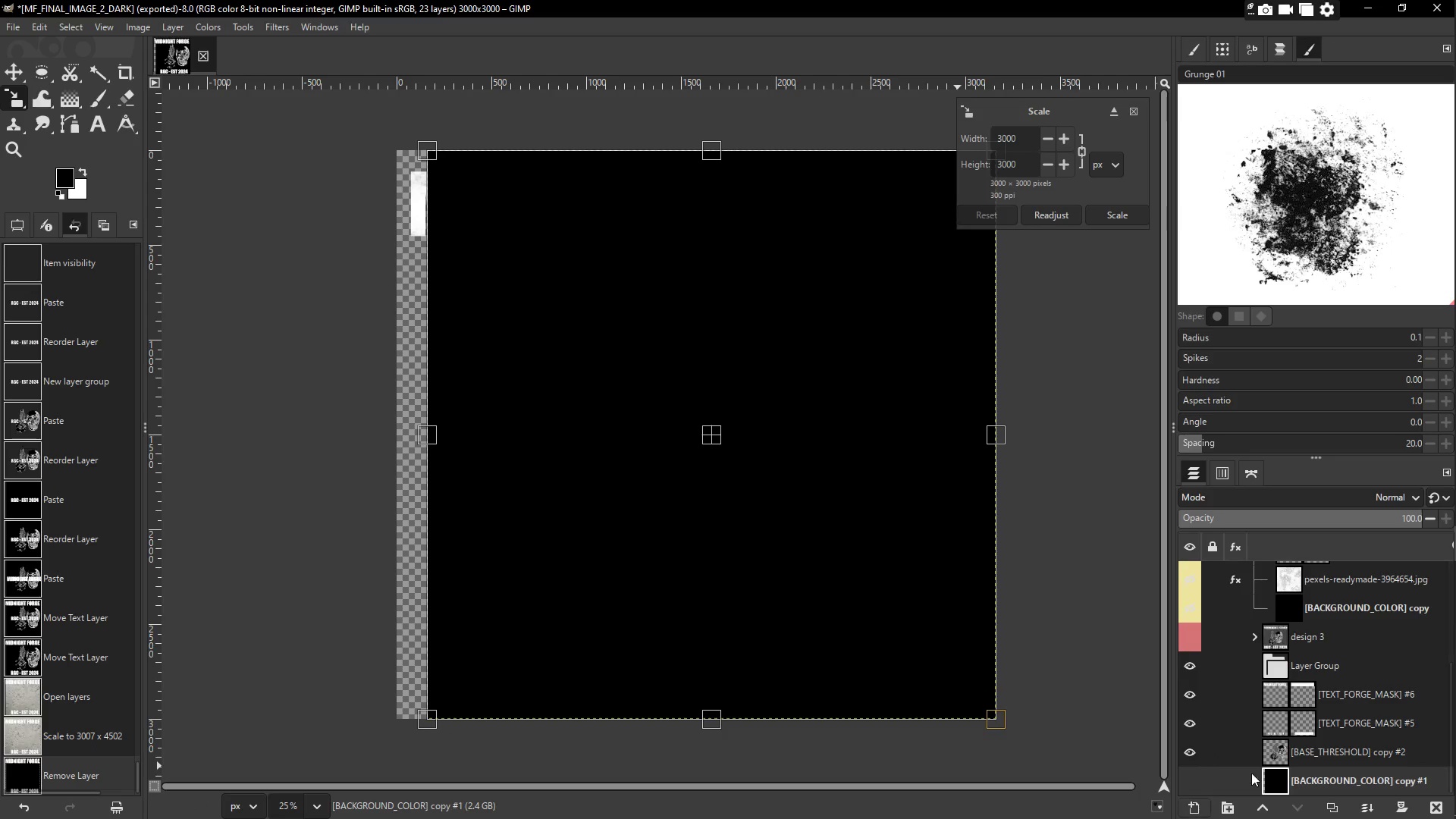 
left_click([1346, 755])
 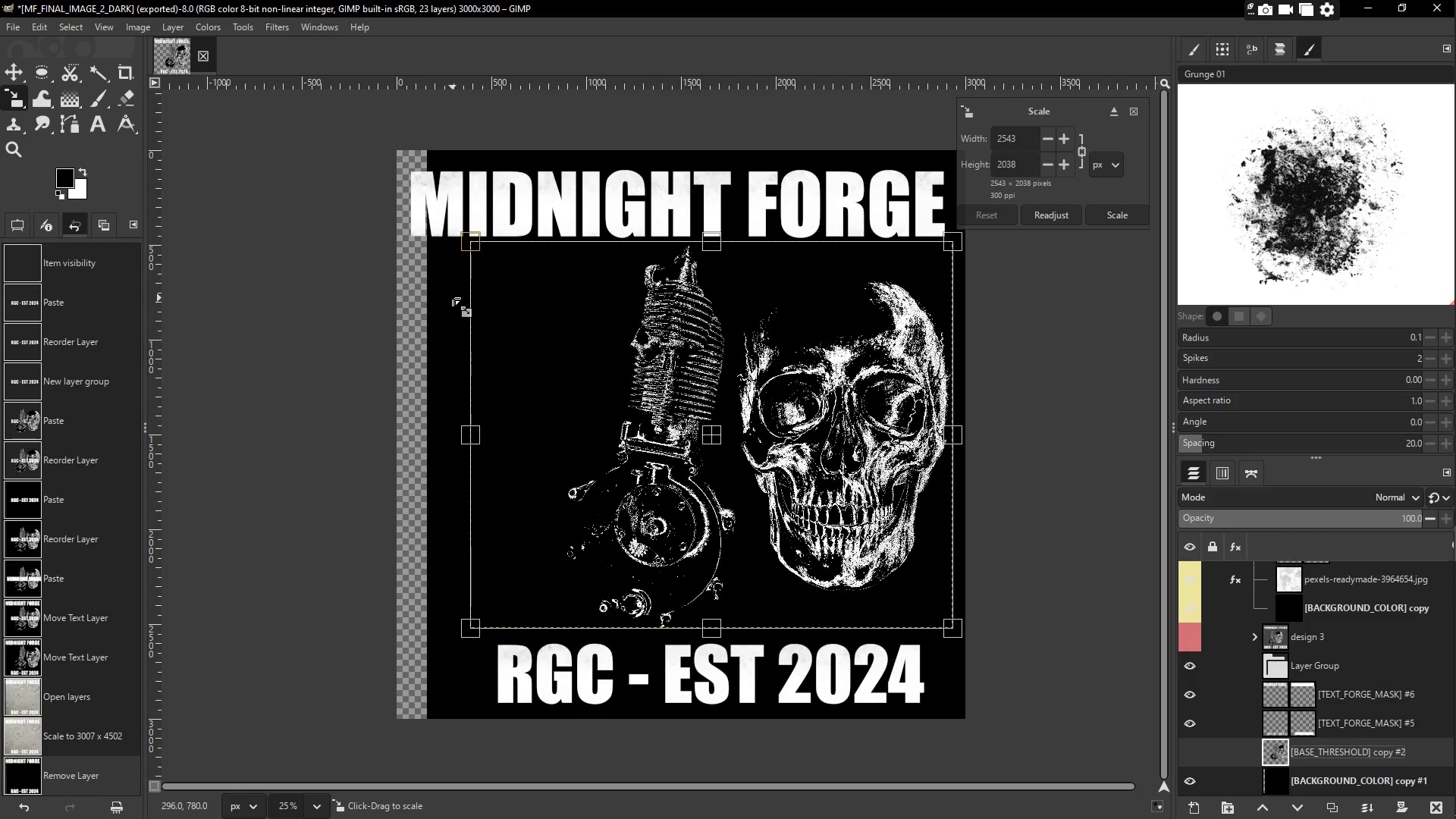 
left_click([1341, 780])
 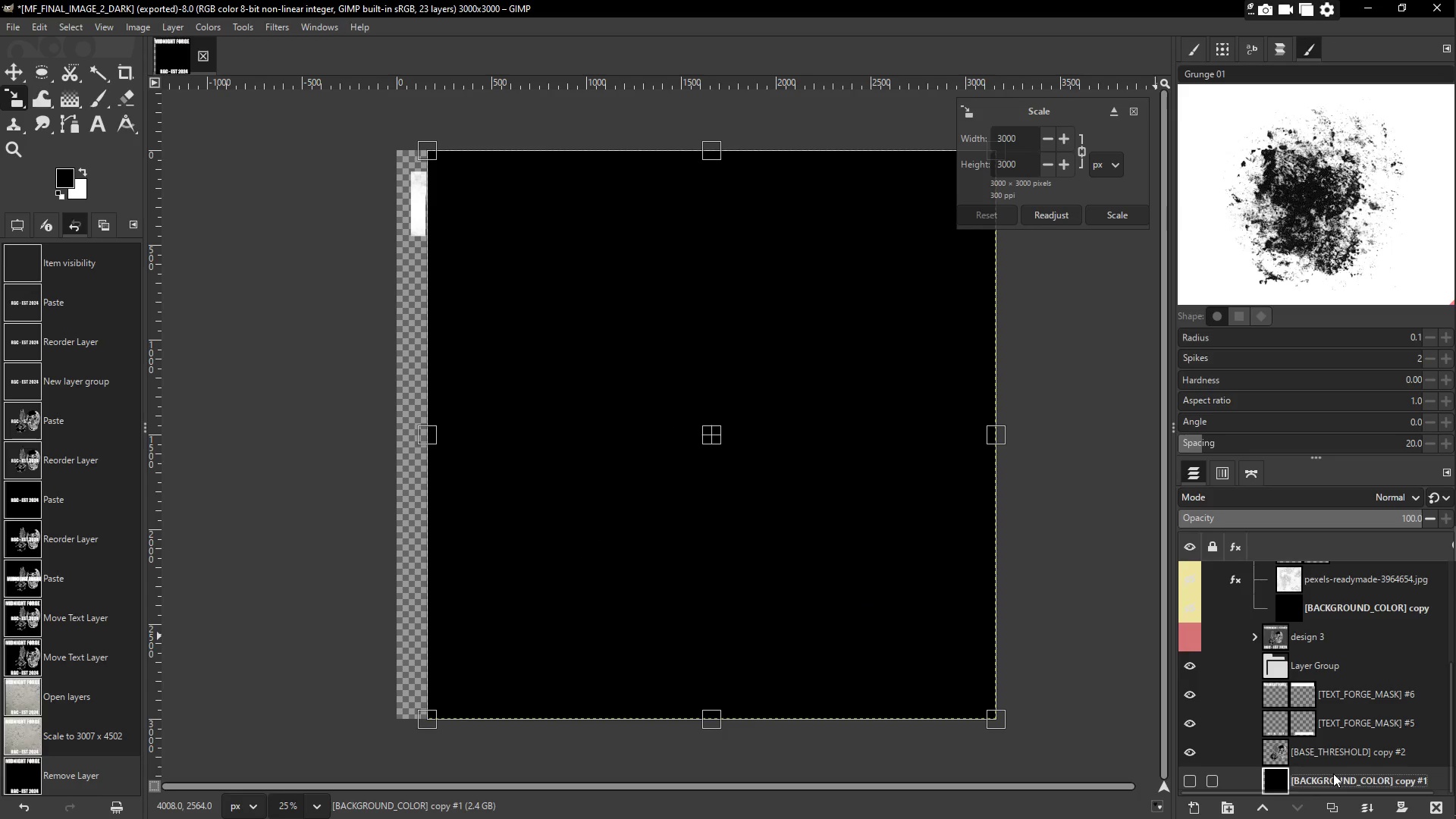 
hold_key(key=ShiftLeft, duration=0.81)
 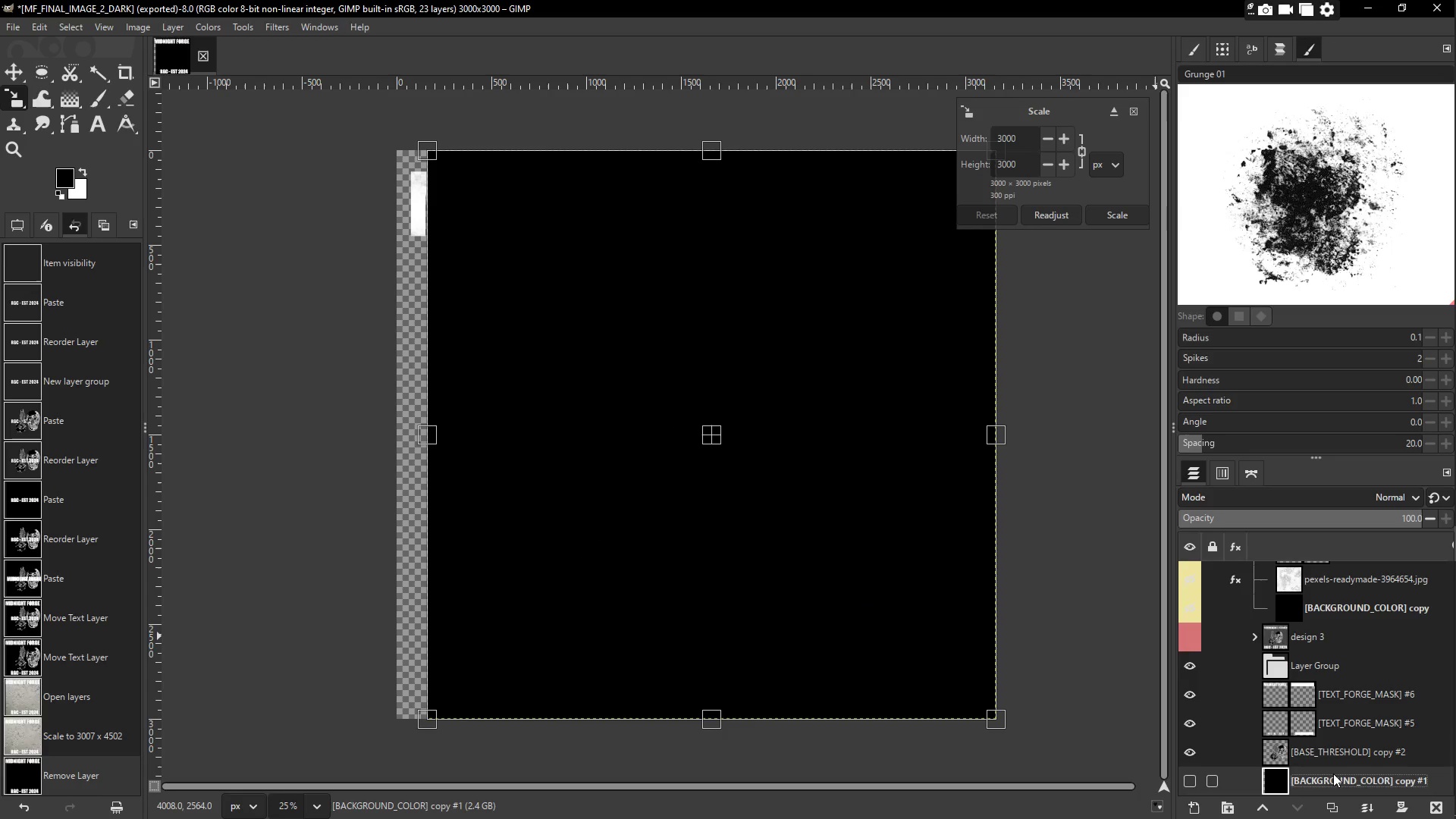 
key(M)
 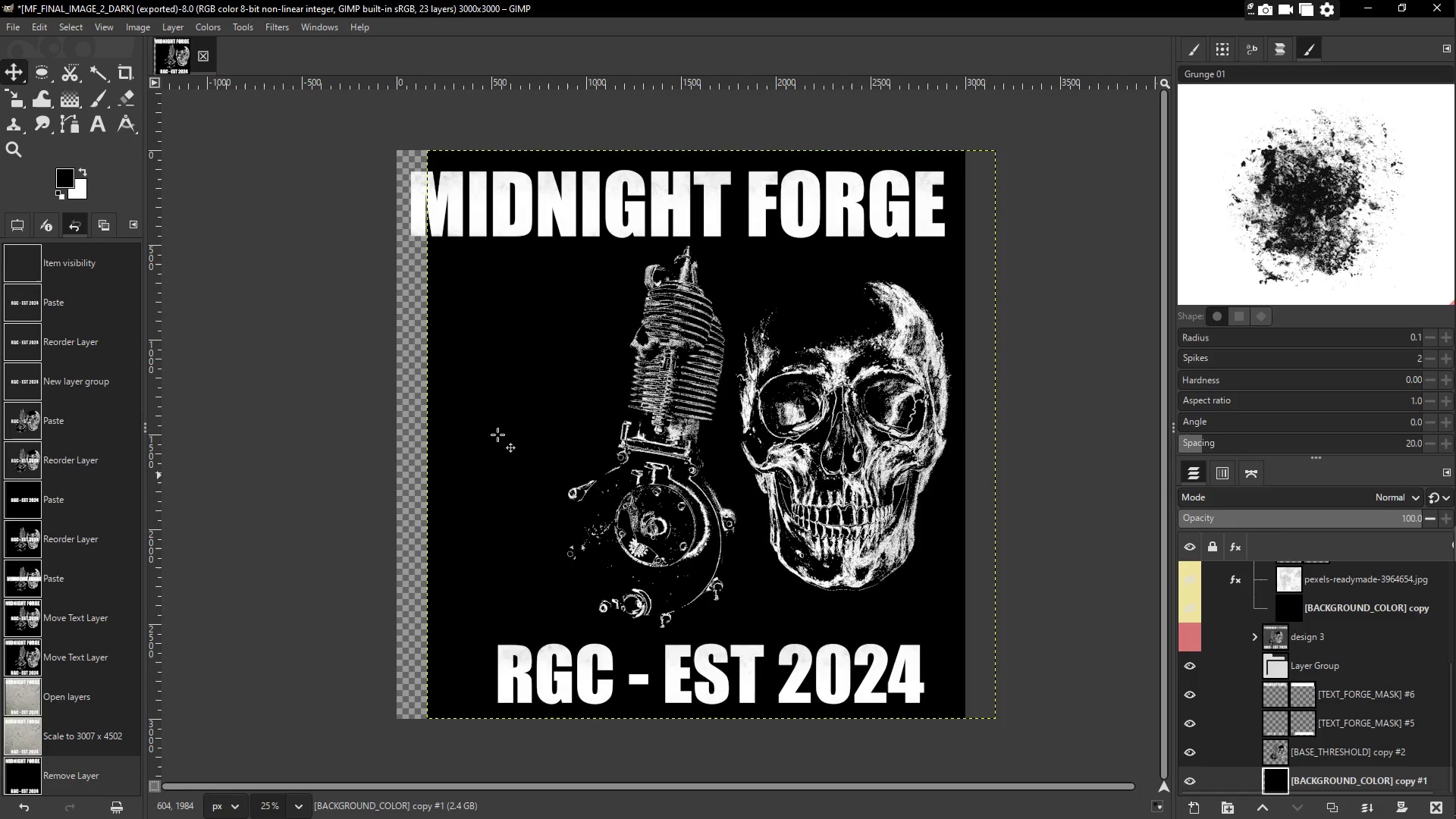 
left_click_drag(start_coordinate=[528, 403], to_coordinate=[497, 405])
 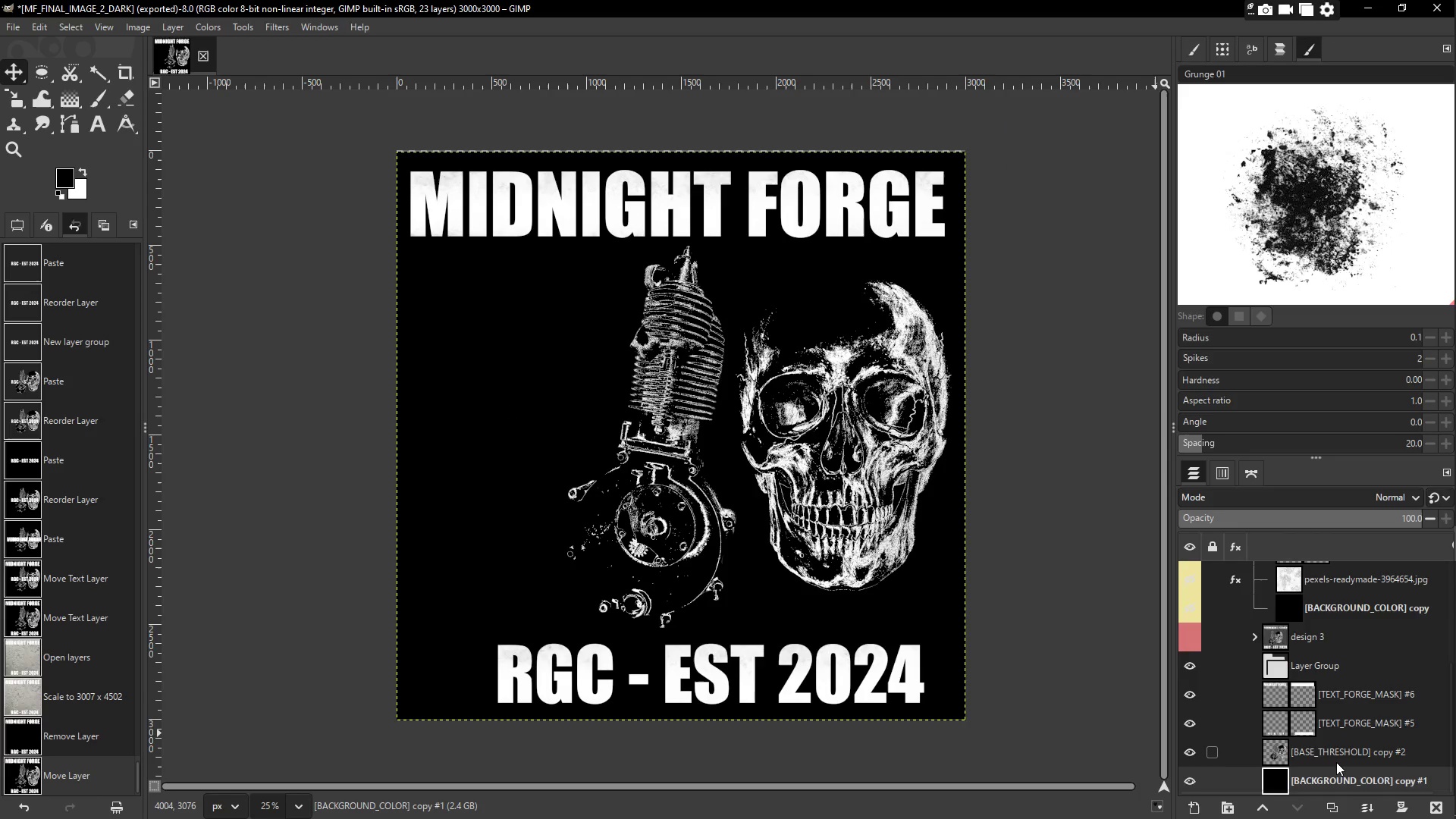 
left_click([1346, 755])
 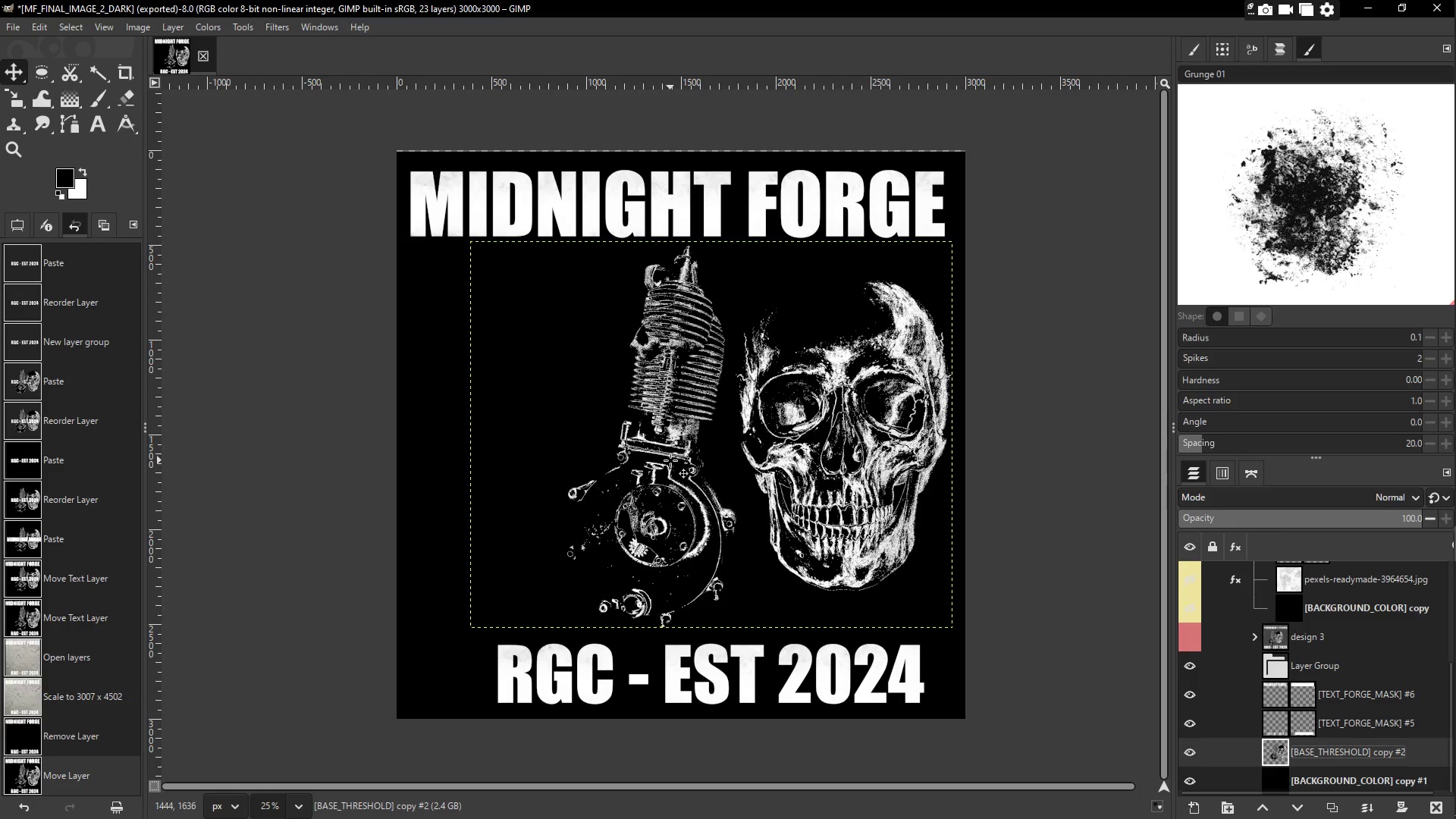 
left_click([8, 26])
 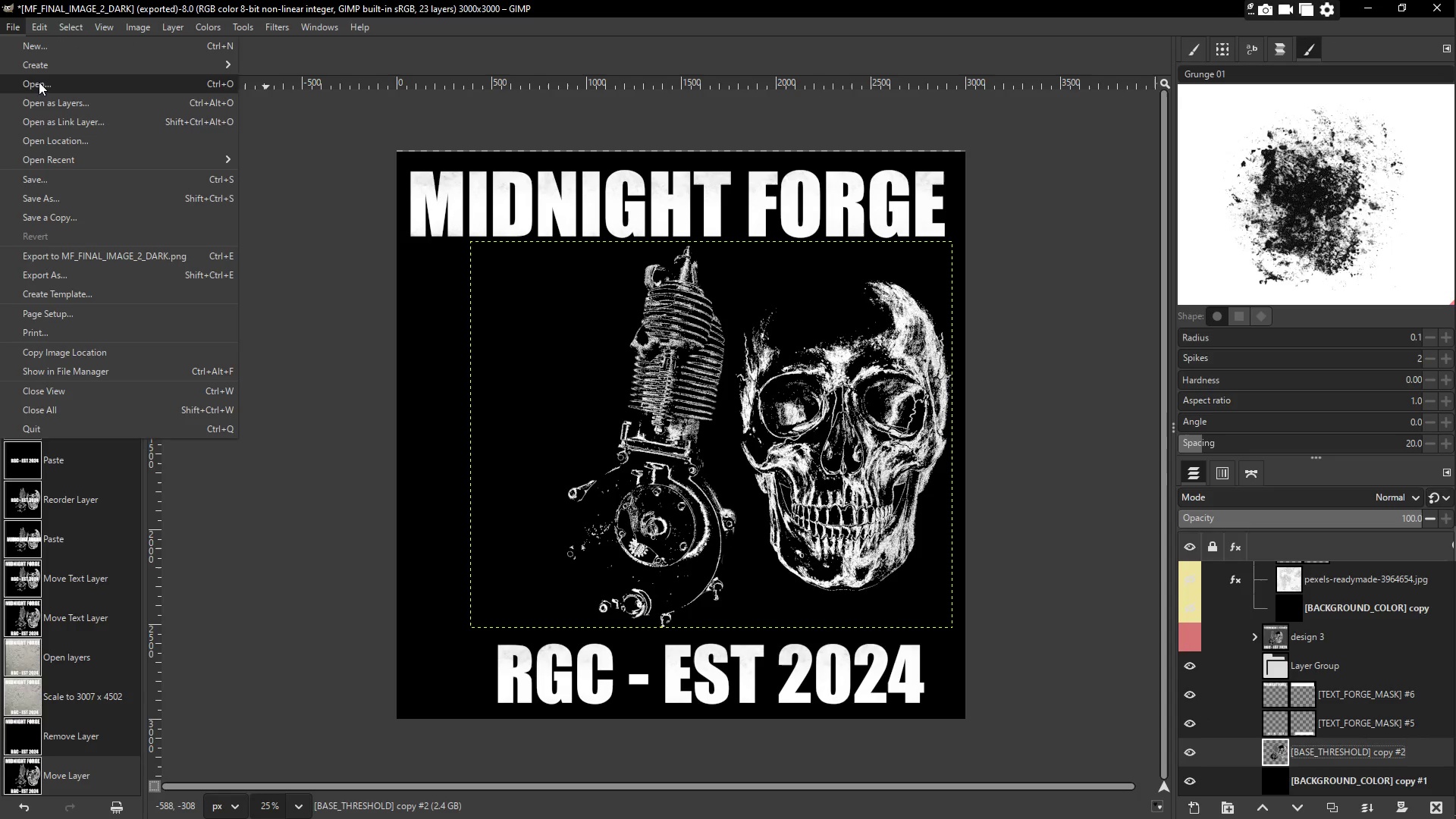 
left_click([63, 99])
 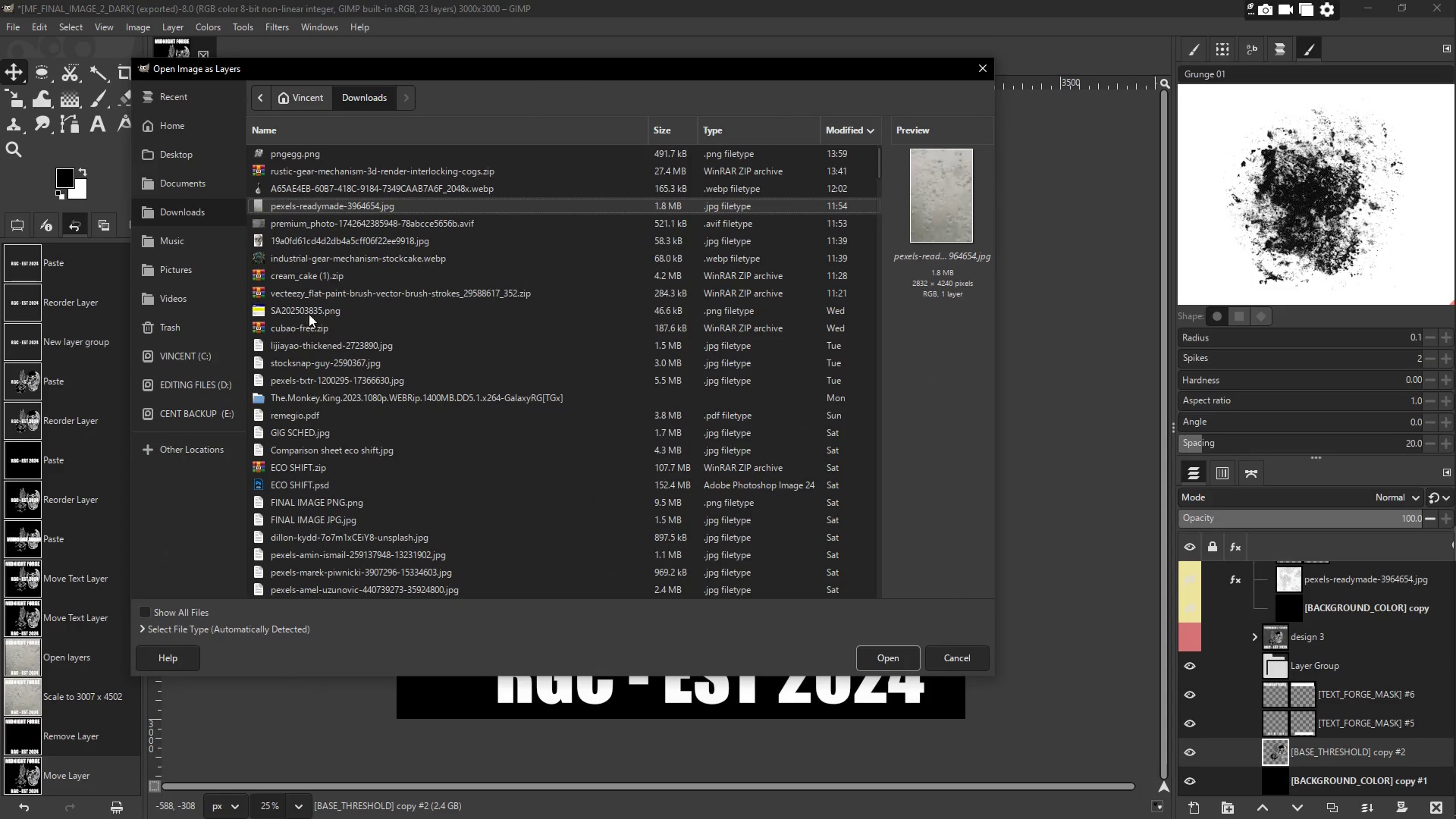 
left_click([336, 201])
 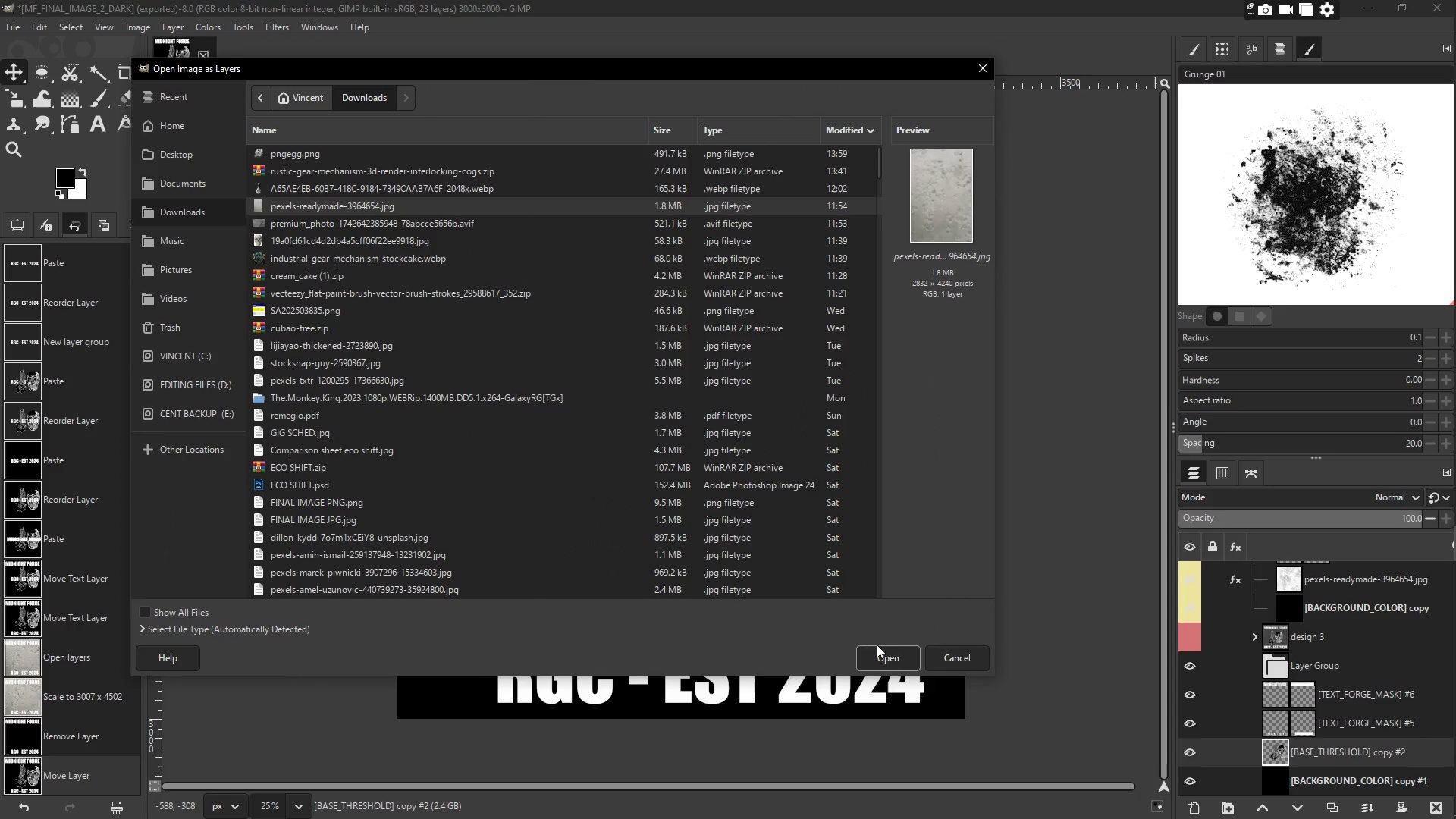 
left_click([892, 654])
 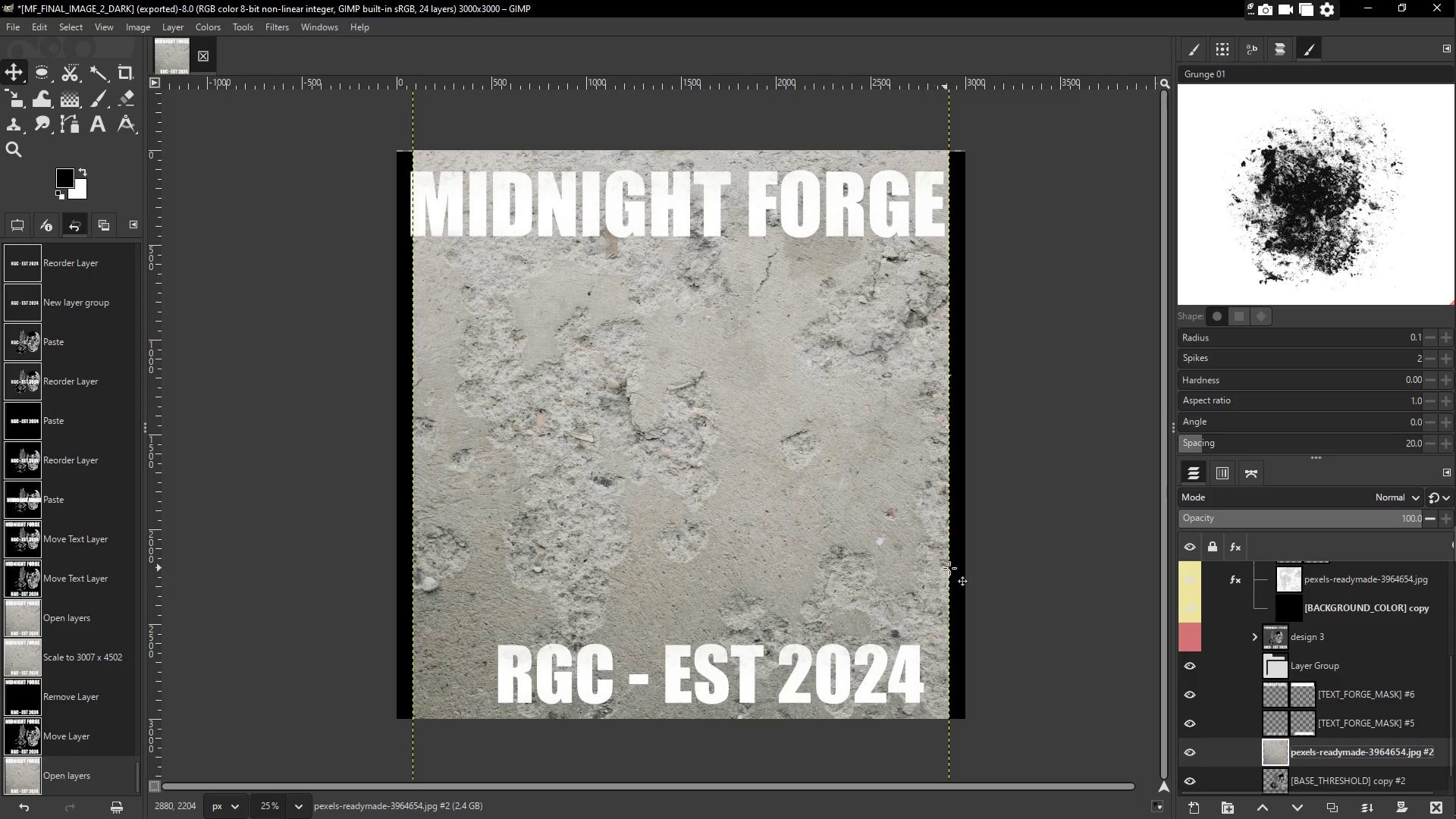 
wait(5.3)
 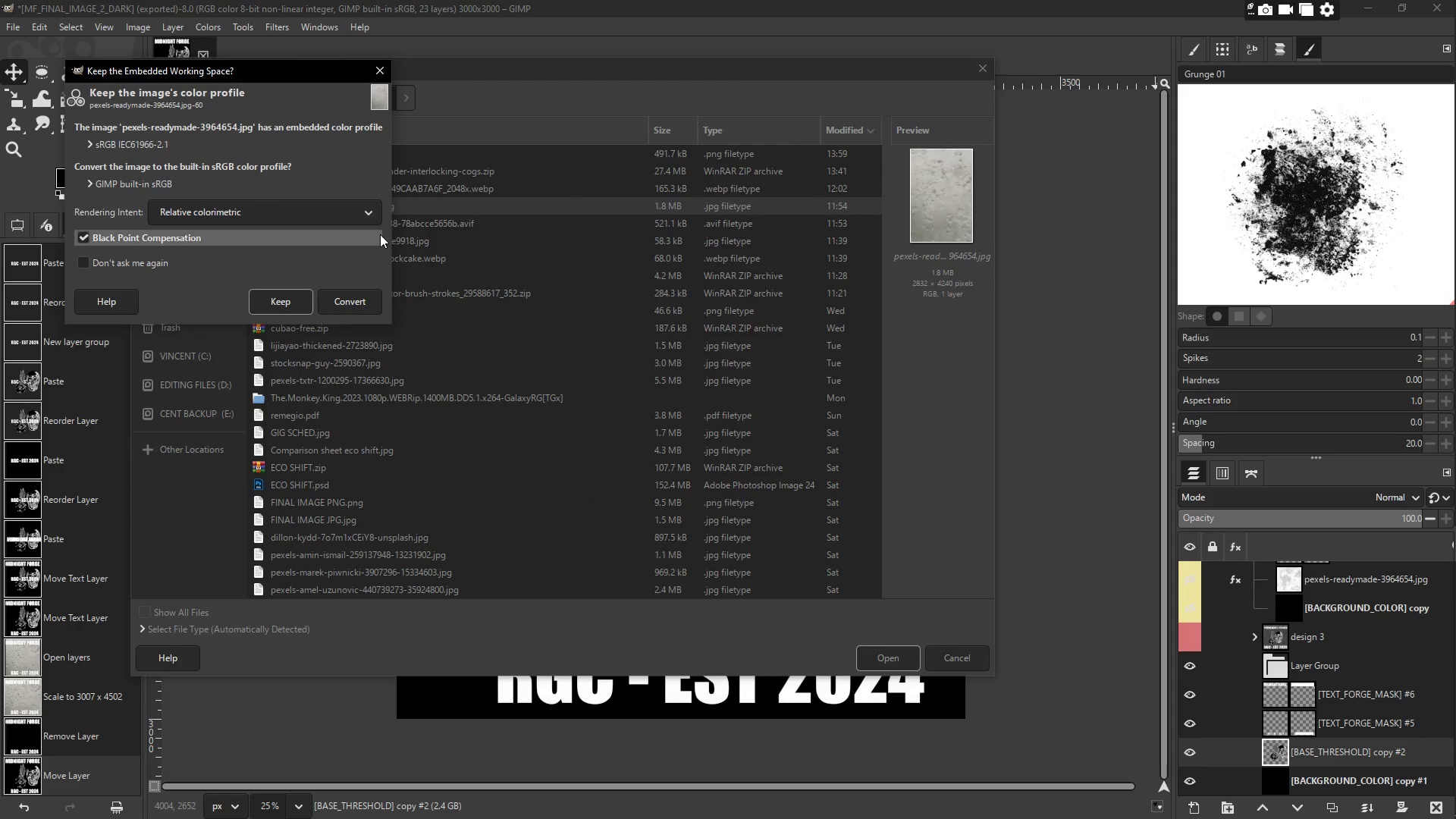 
key(Shift+ShiftLeft)
 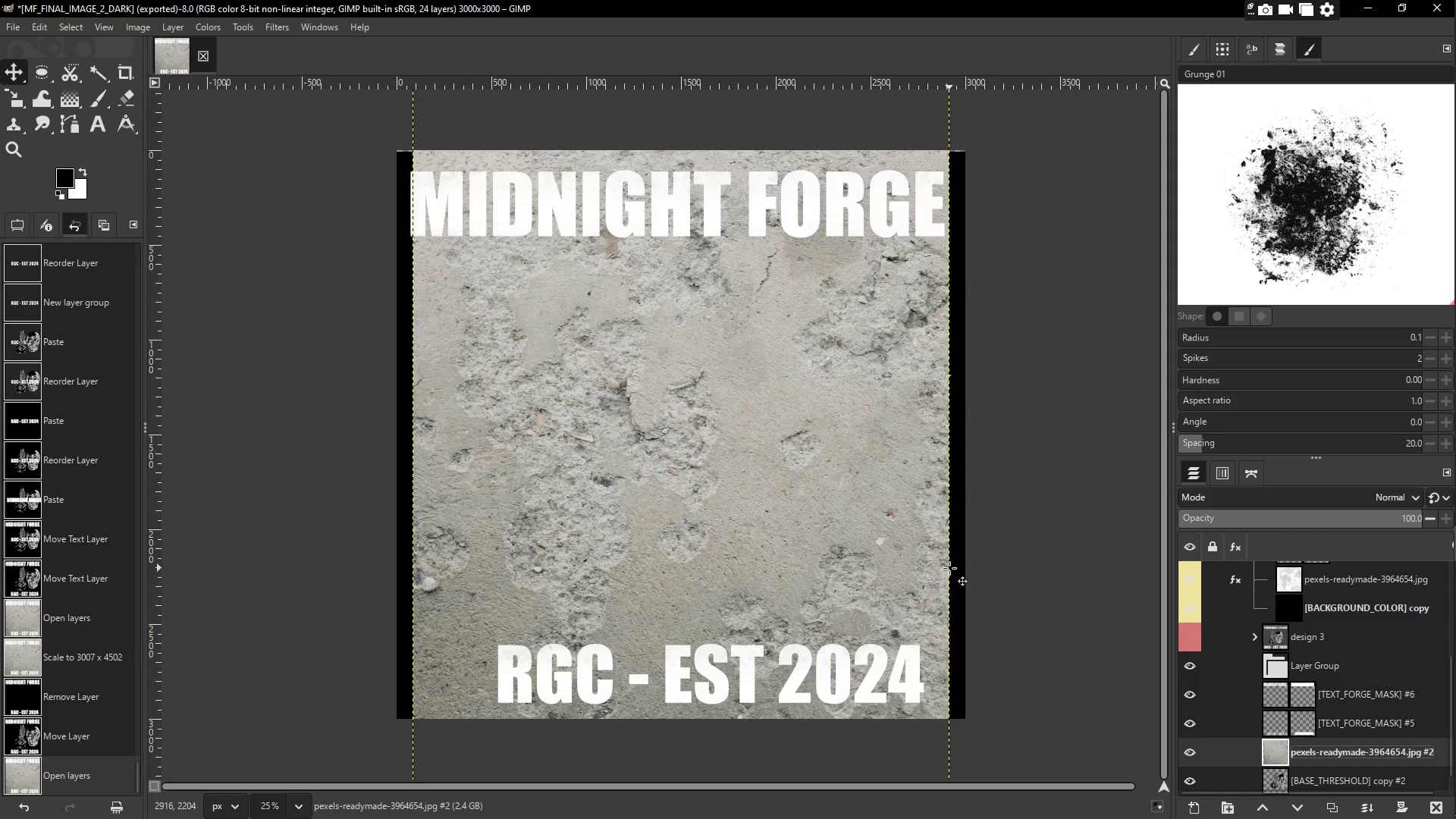 
key(Shift+S)
 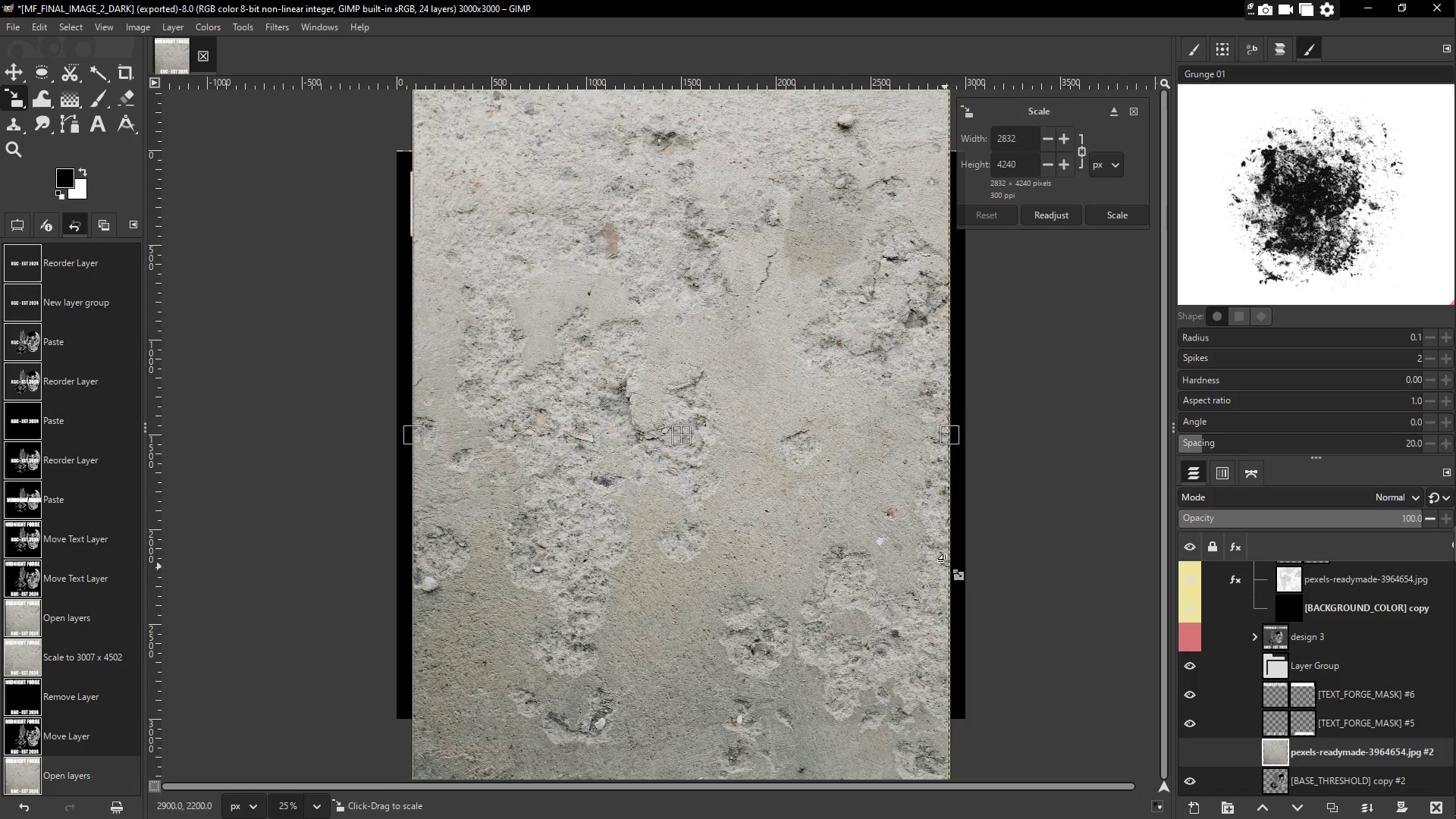 
scroll: coordinate [942, 600], scroll_direction: down, amount: 4.0
 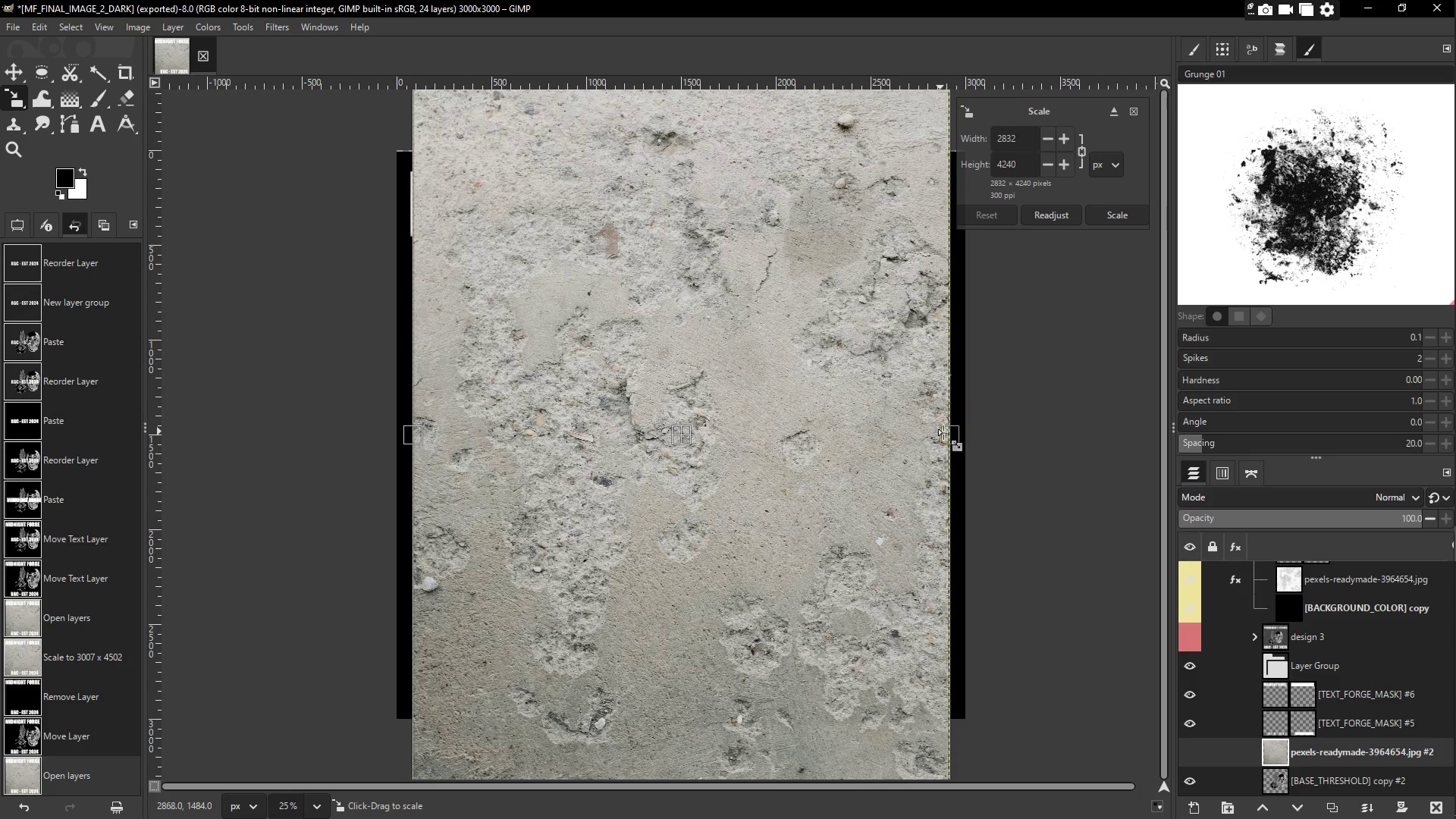 
left_click_drag(start_coordinate=[952, 432], to_coordinate=[967, 436])
 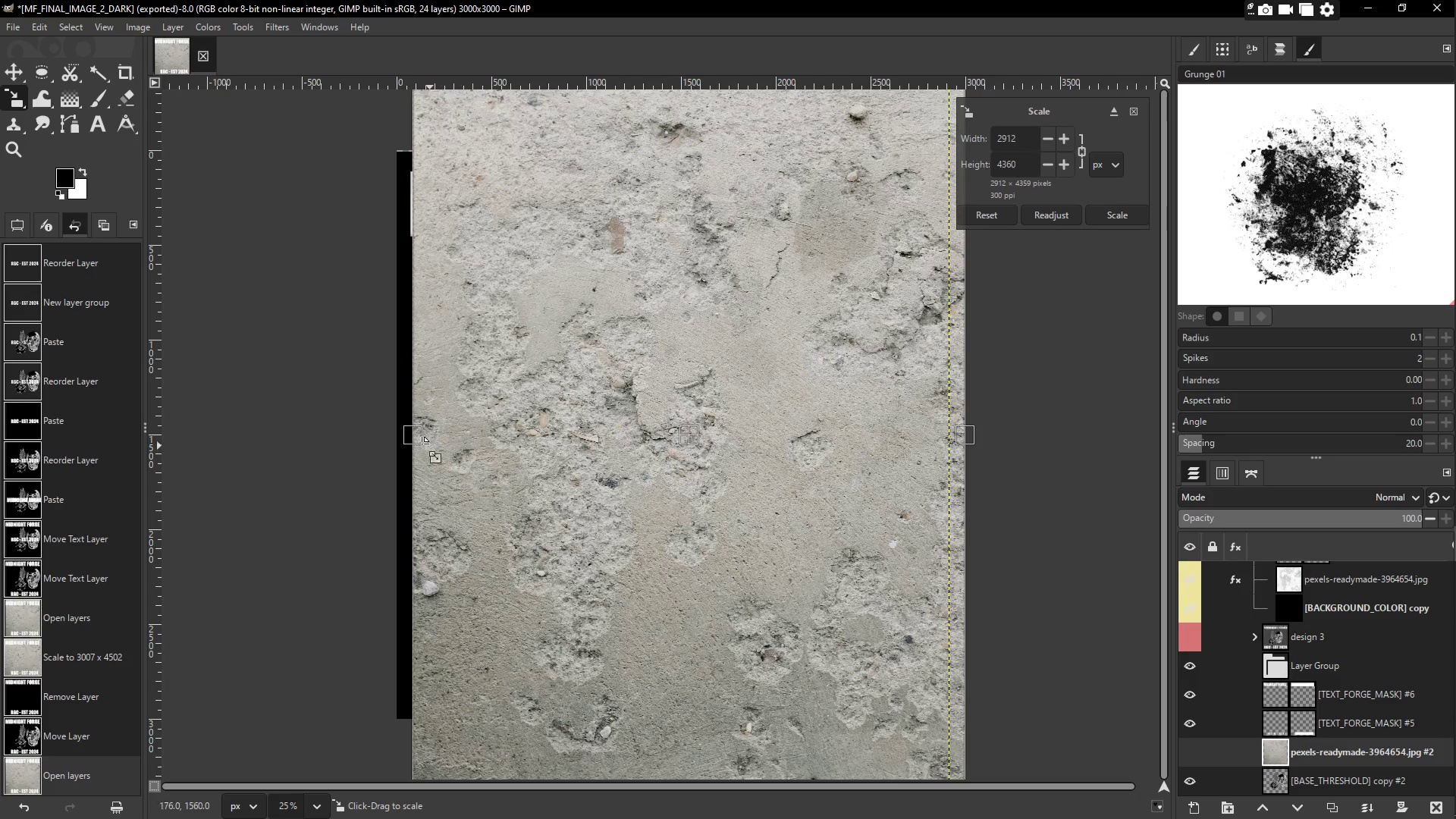 
left_click_drag(start_coordinate=[411, 439], to_coordinate=[392, 439])
 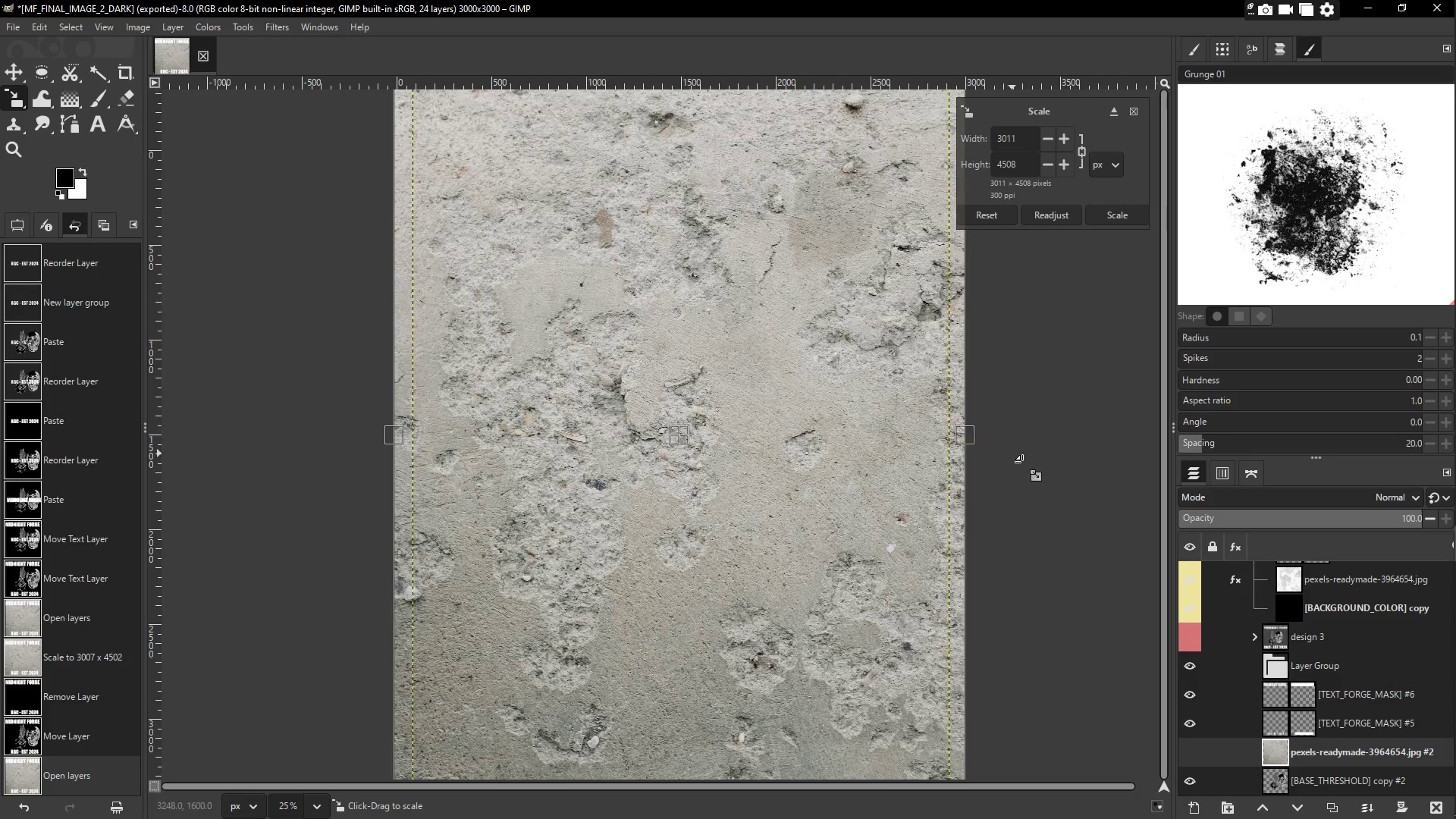 
key(Enter)
 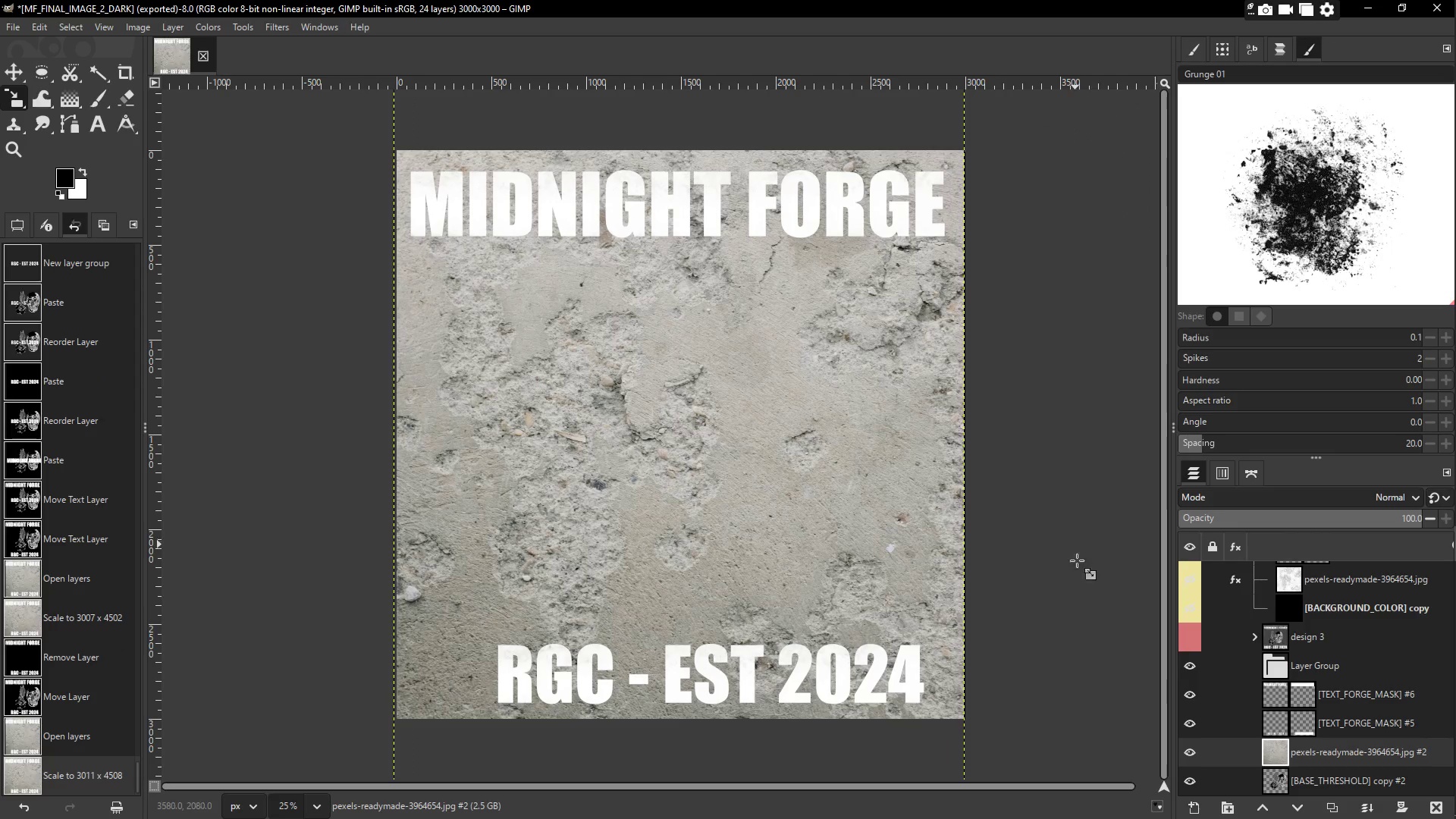 
scroll: coordinate [1331, 756], scroll_direction: down, amount: 3.0
 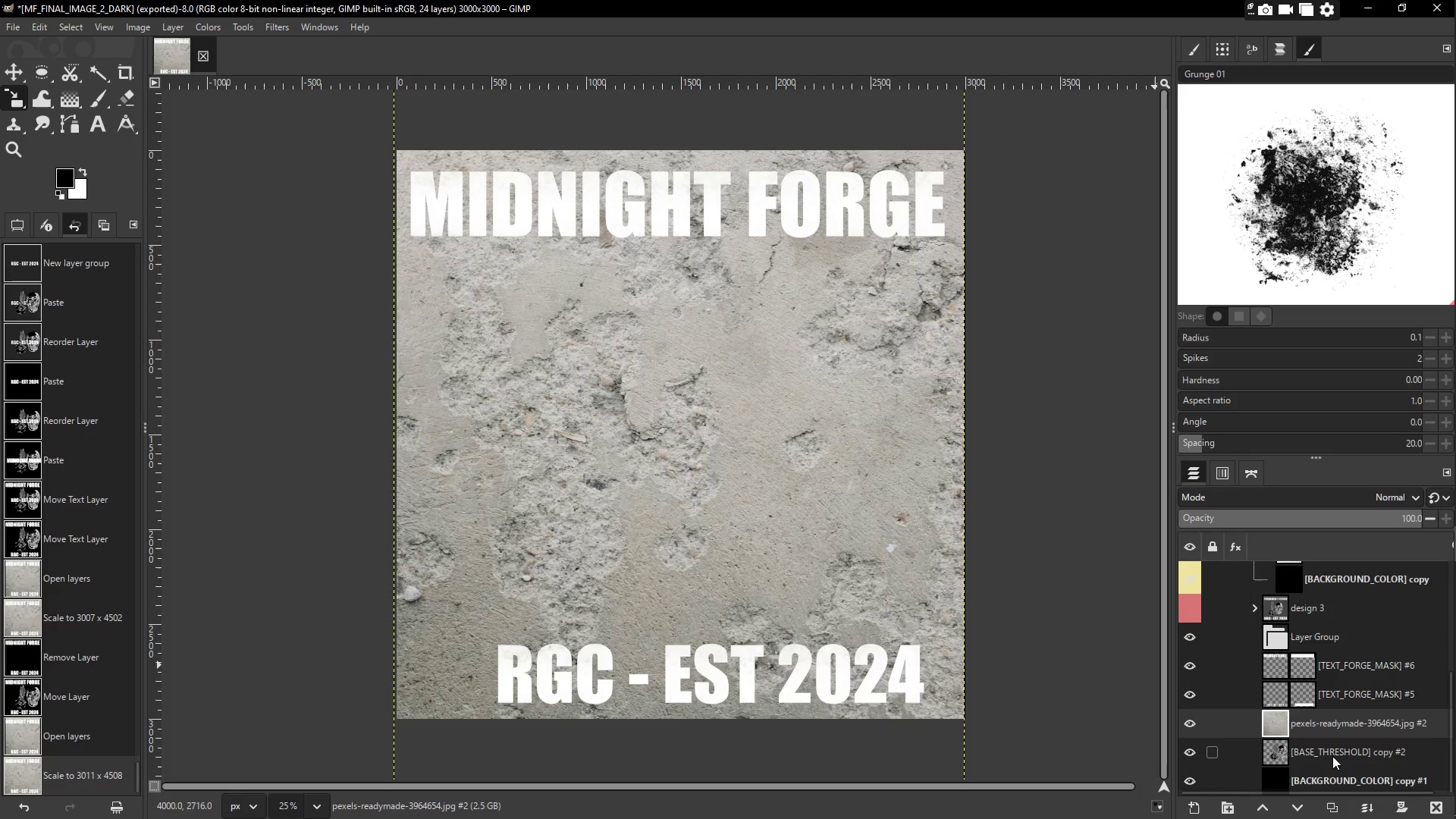 
left_click([1341, 746])
 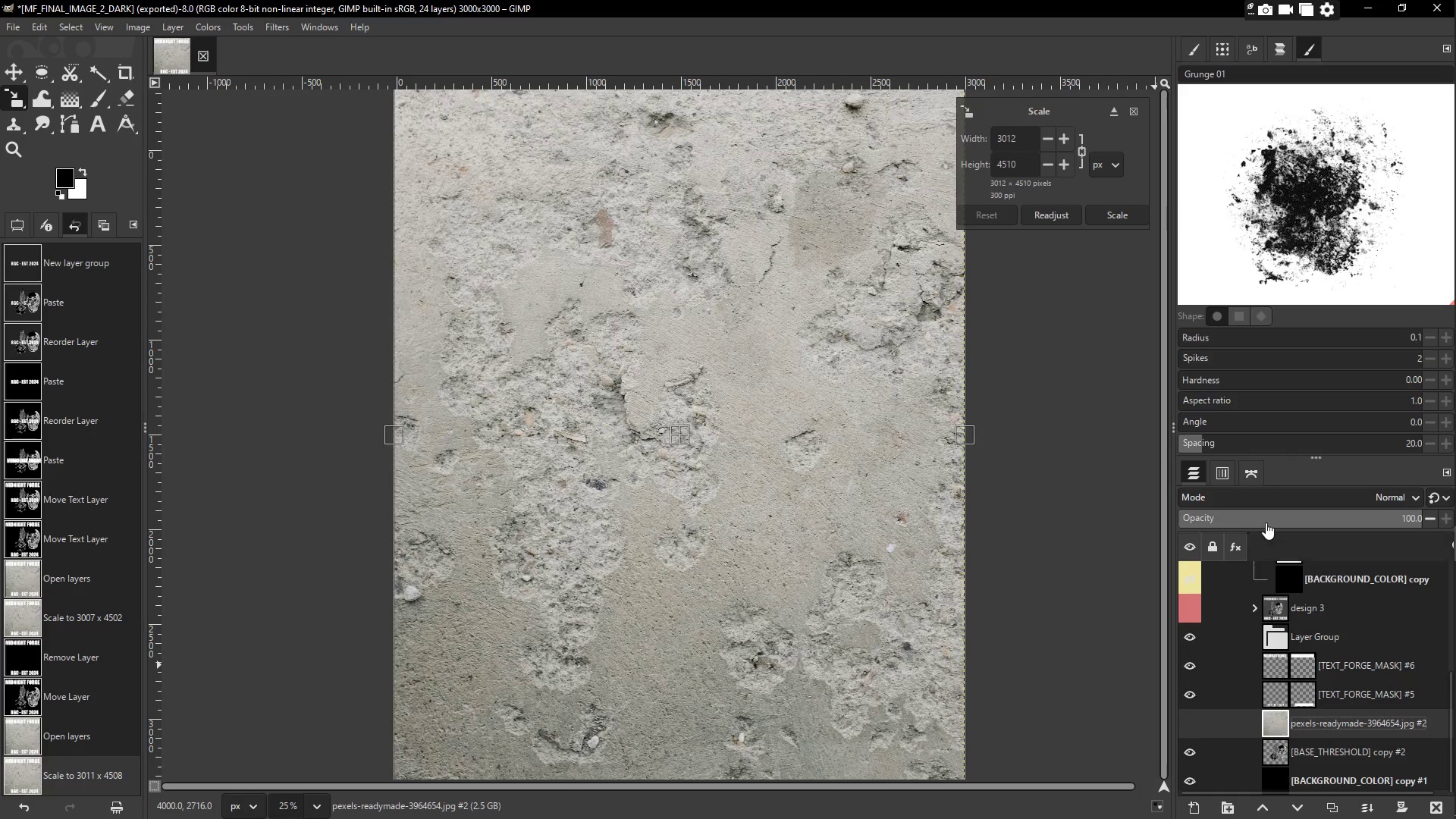 
left_click([1280, 494])
 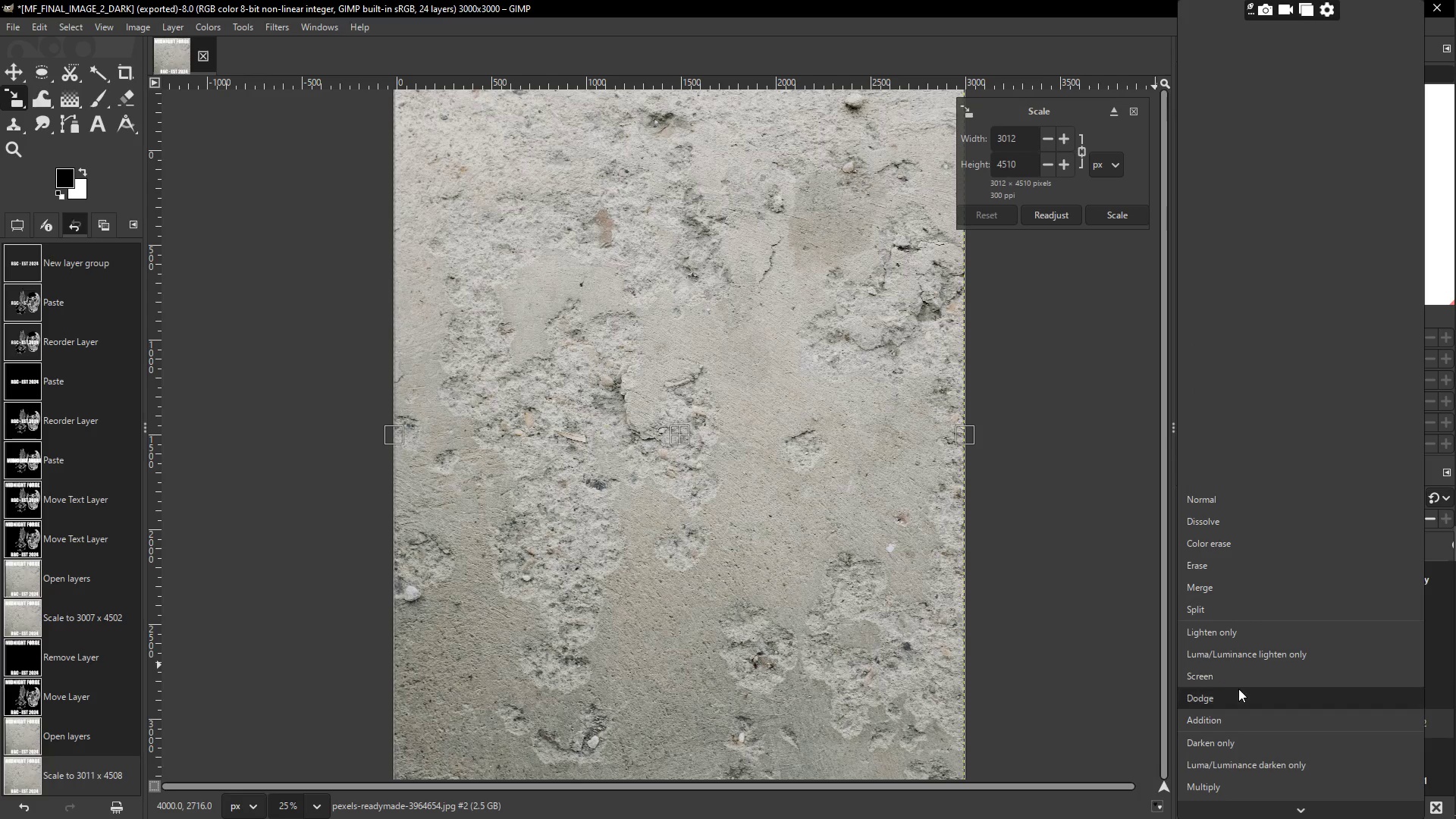 
left_click([1241, 752])
 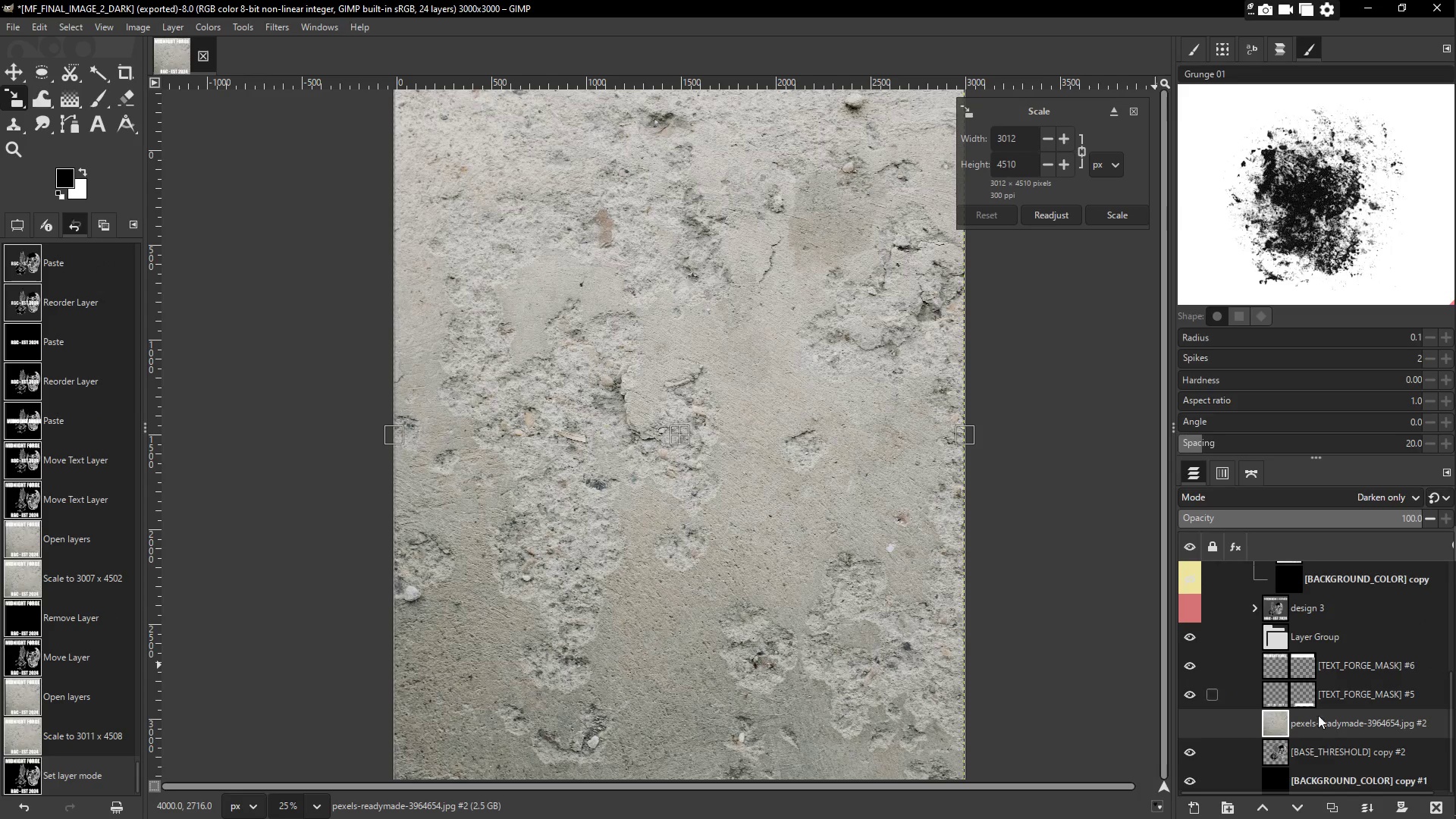 
scroll: coordinate [1353, 726], scroll_direction: down, amount: 3.0
 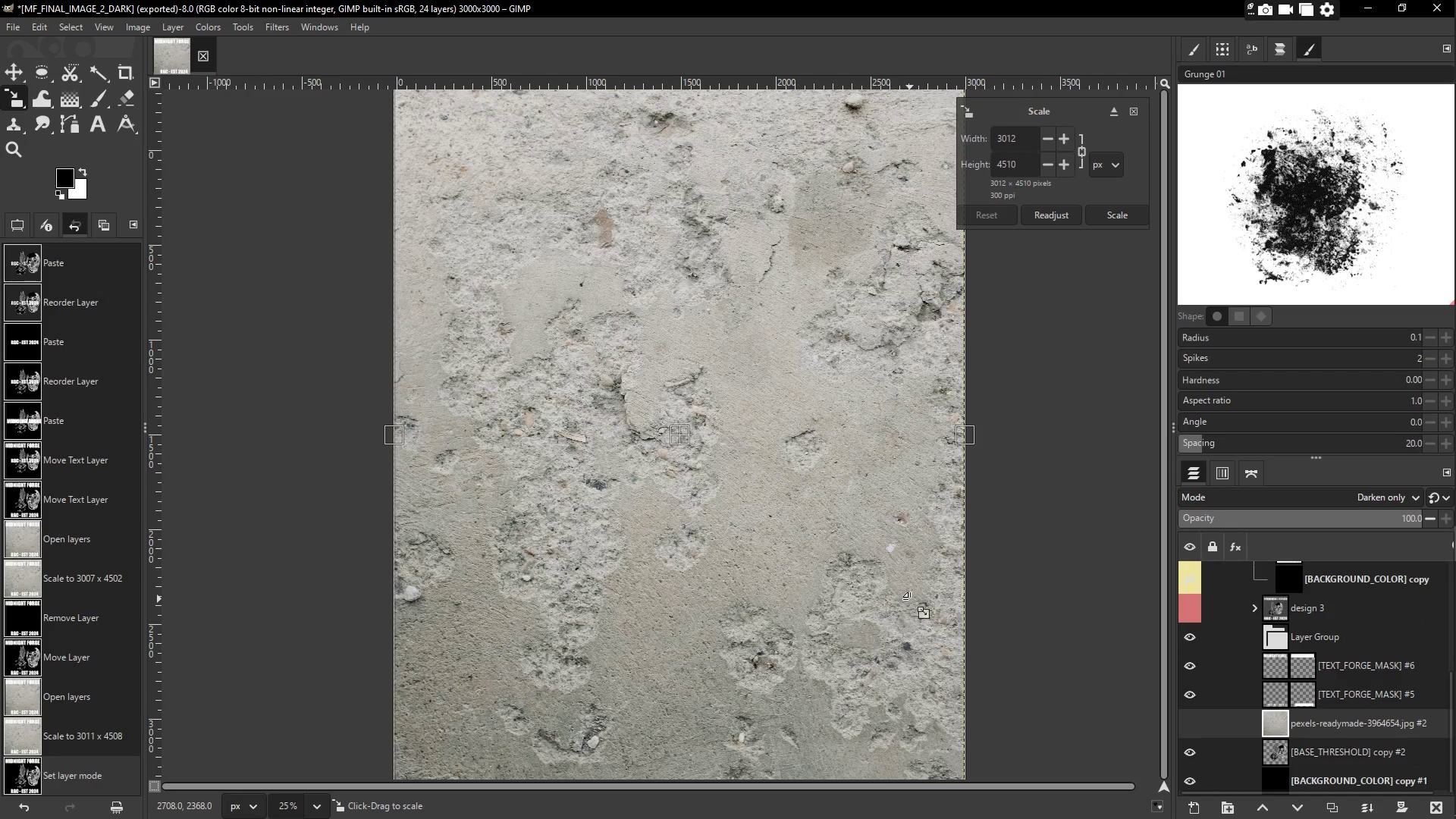 
right_click([910, 599])
 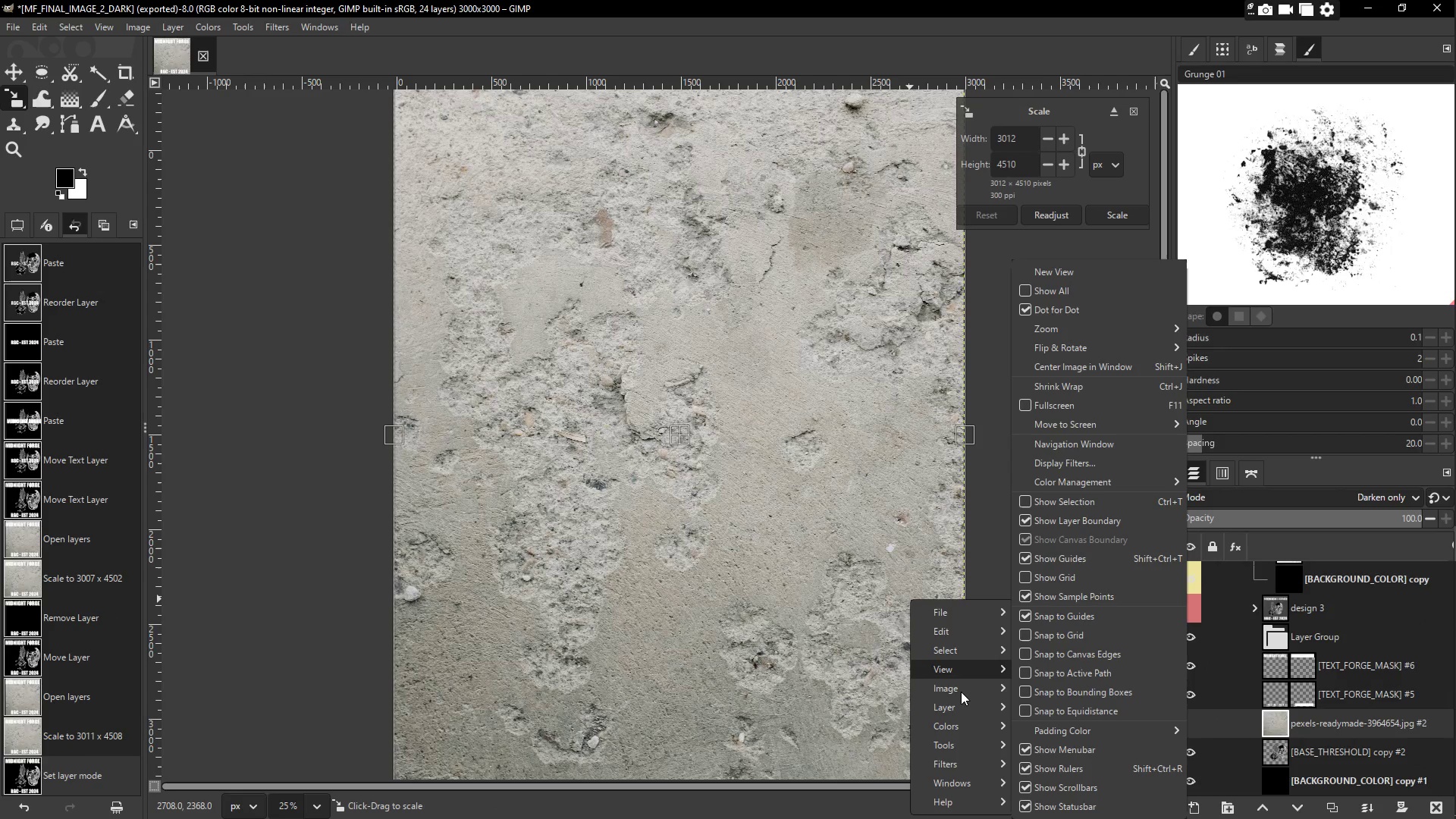 
left_click([970, 711])
 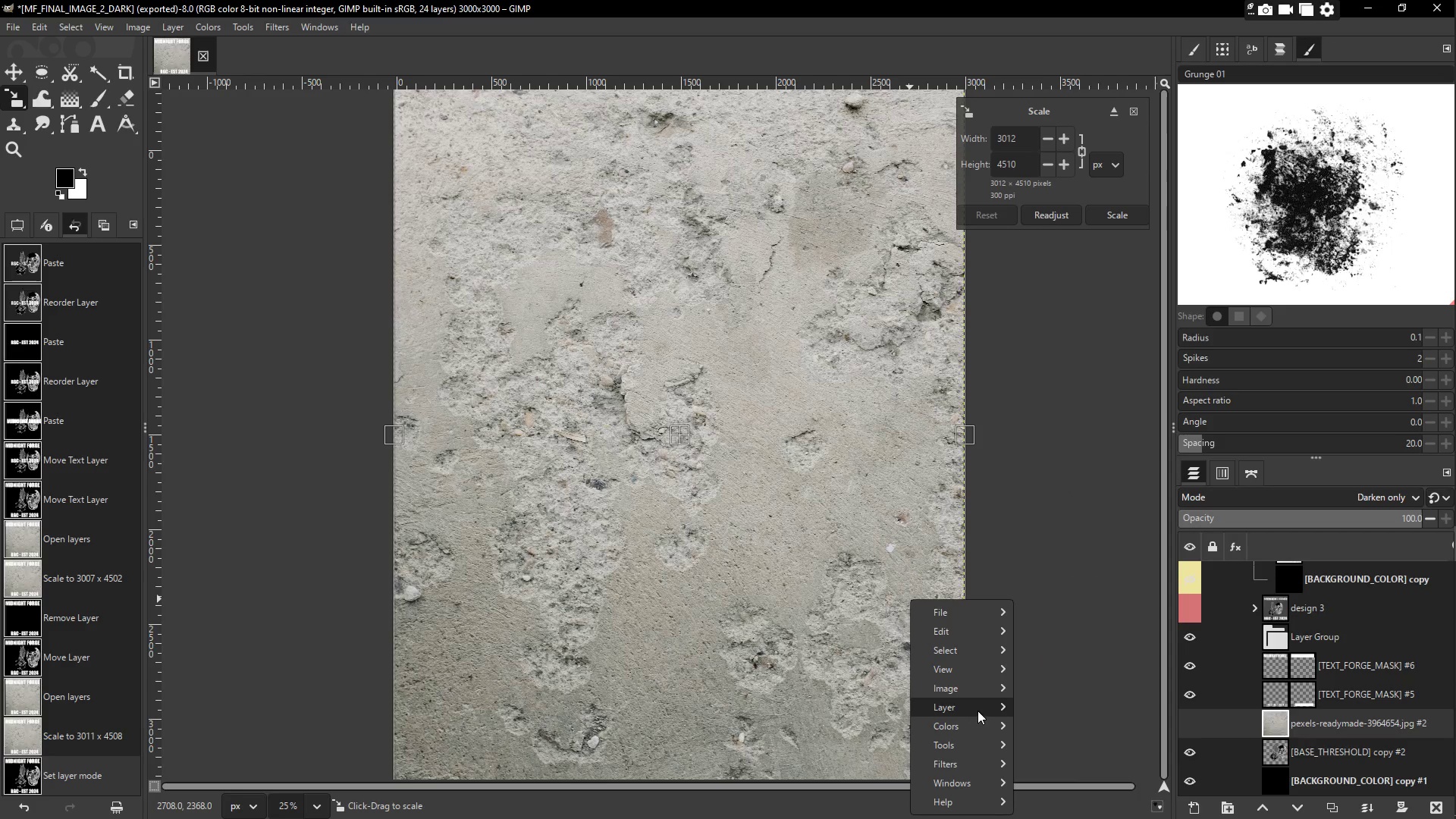 
left_click([987, 708])
 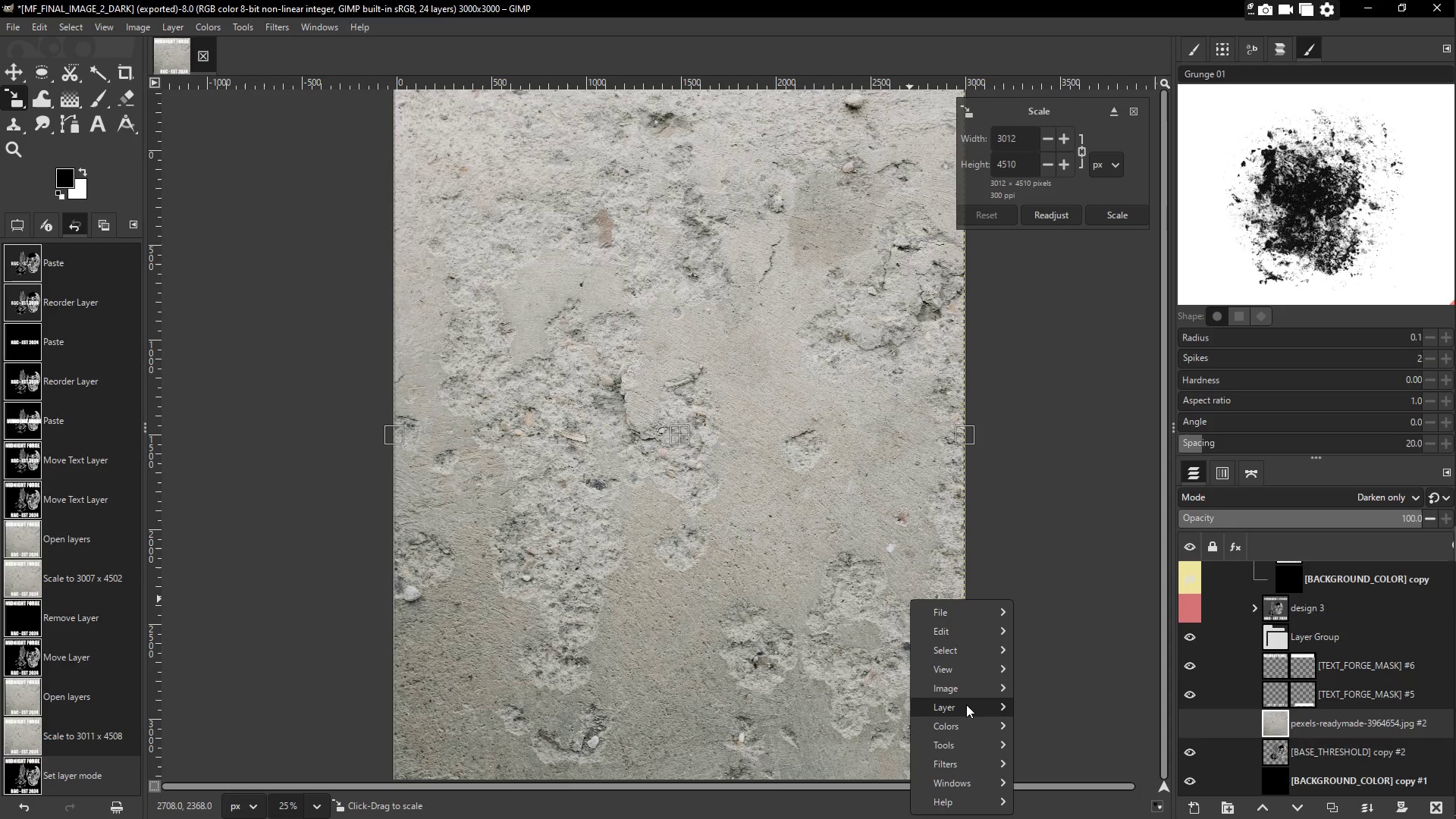 
left_click([969, 704])
 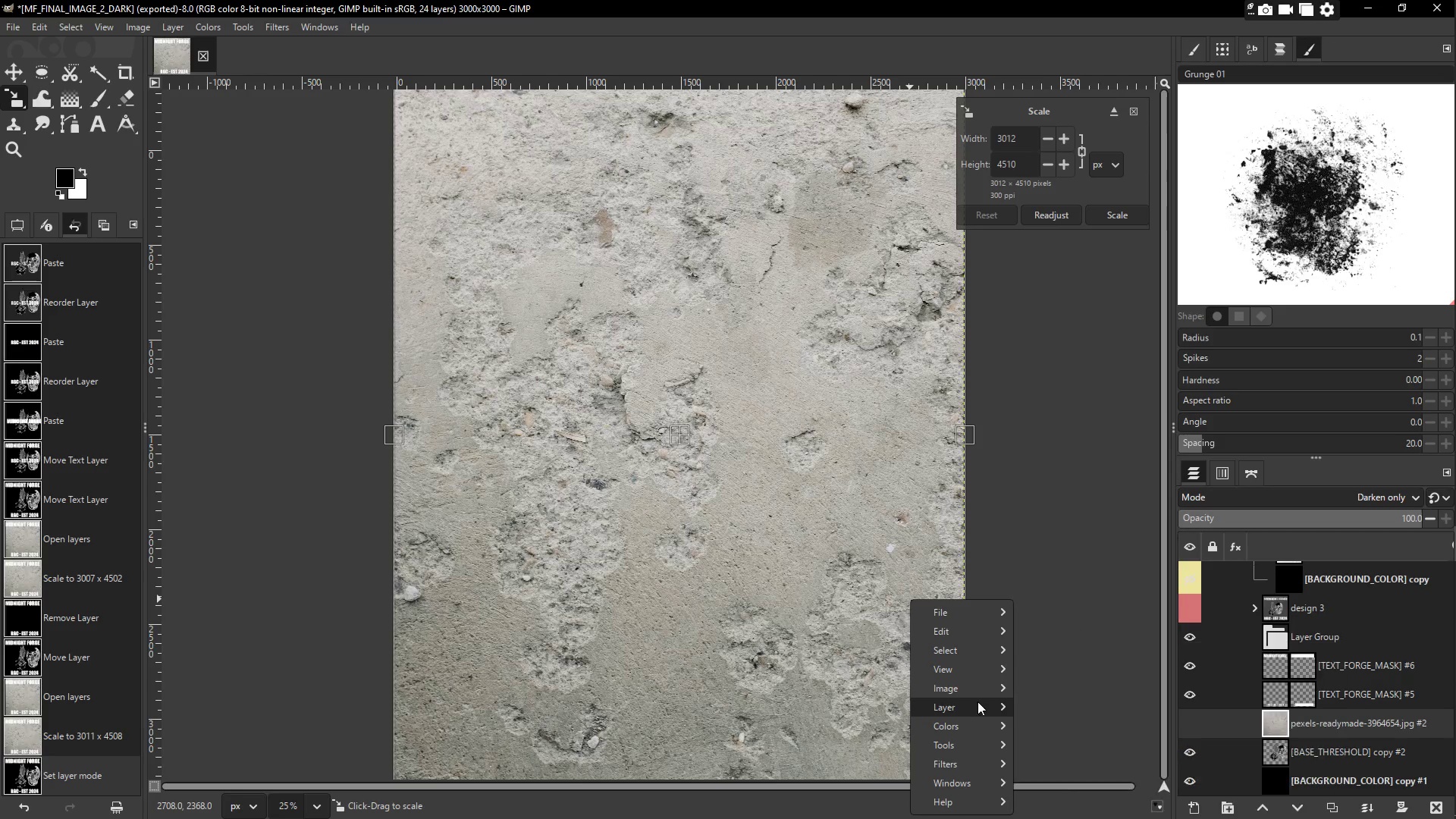 
left_click([961, 730])
 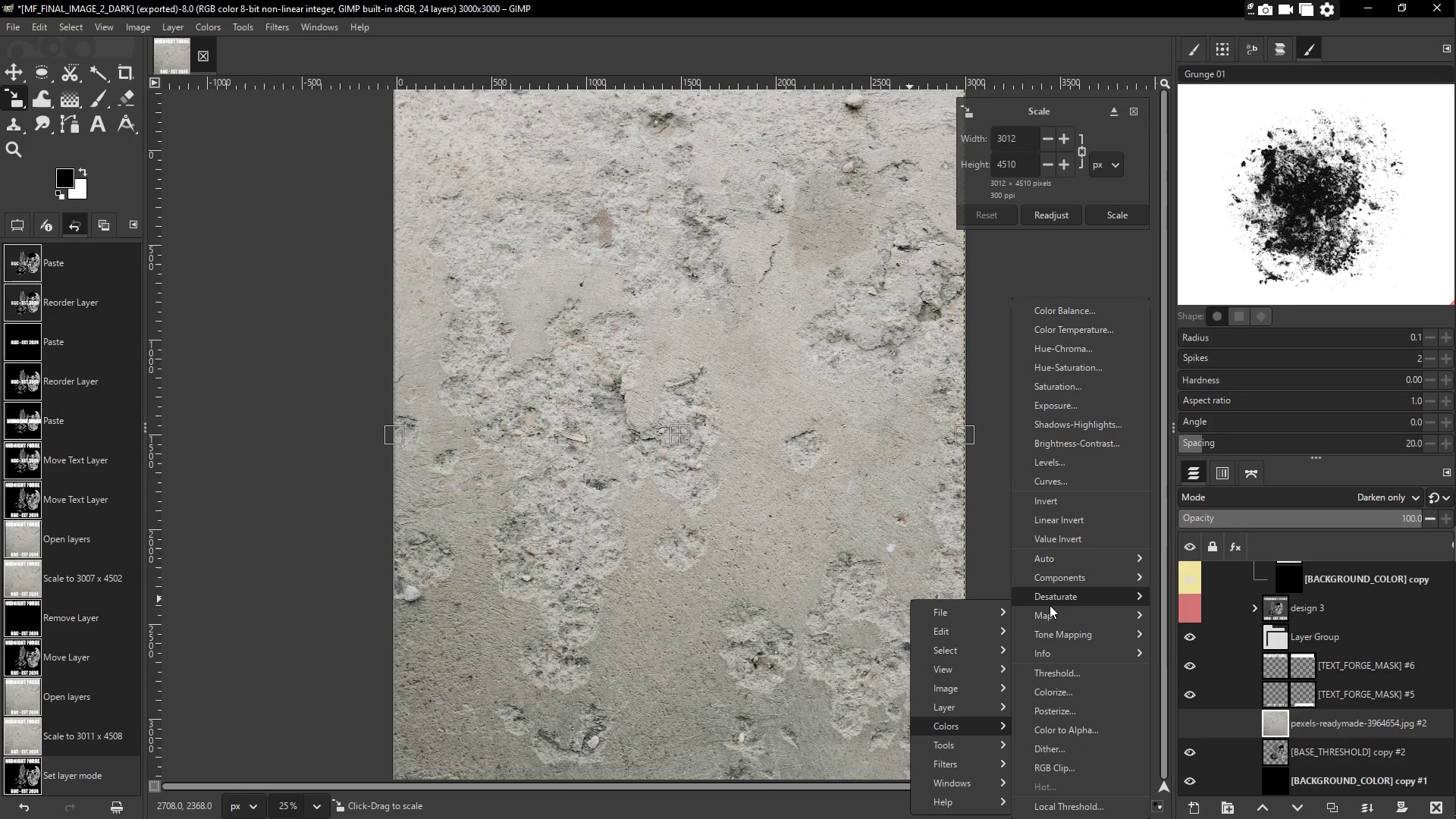 
left_click([1051, 602])
 